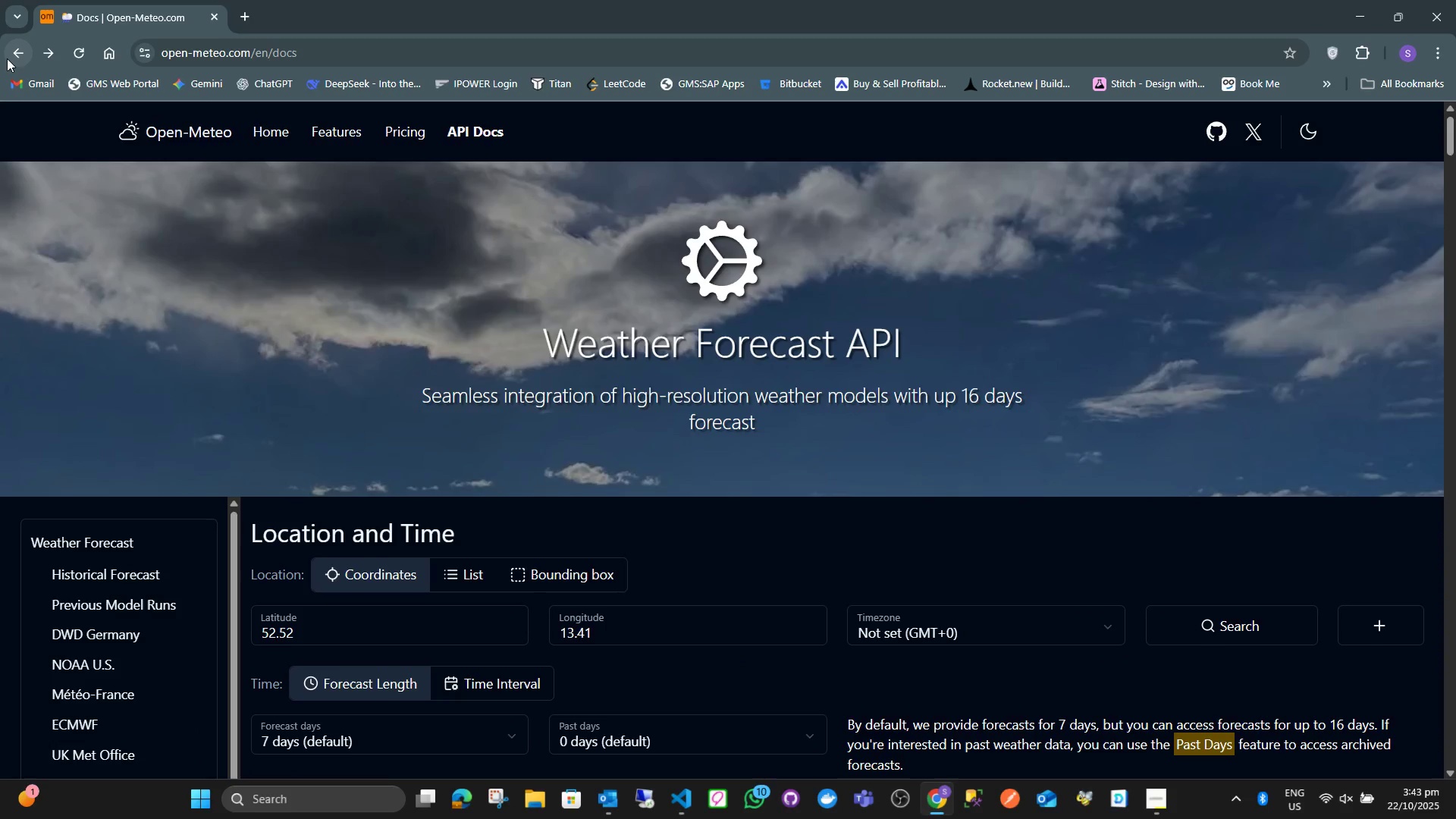 
scroll: coordinate [520, 514], scroll_direction: down, amount: 21.0
 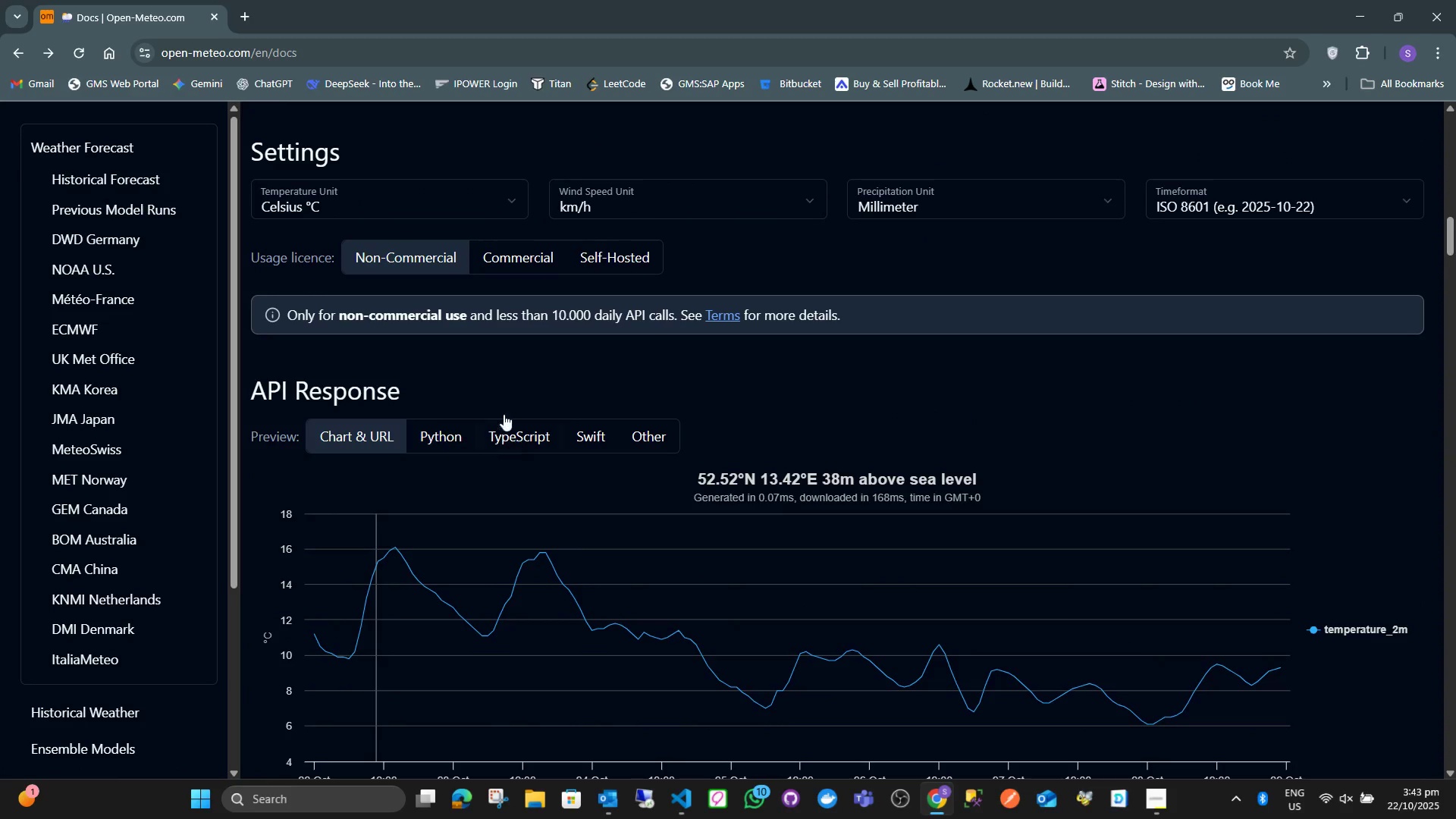 
scroll: coordinate [485, 351], scroll_direction: up, amount: 2.0
 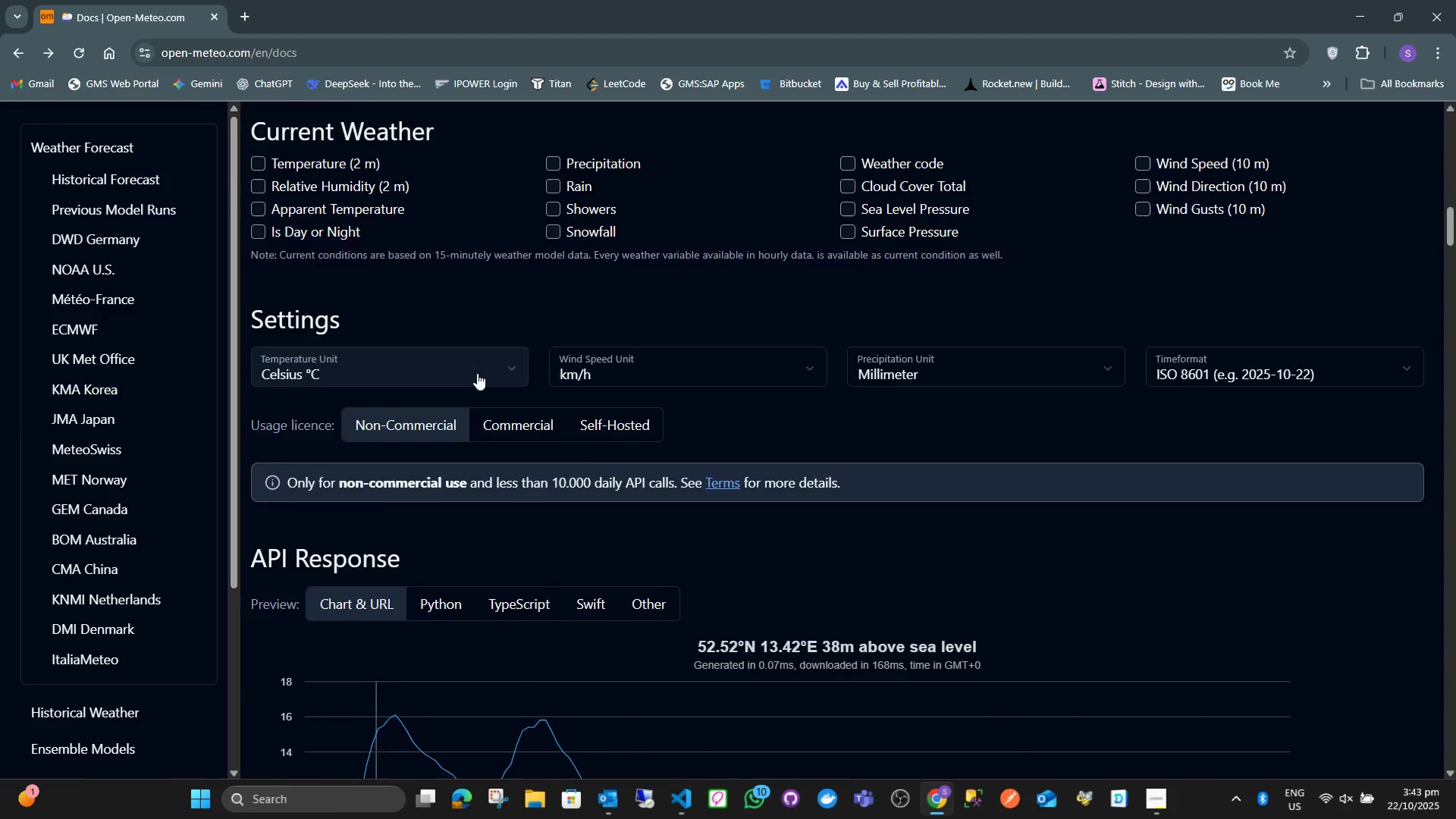 
scroll: coordinate [567, 471], scroll_direction: down, amount: 16.0
 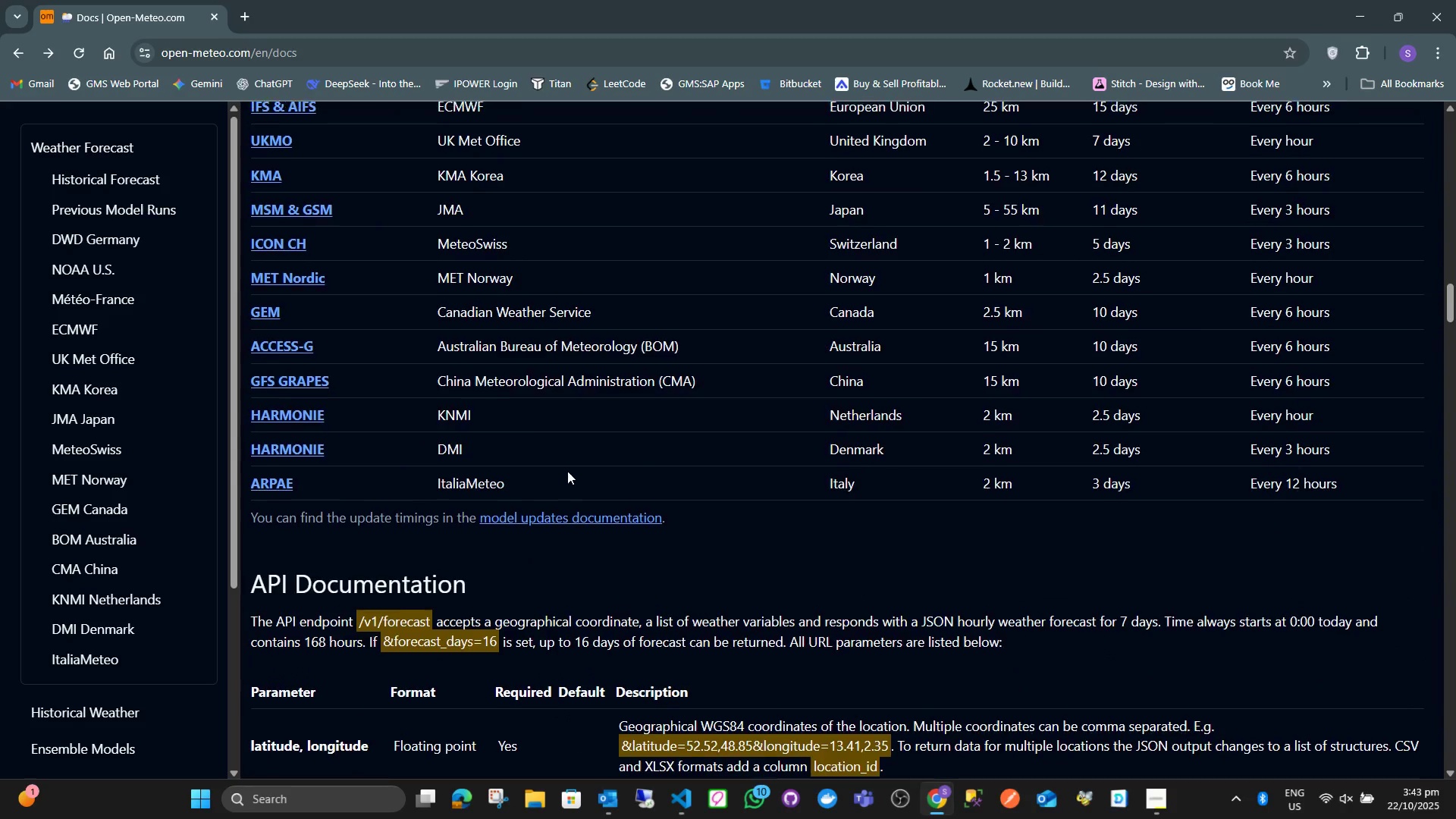 
scroll: coordinate [469, 408], scroll_direction: up, amount: 14.0
 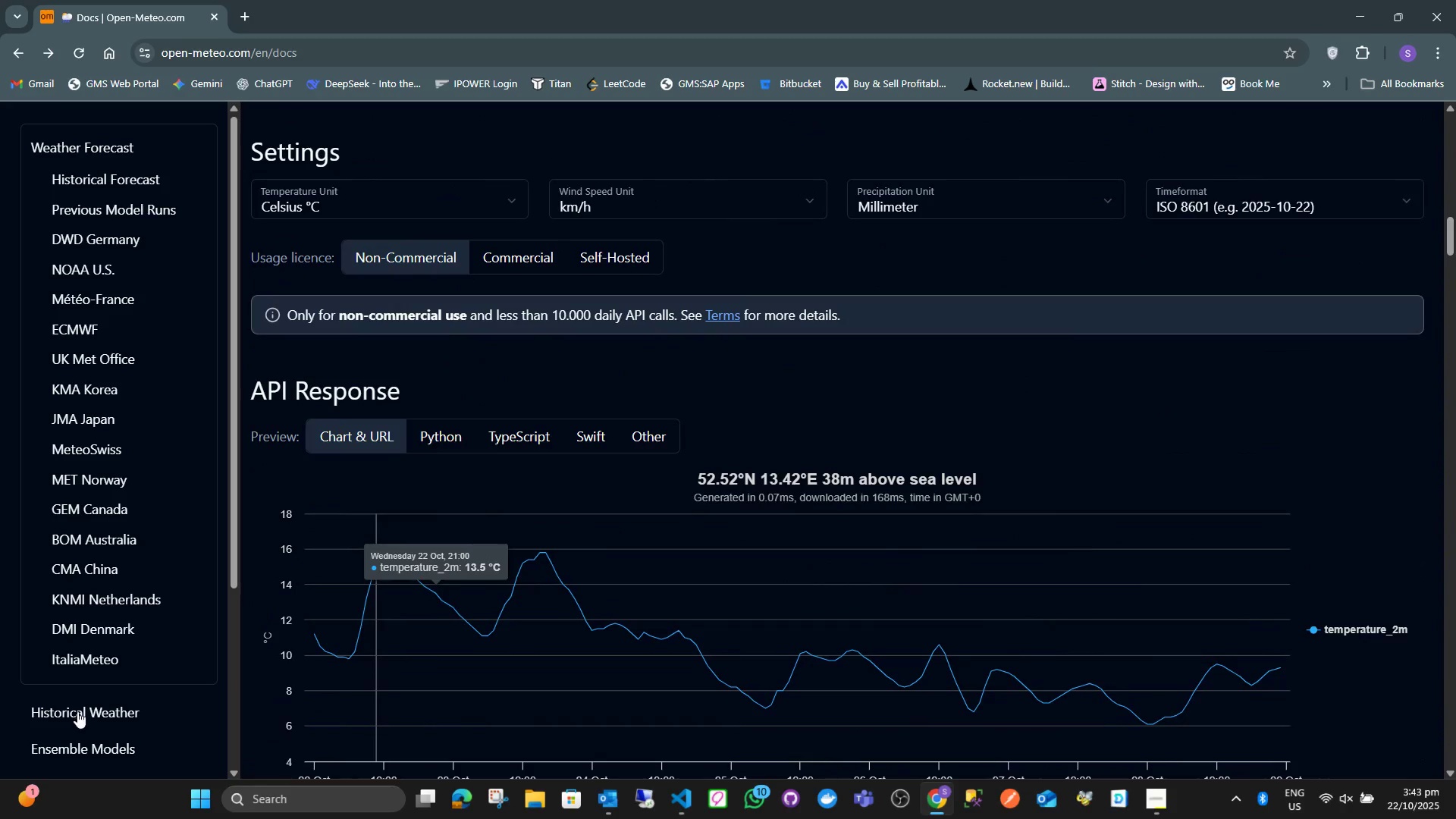 
left_click([77, 701])
 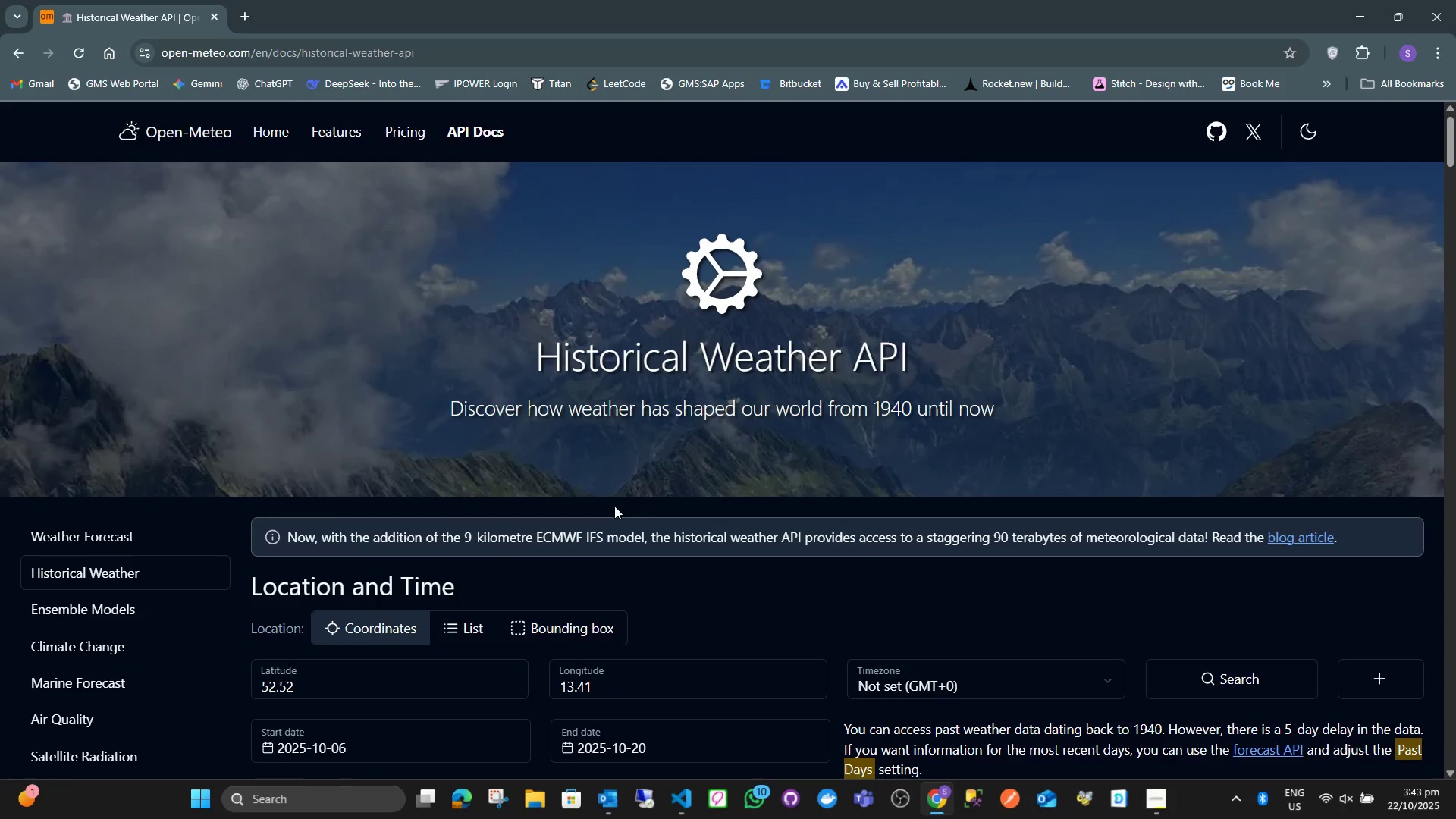 
scroll: coordinate [537, 483], scroll_direction: down, amount: 2.0
 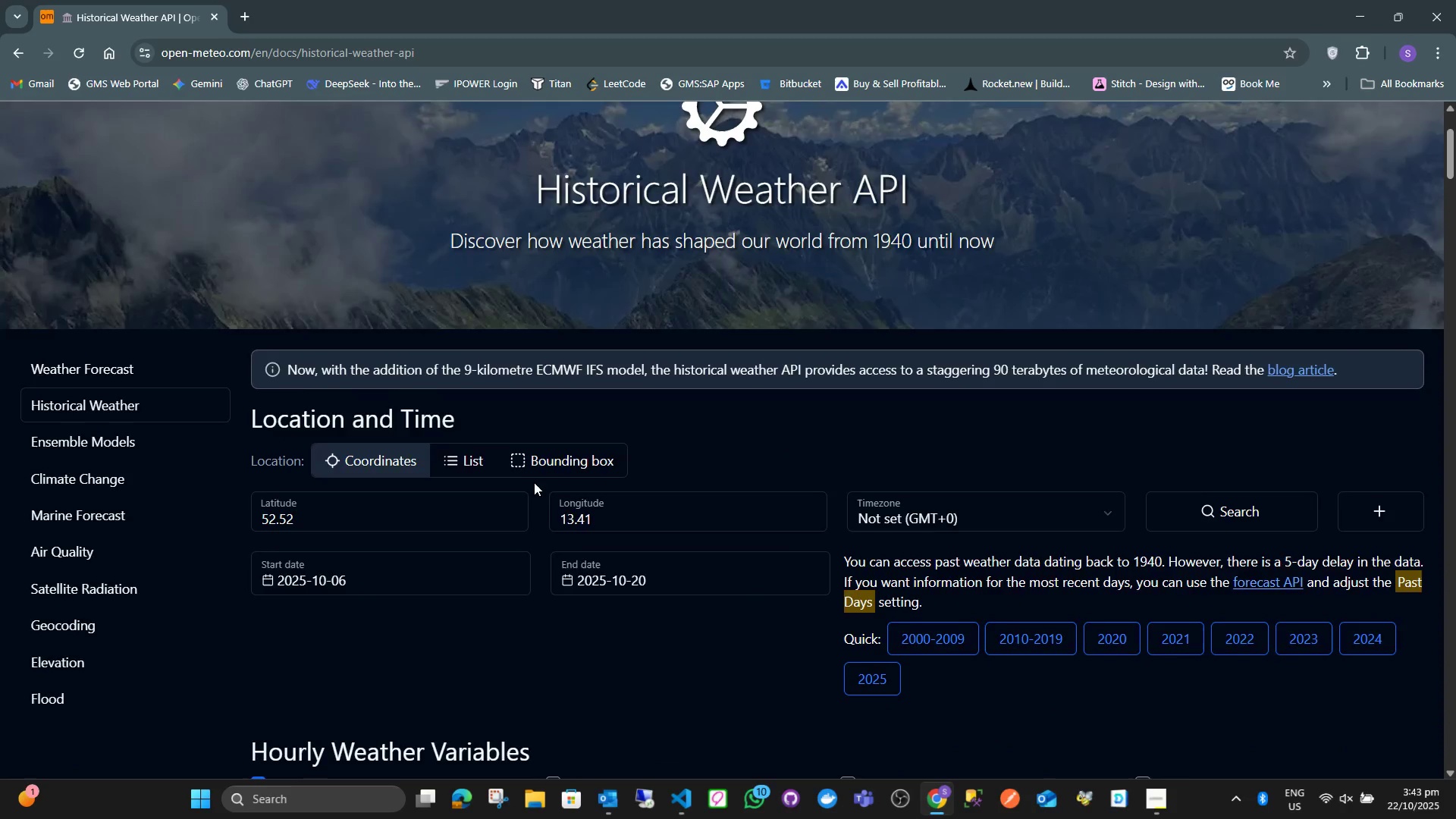 
scroll: coordinate [457, 389], scroll_direction: up, amount: 13.0
 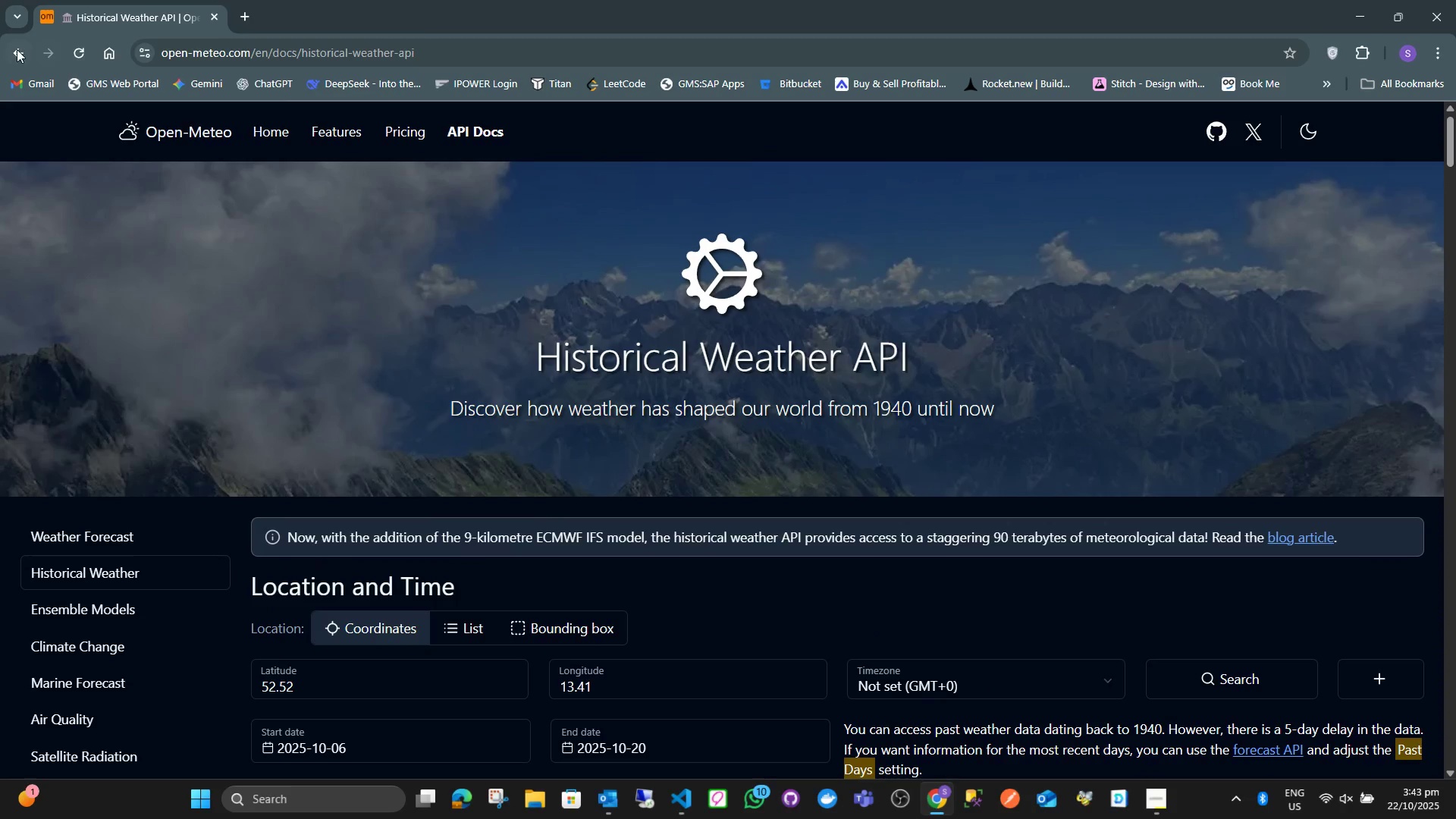 
double_click([17, 49])
 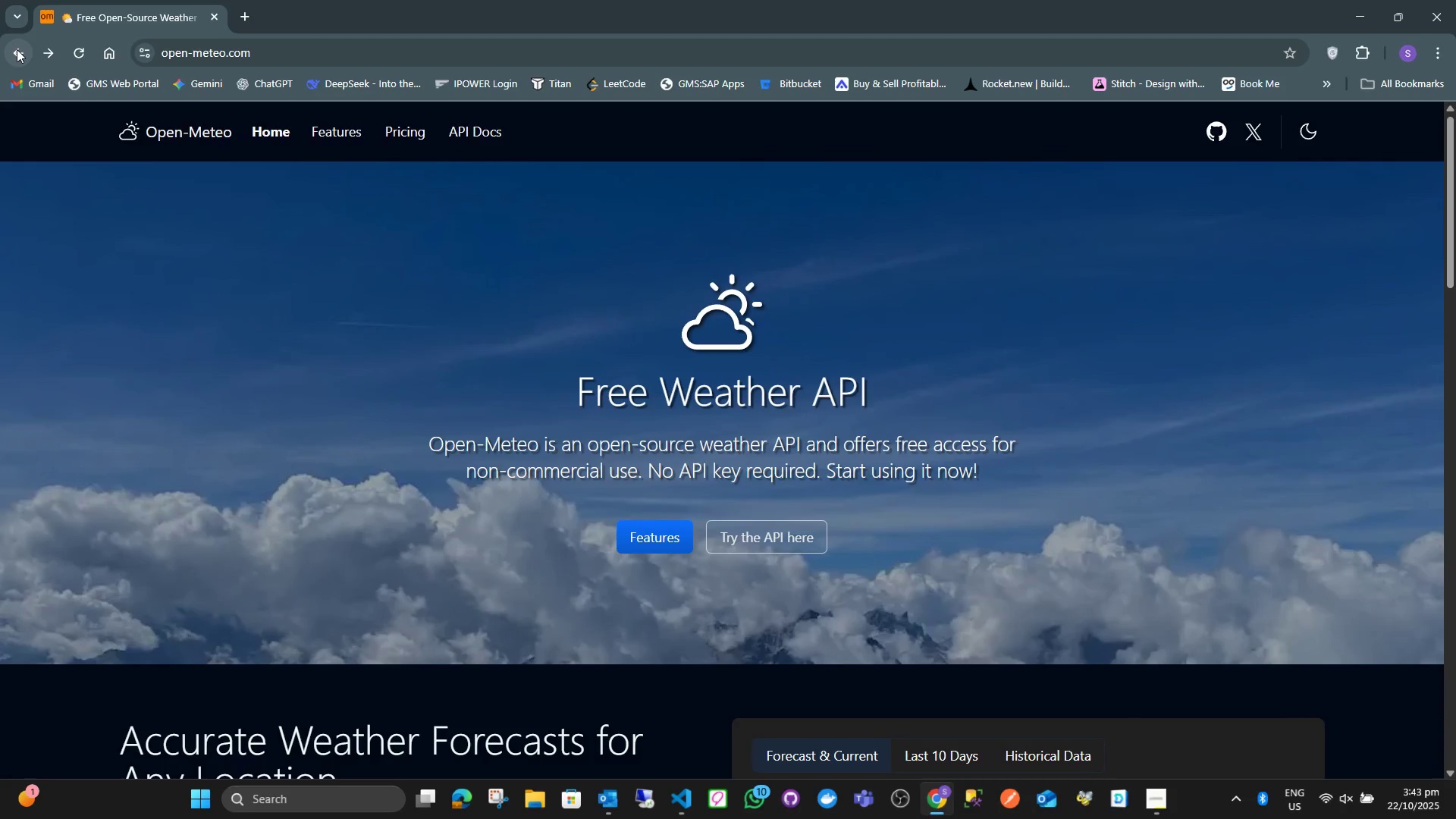 
left_click([17, 49])
 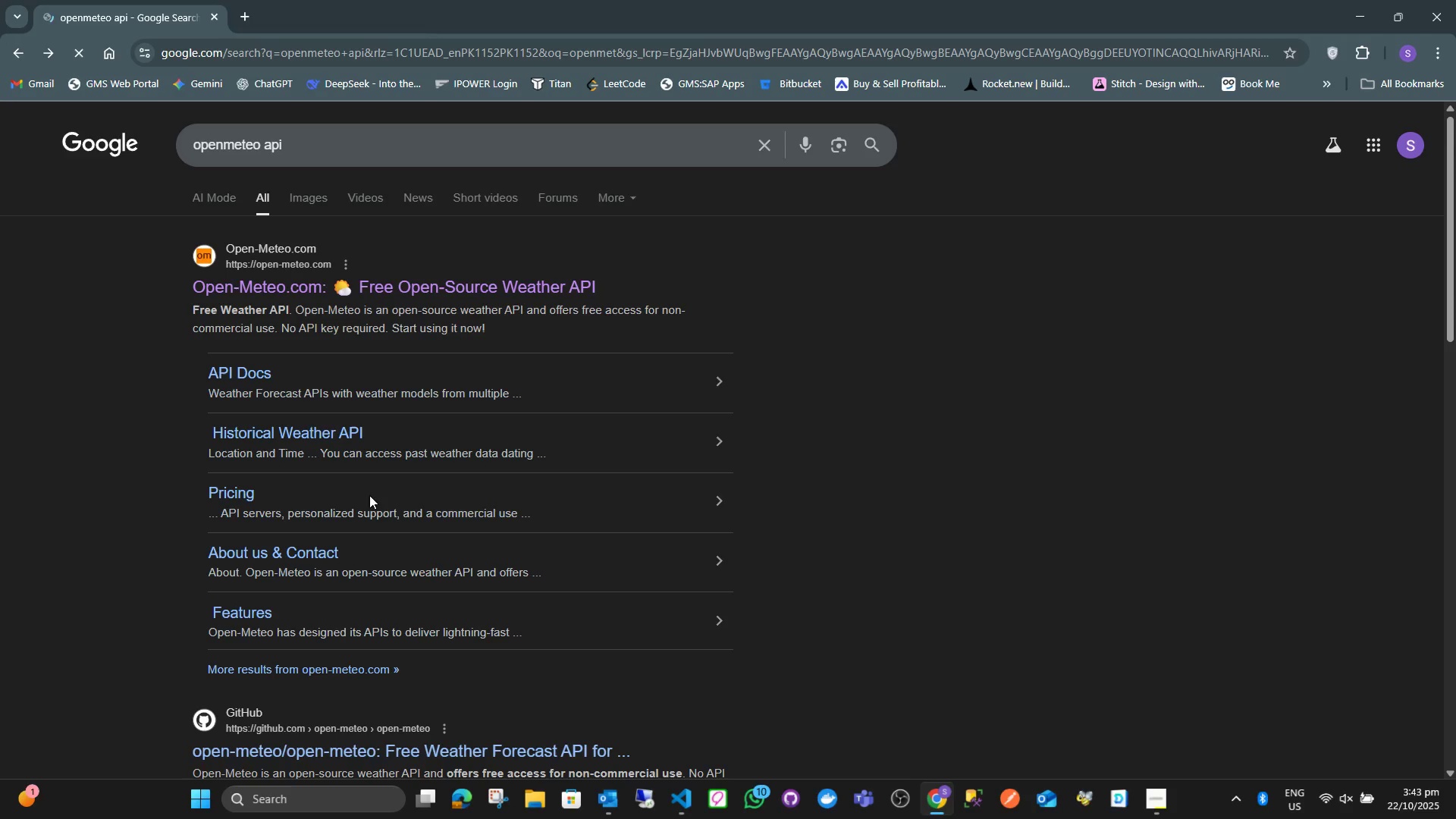 
scroll: coordinate [362, 457], scroll_direction: down, amount: 9.0
 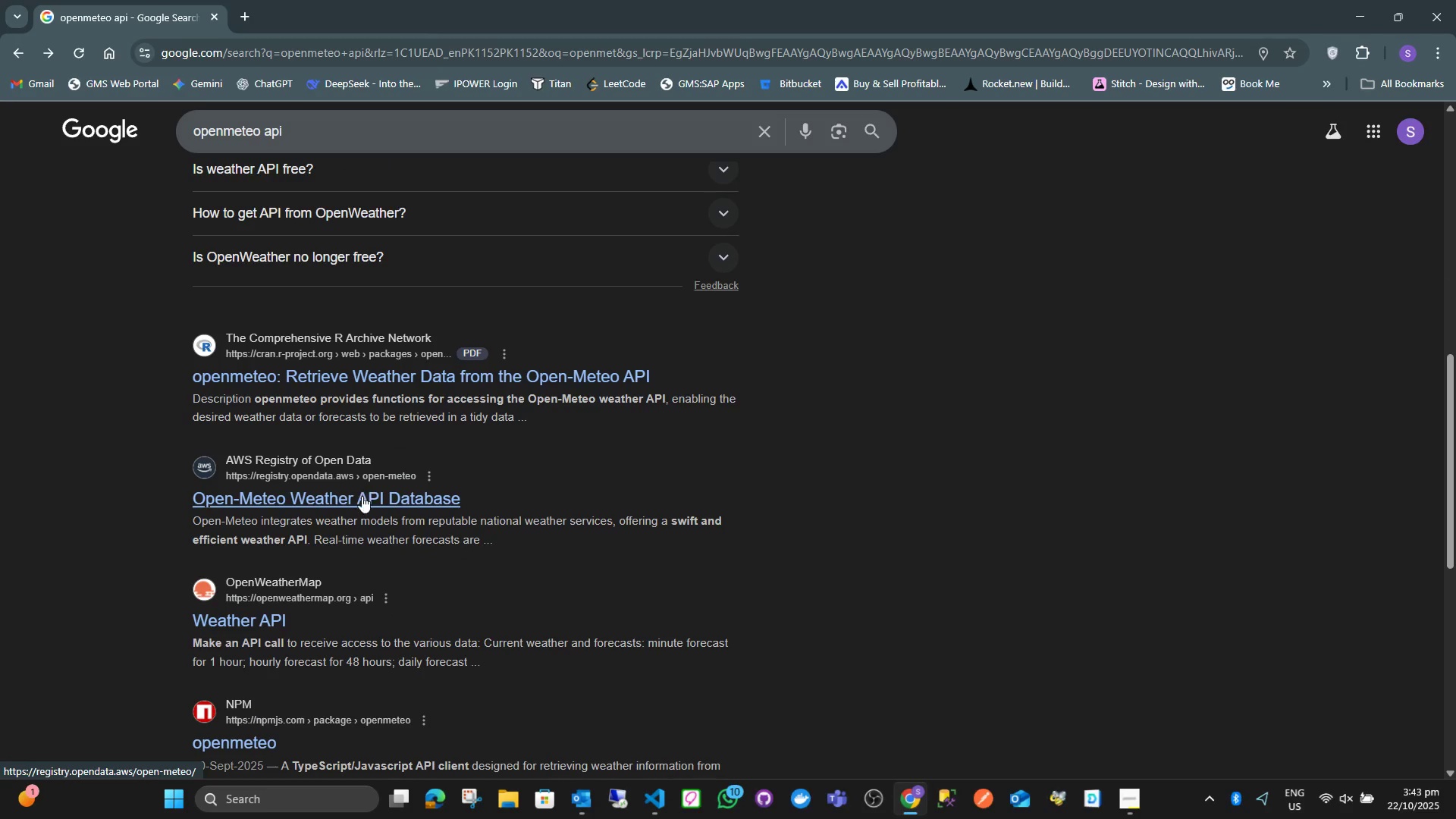 
scroll: coordinate [261, 611], scroll_direction: up, amount: 1.0
 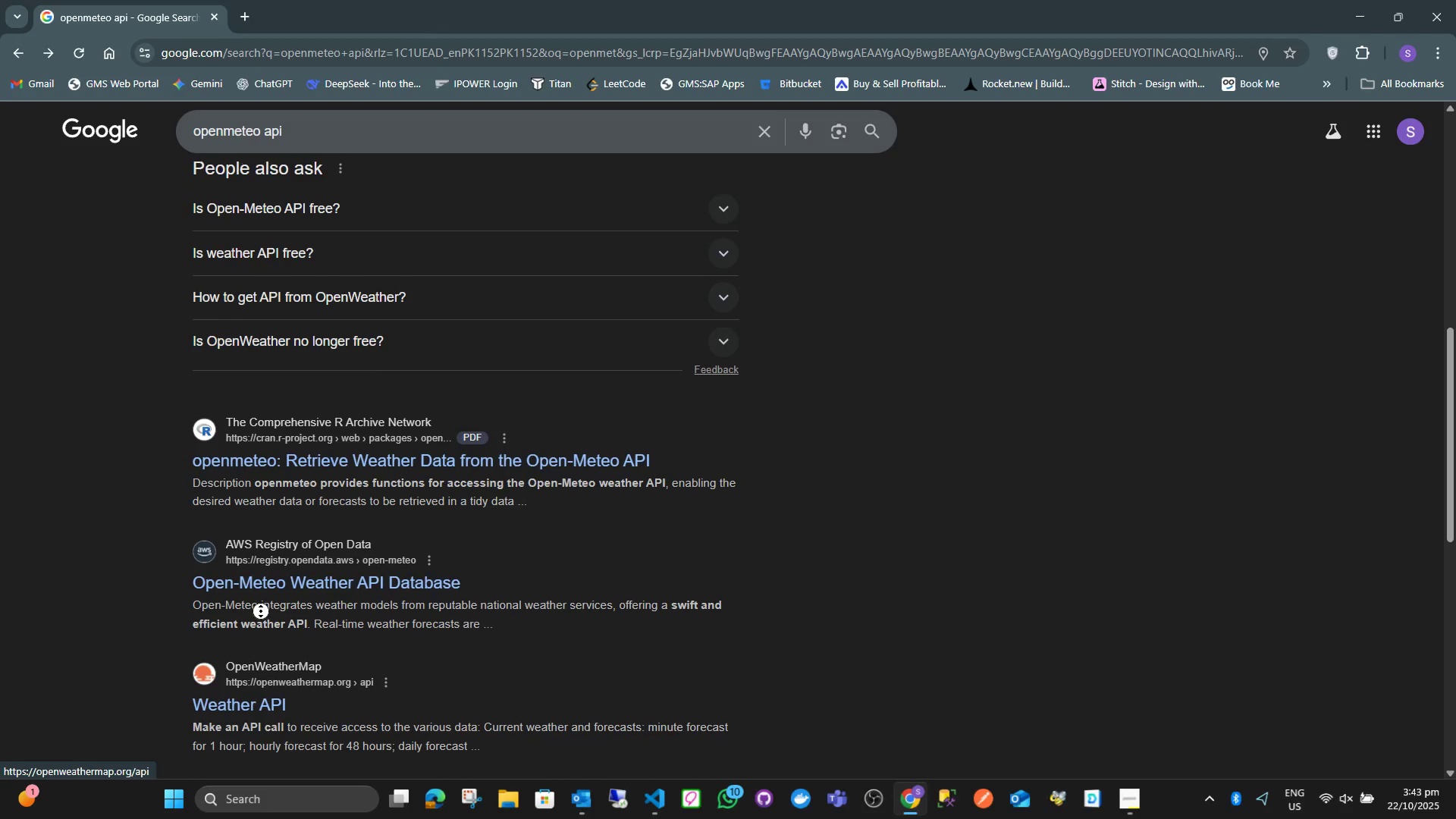 
middle_click([261, 611])
 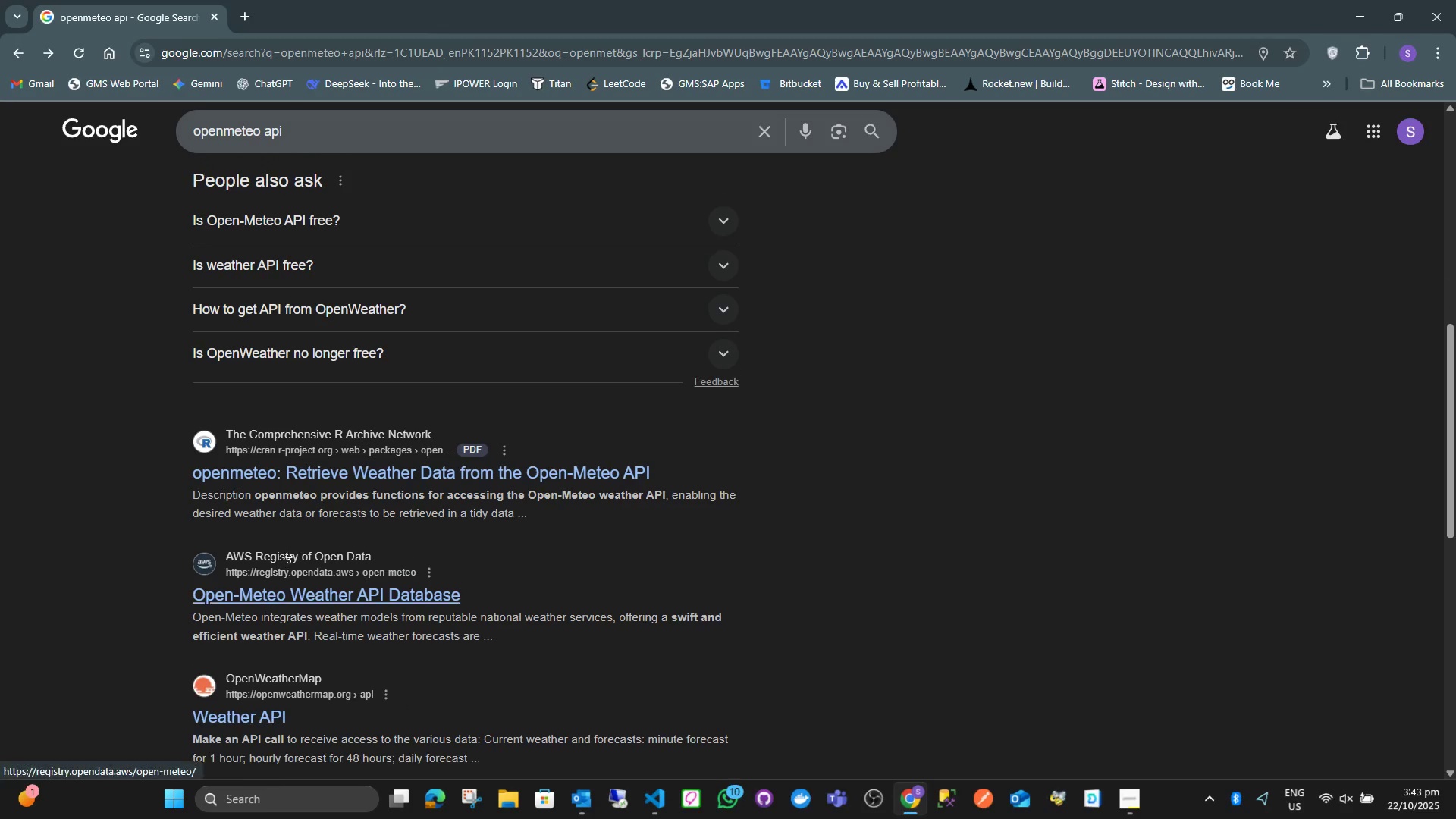 
scroll: coordinate [289, 561], scroll_direction: down, amount: 2.0
 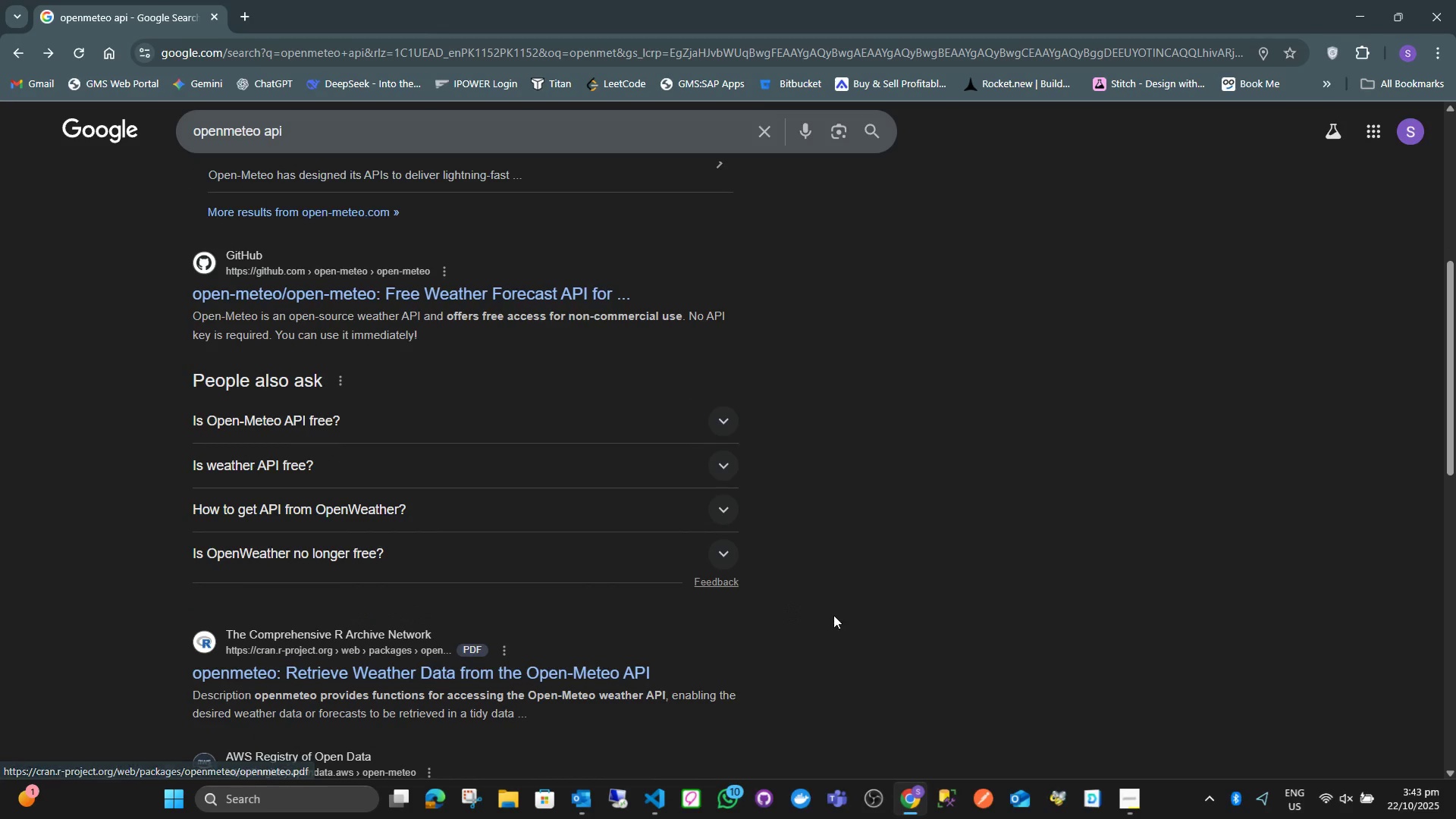 
left_click([833, 615])
 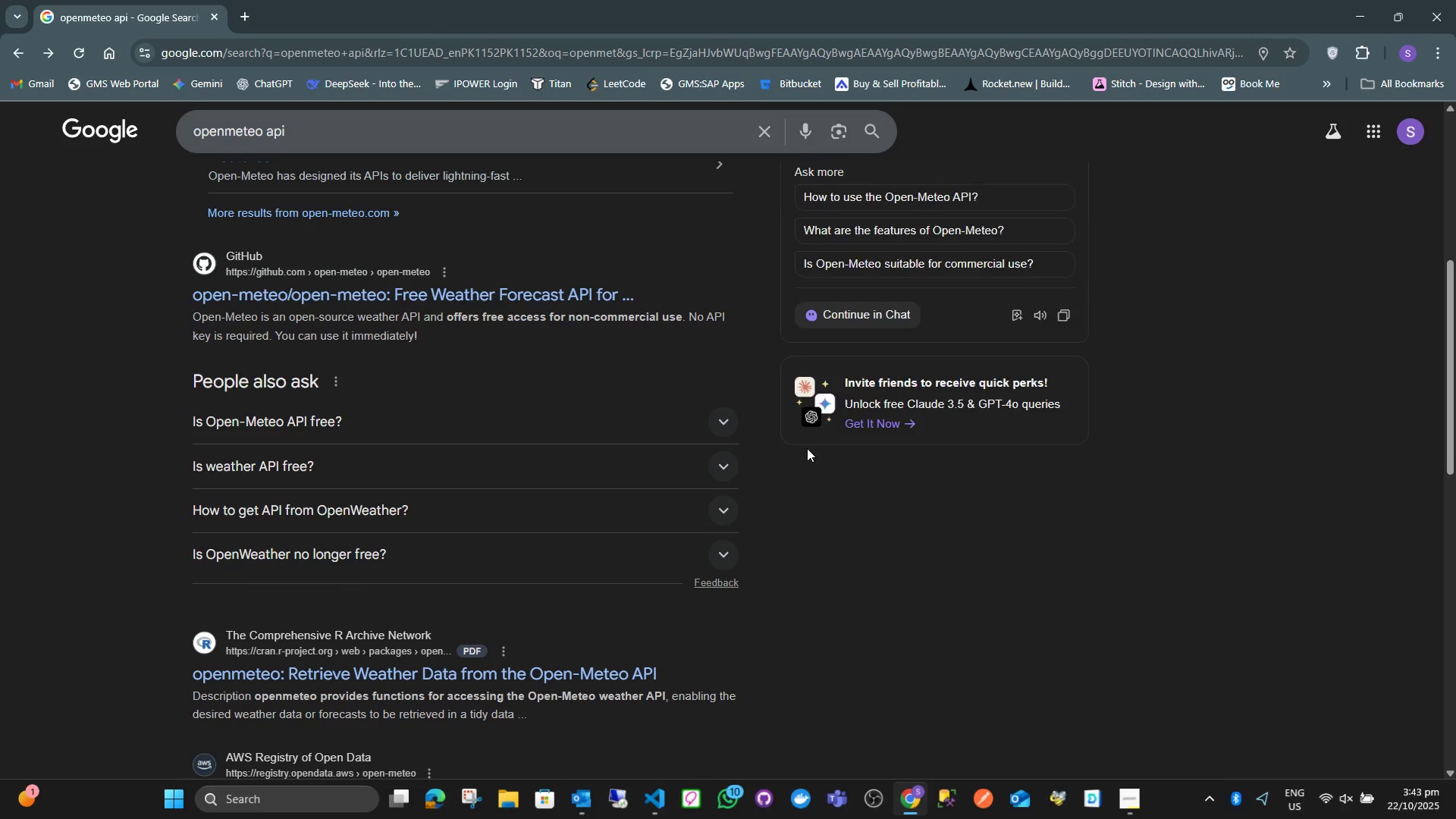 
scroll: coordinate [691, 399], scroll_direction: up, amount: 8.0
 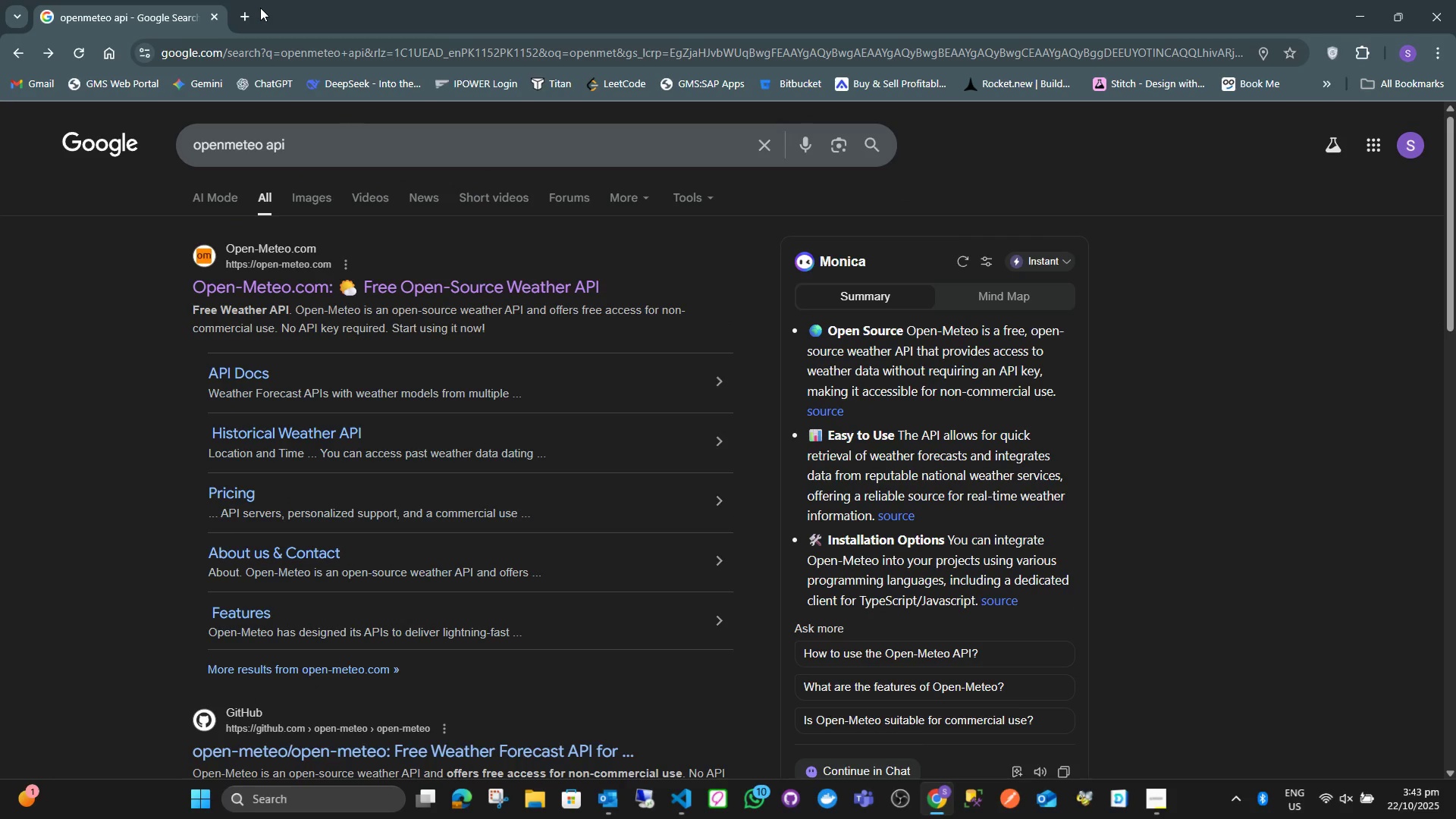 
double_click([251, 5])
 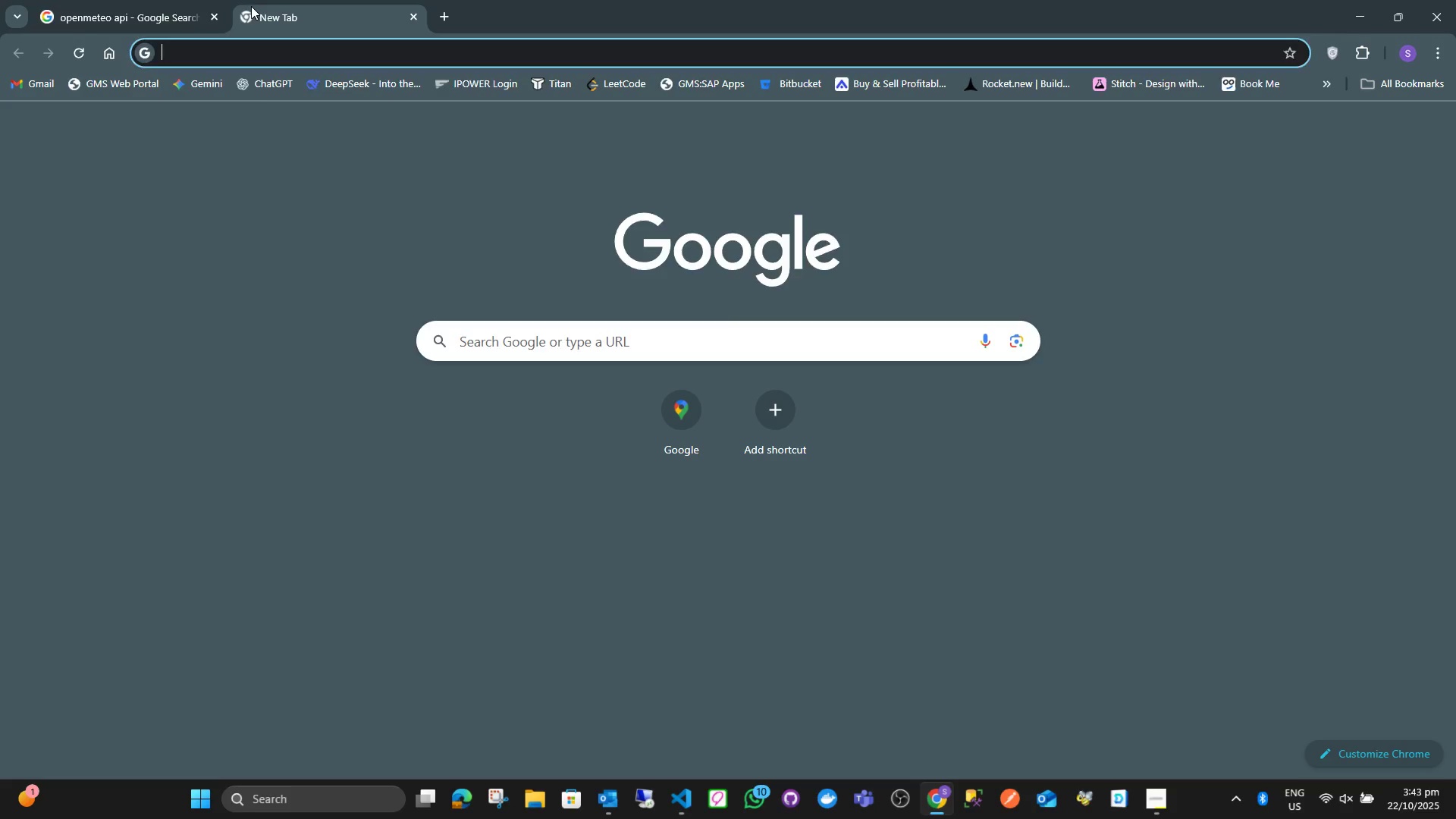 
type(temperature)
 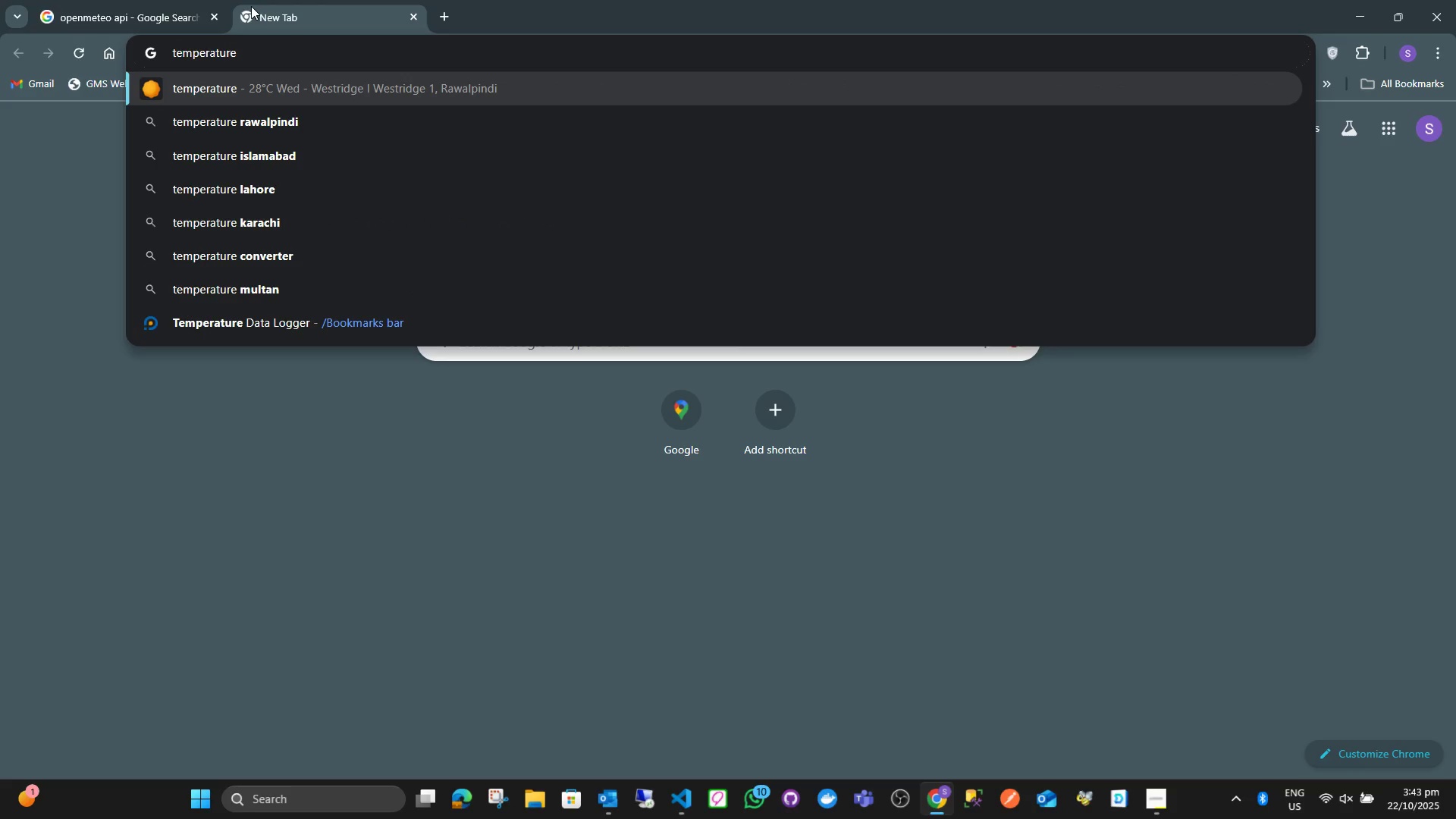 
key(Enter)
 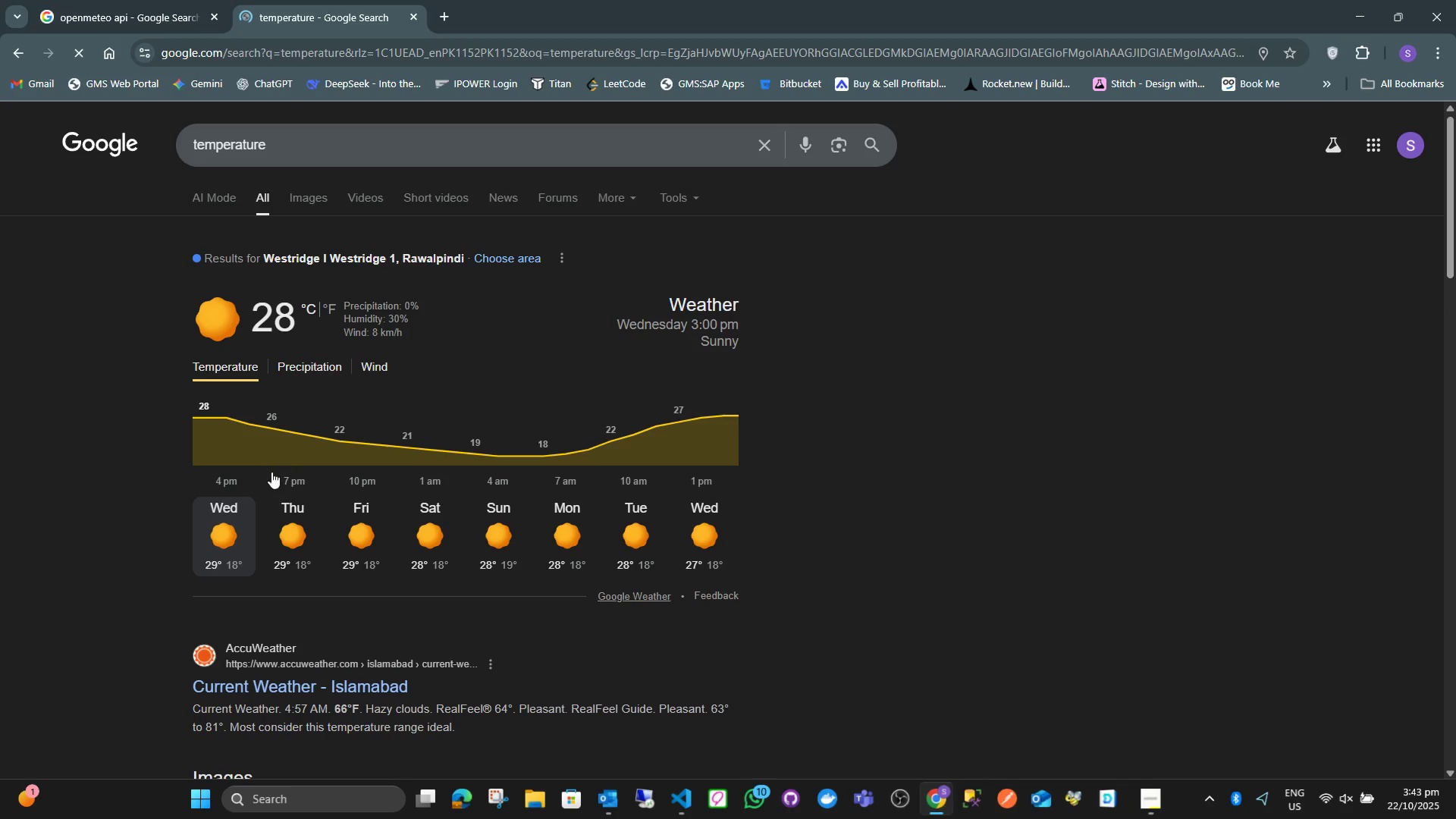 
left_click([287, 692])
 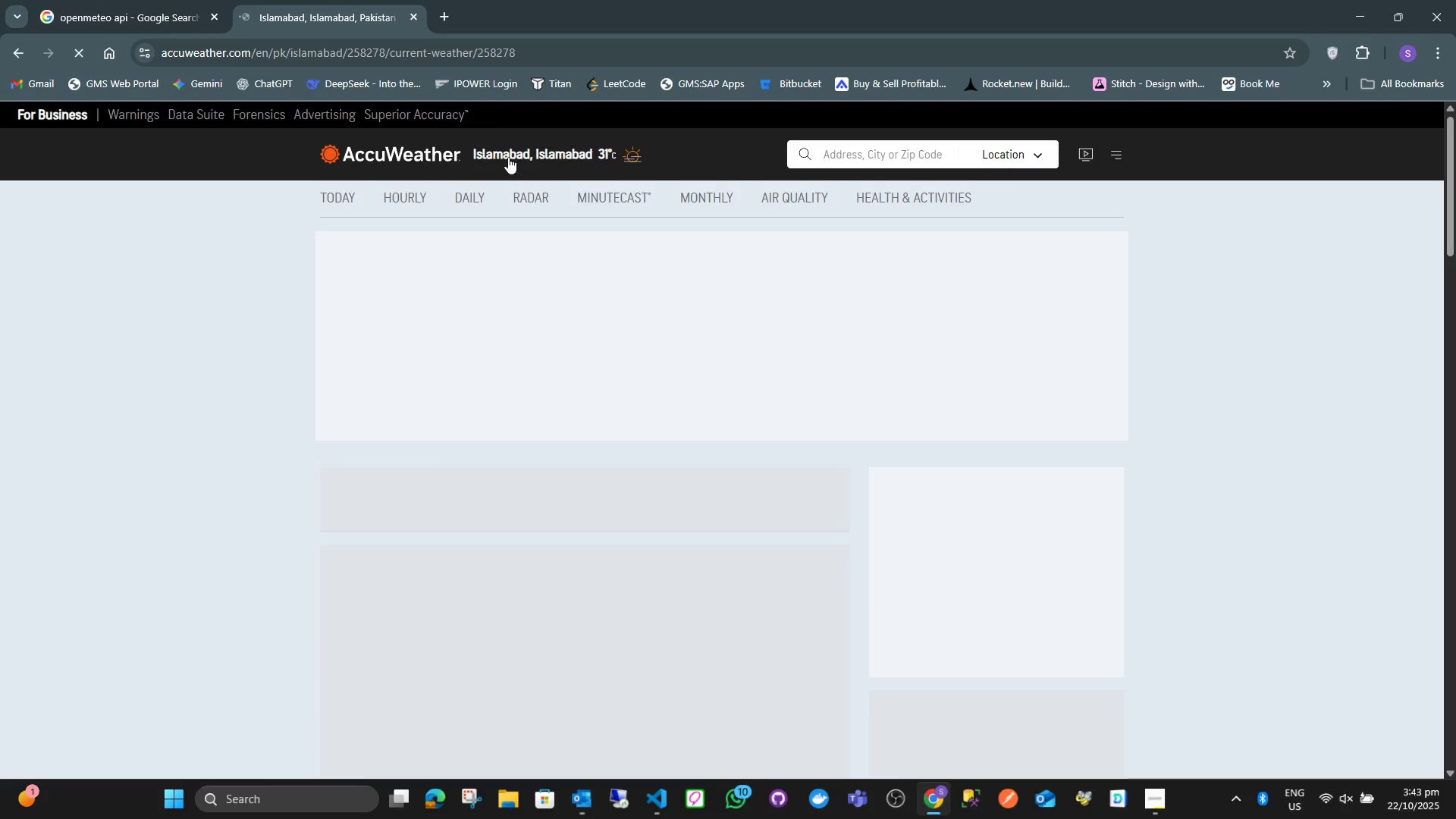 
wait(5.29)
 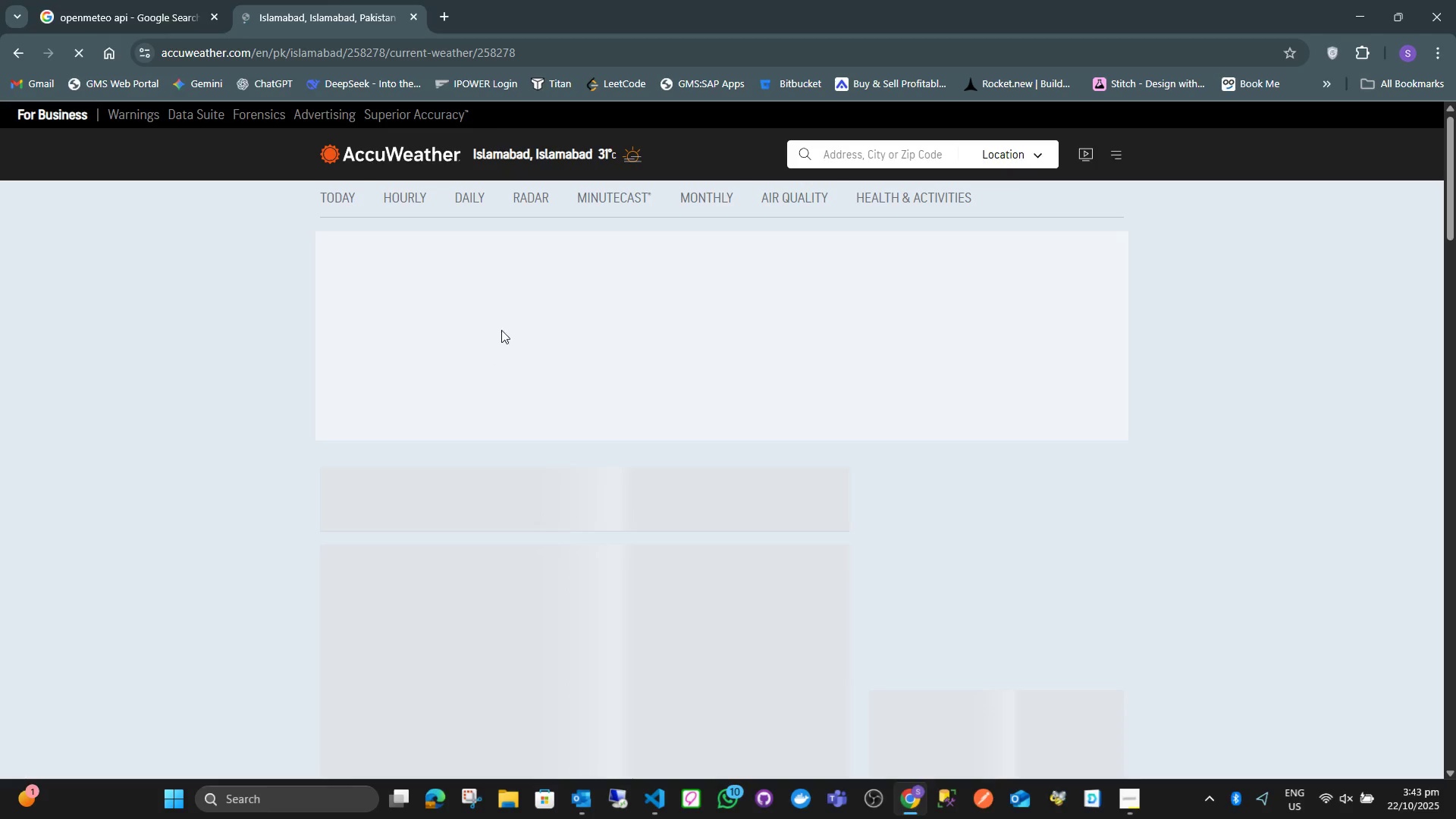 
scroll: coordinate [519, 357], scroll_direction: down, amount: 2.0
 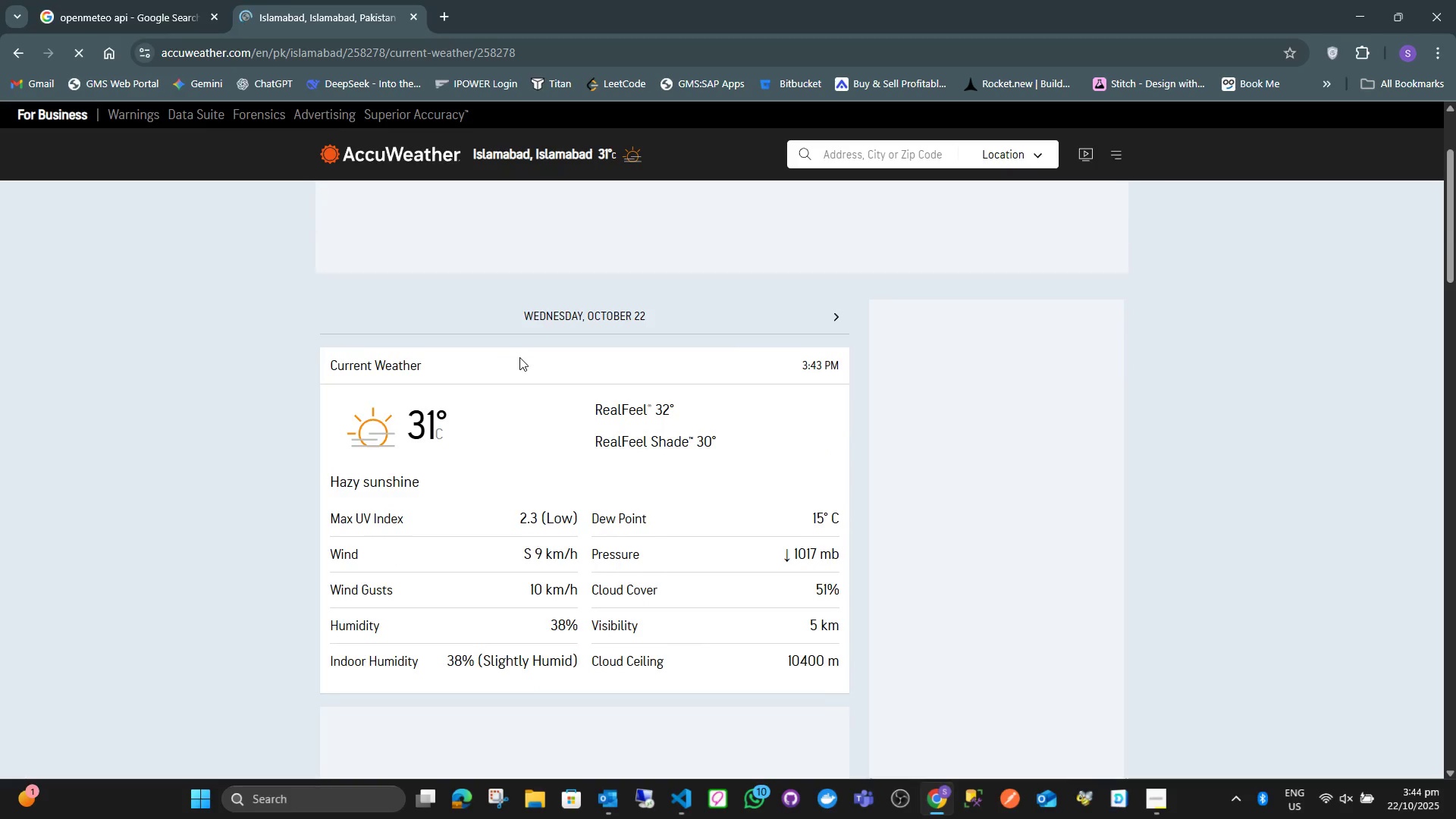 
scroll: coordinate [524, 358], scroll_direction: up, amount: 3.0
 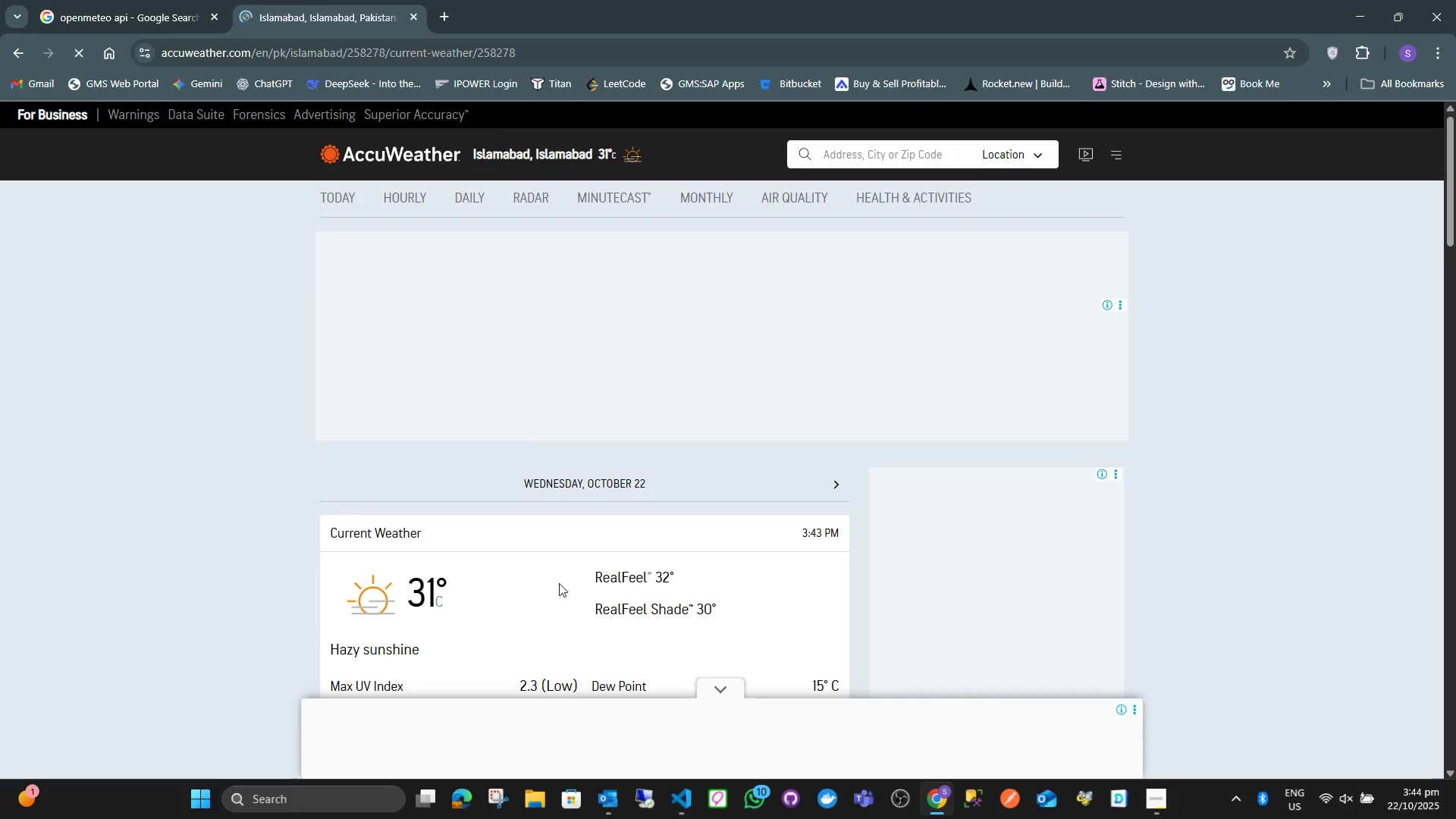 
scroll: coordinate [537, 632], scroll_direction: down, amount: 2.0
 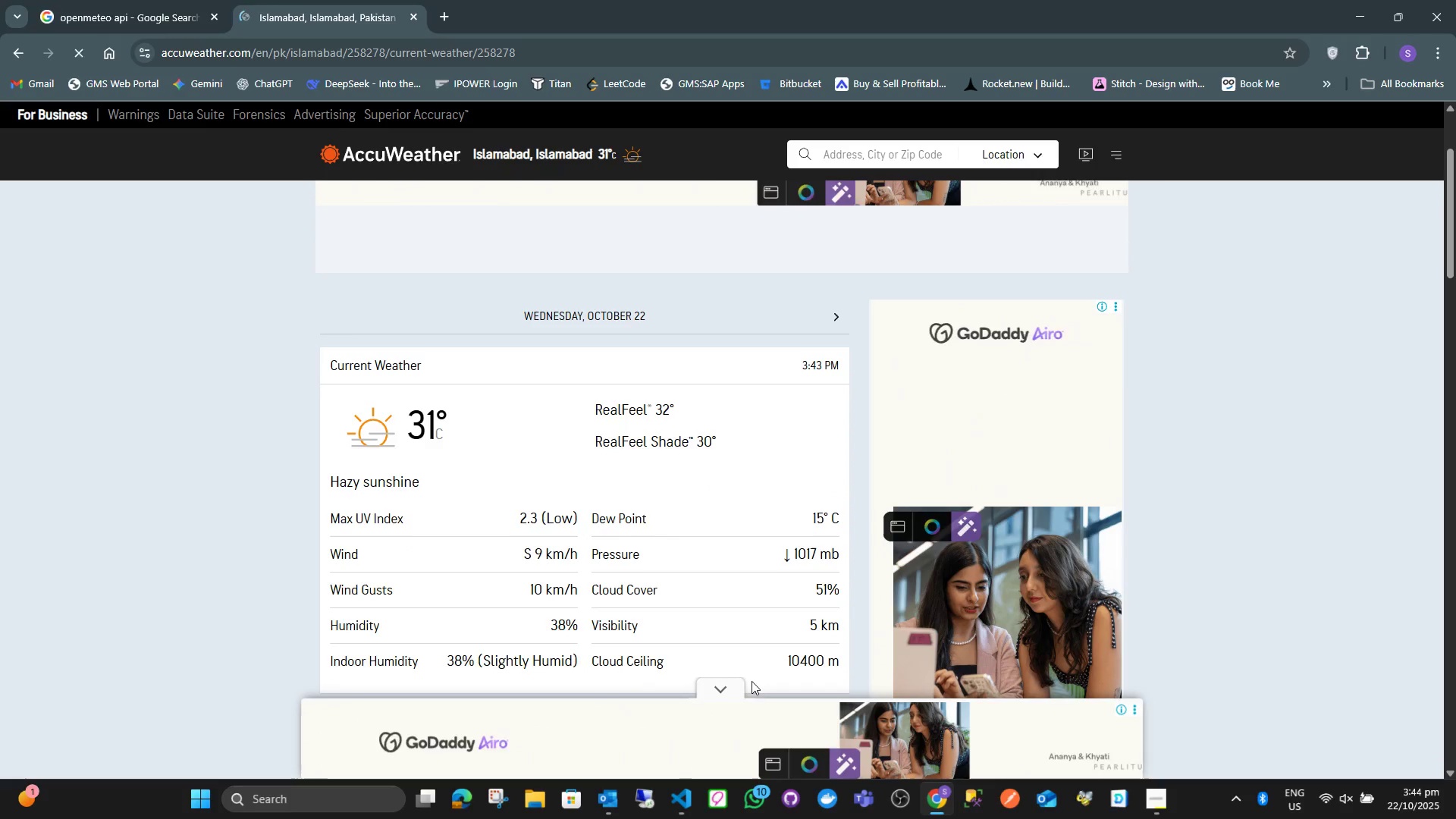 
left_click([726, 683])
 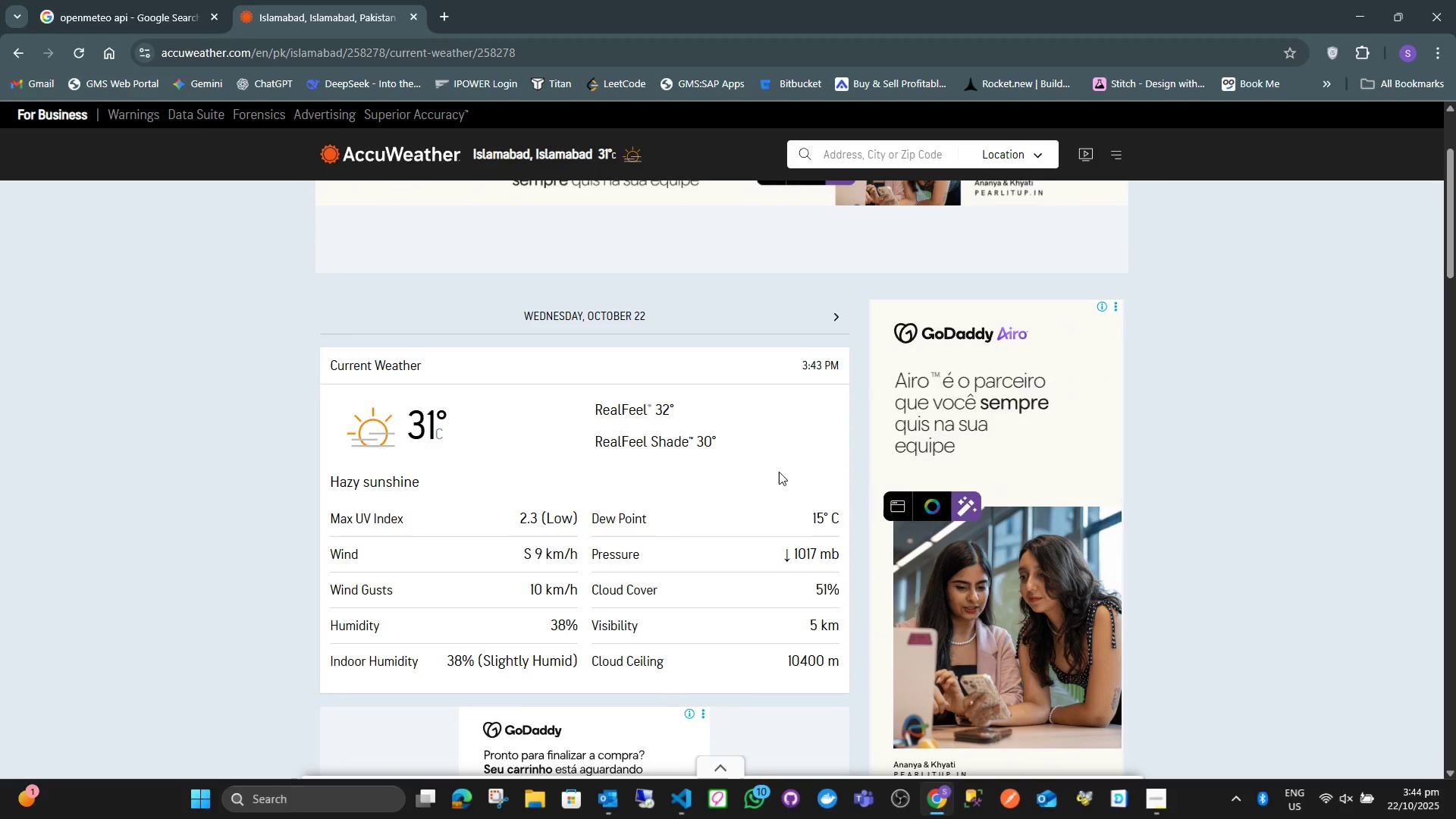 
scroll: coordinate [613, 479], scroll_direction: down, amount: 19.0
 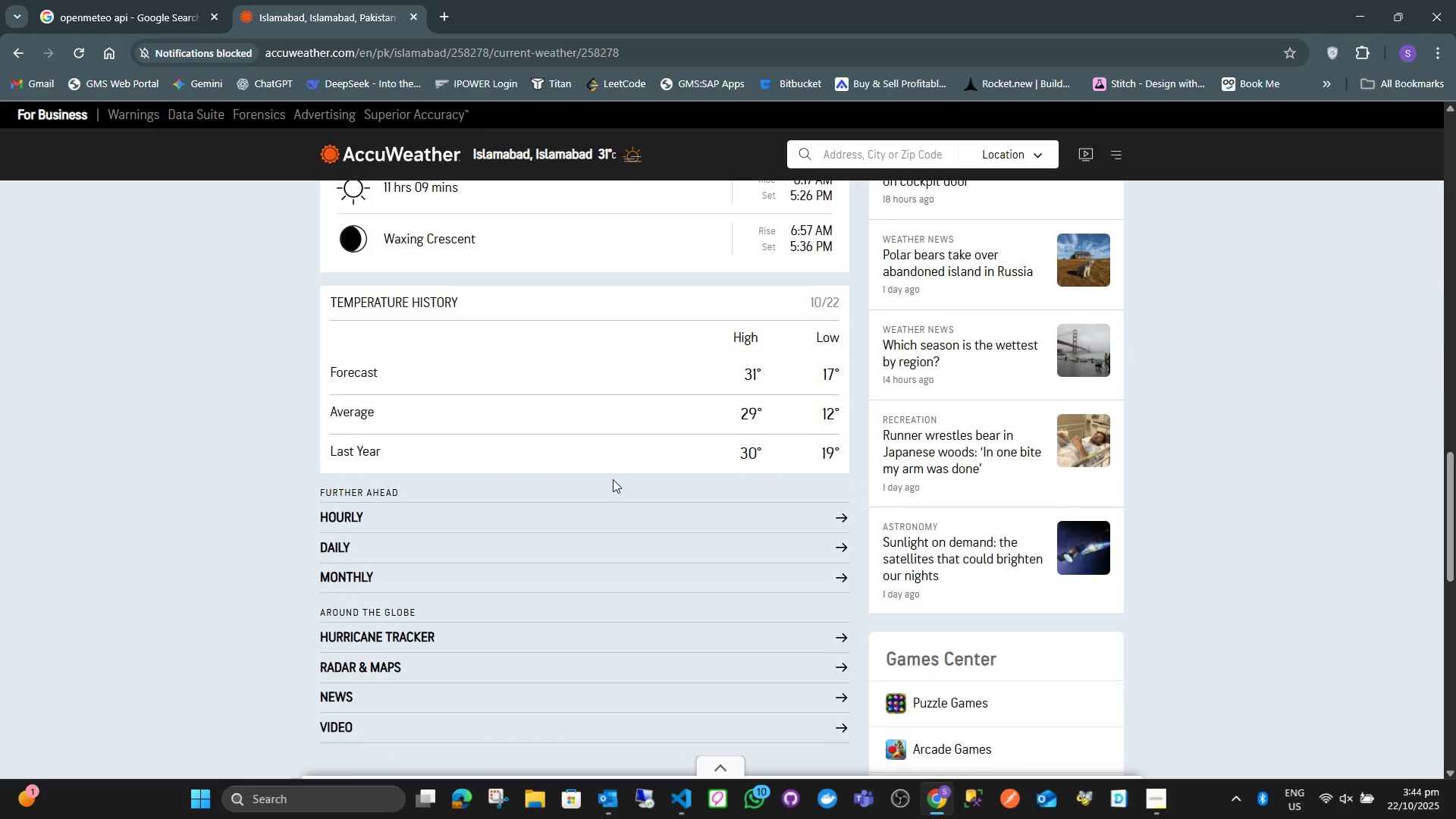 
scroll: coordinate [584, 431], scroll_direction: up, amount: 30.0
 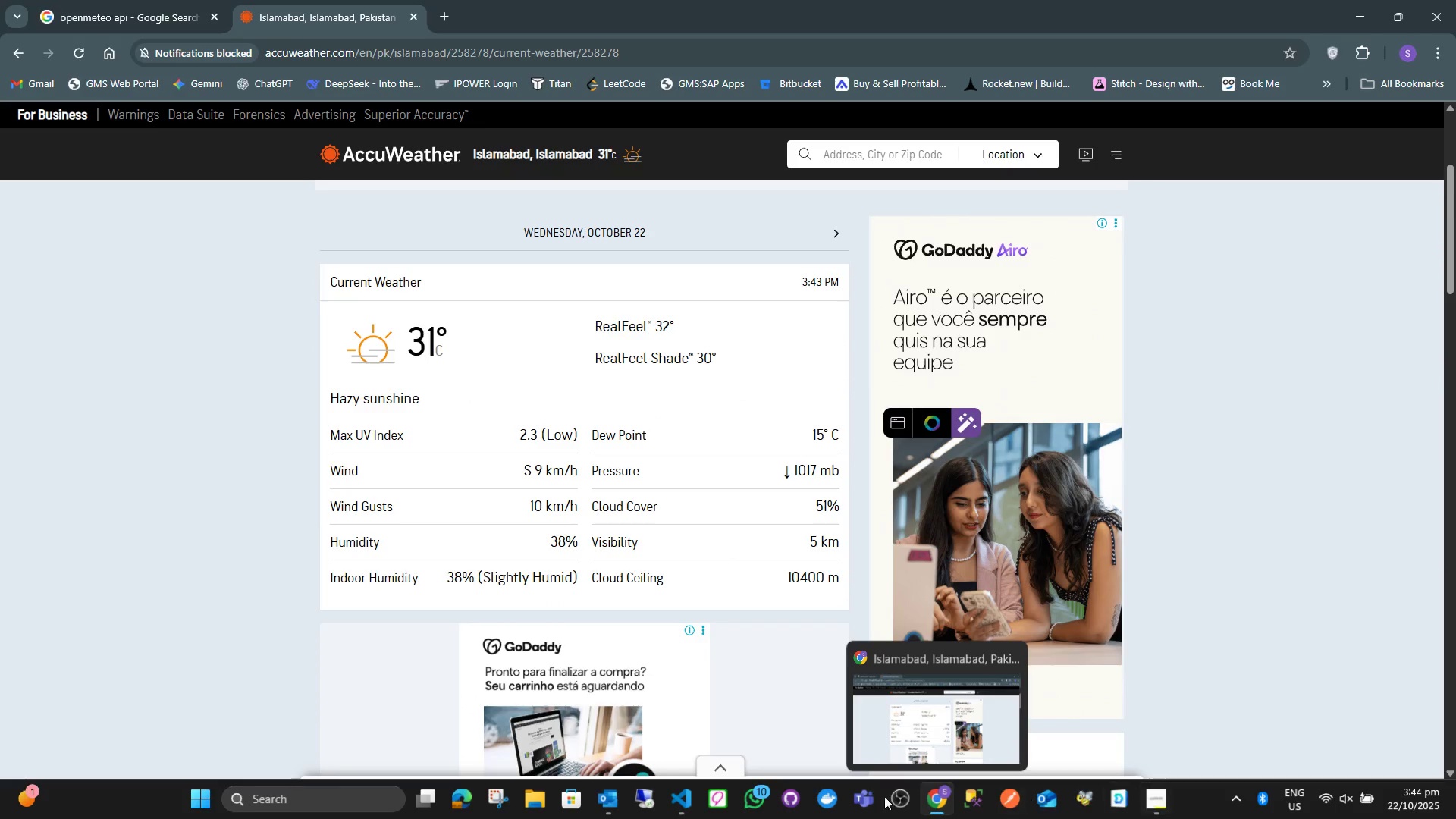 
left_click([682, 802])
 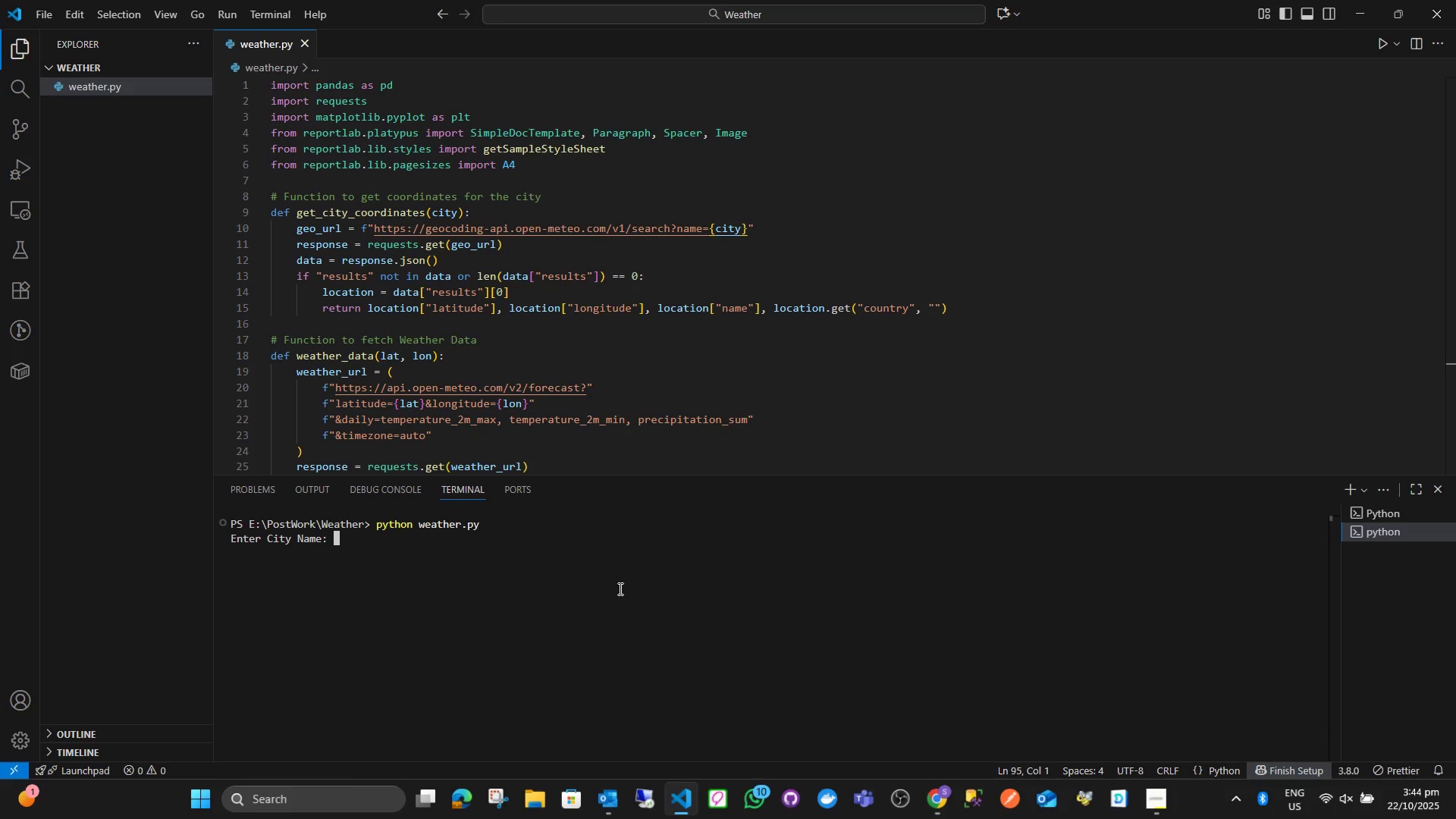 
left_click([619, 588])
 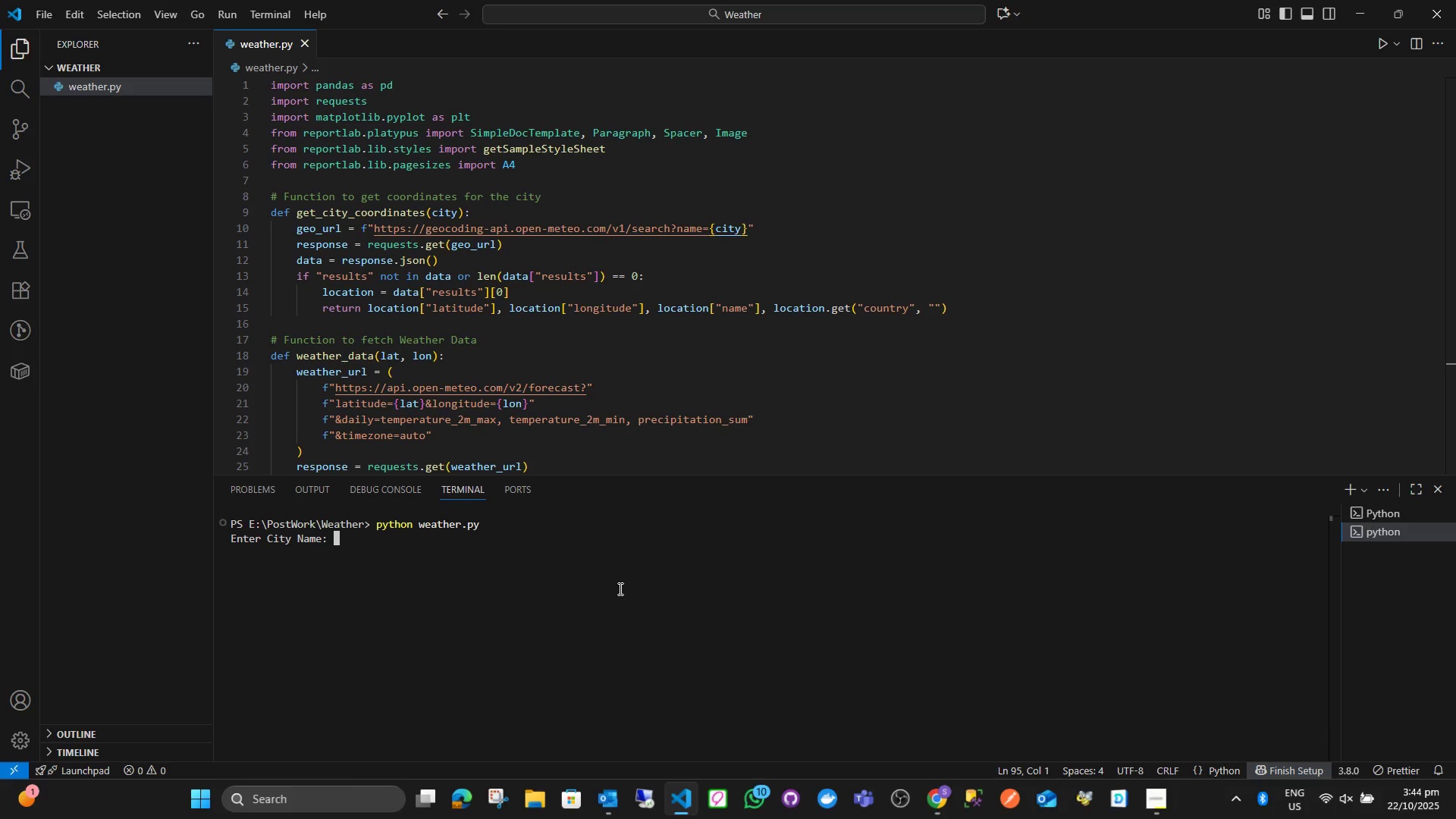 
type(islamabad)
 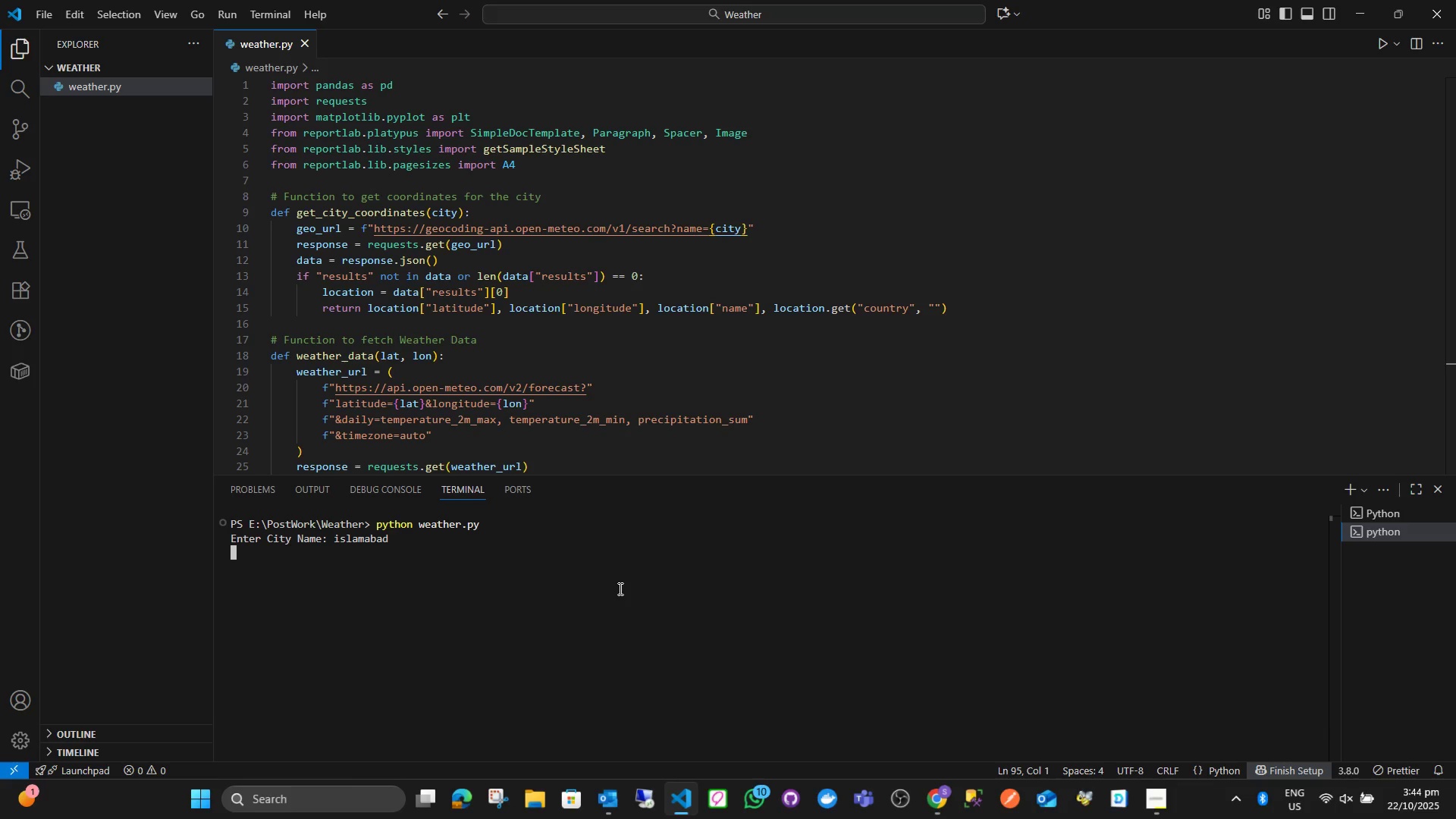 
key(Enter)
 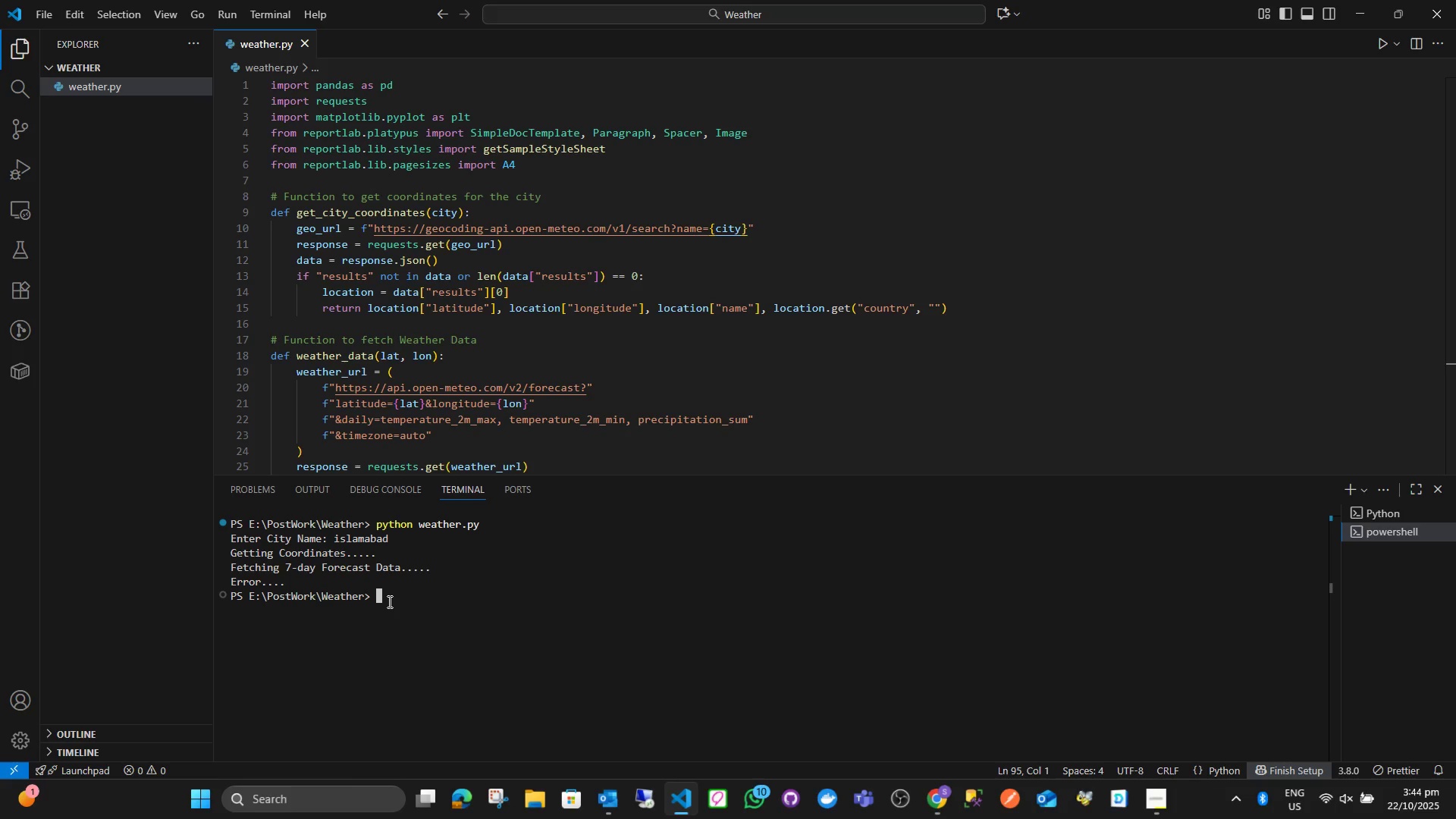 
wait(13.73)
 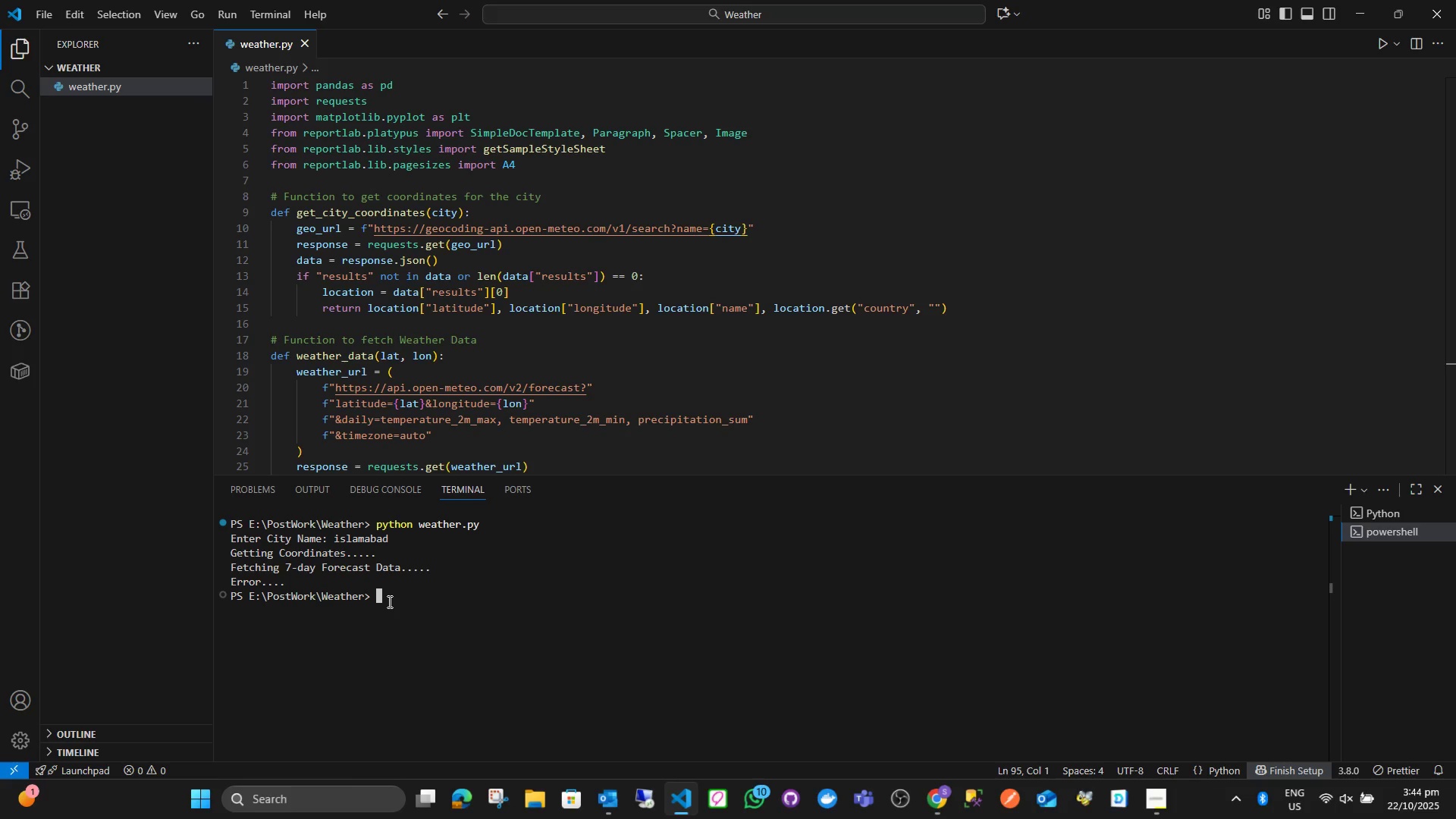 
scroll: coordinate [713, 376], scroll_direction: down, amount: 4.0
 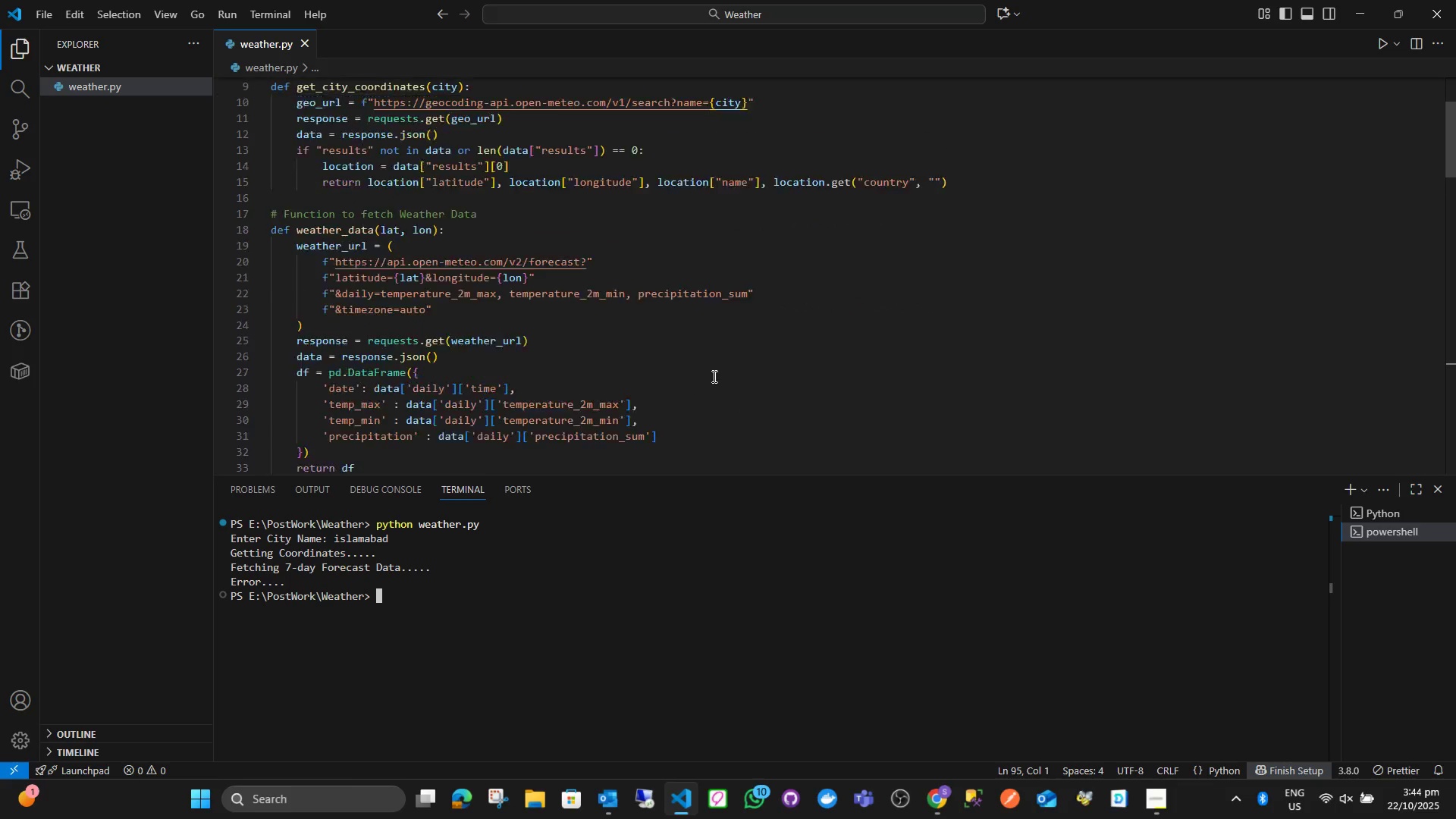 
scroll: coordinate [713, 376], scroll_direction: up, amount: 3.0
 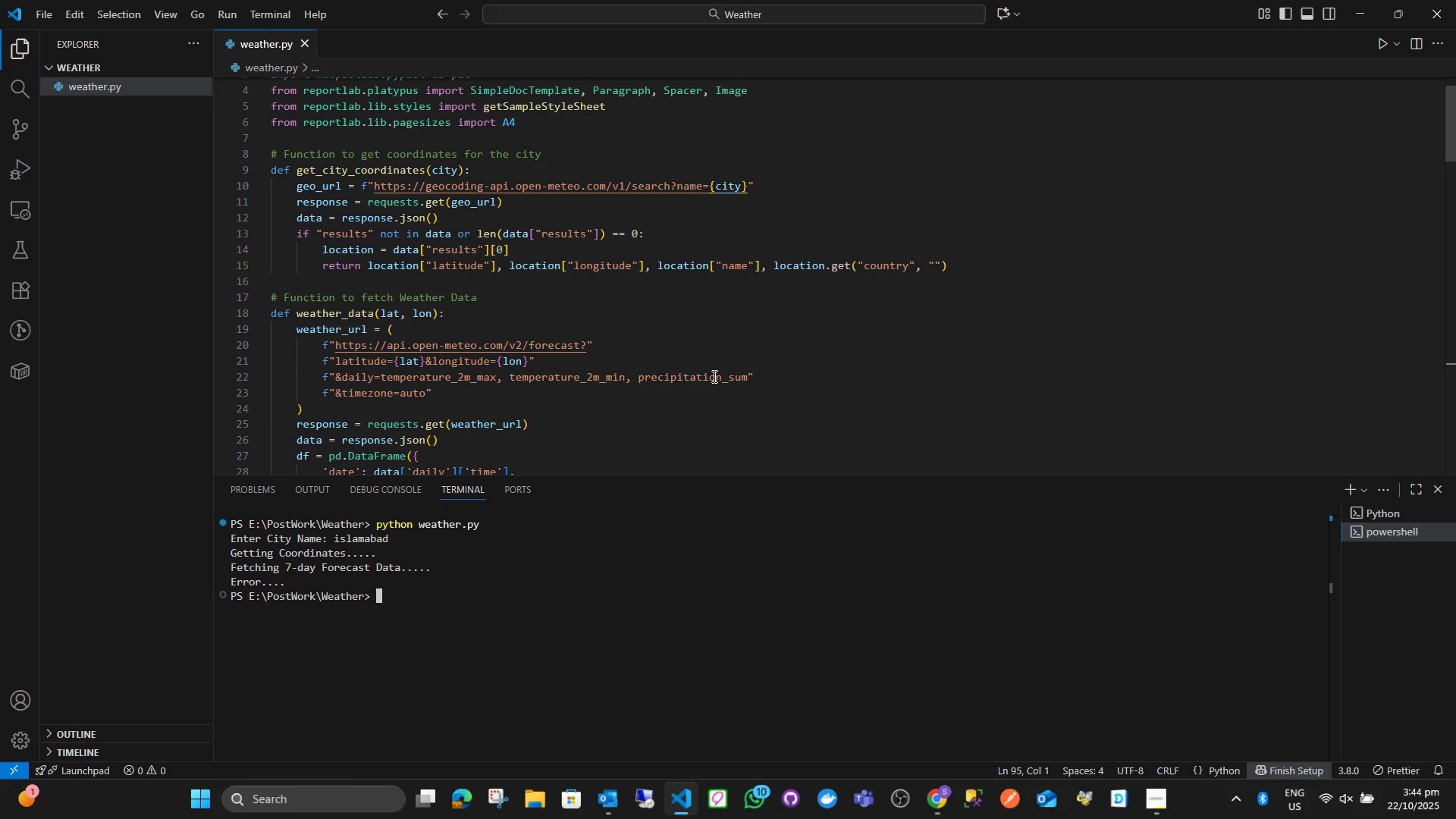 
wait(6.57)
 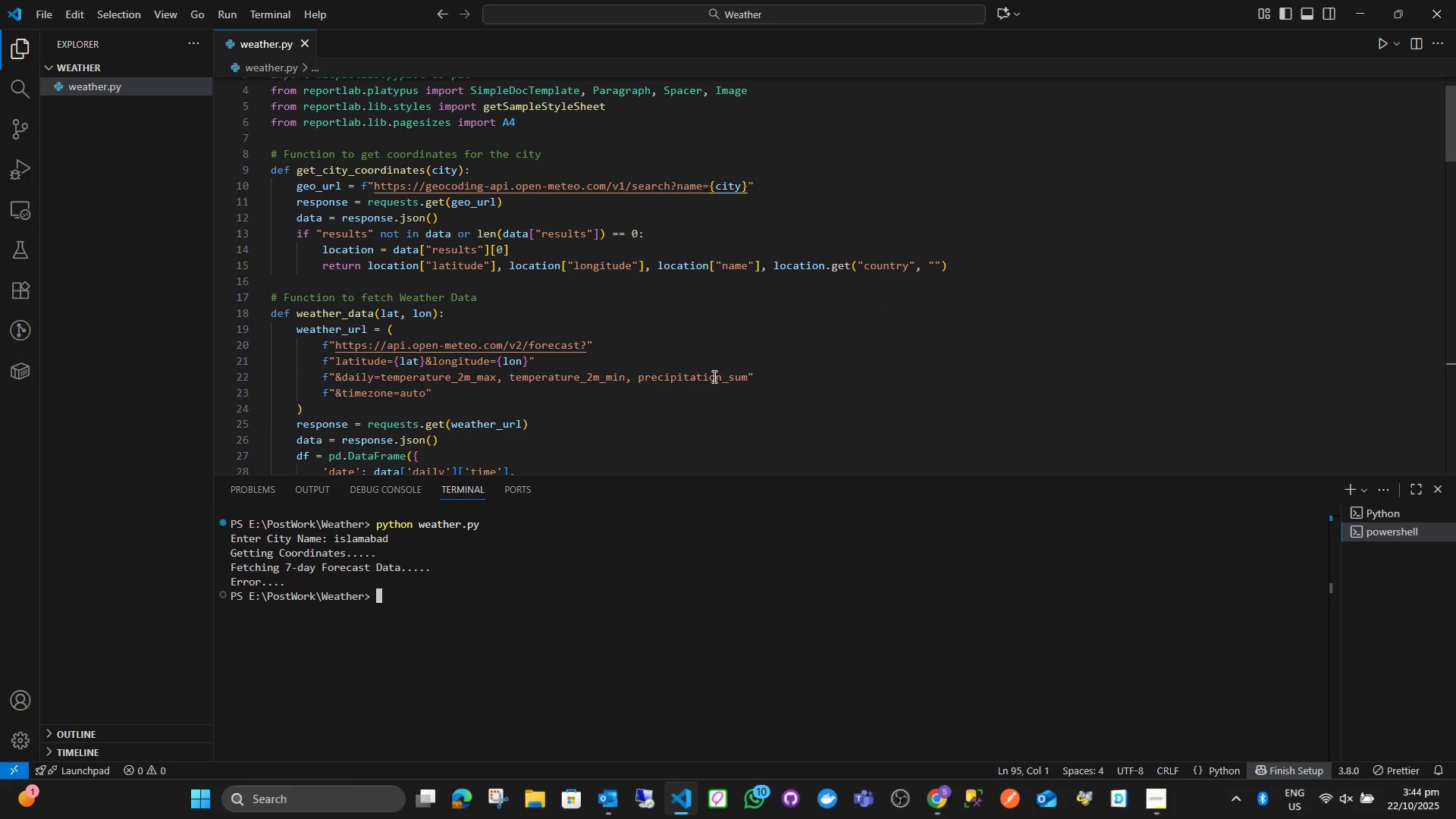 
key(ArrowUp)
 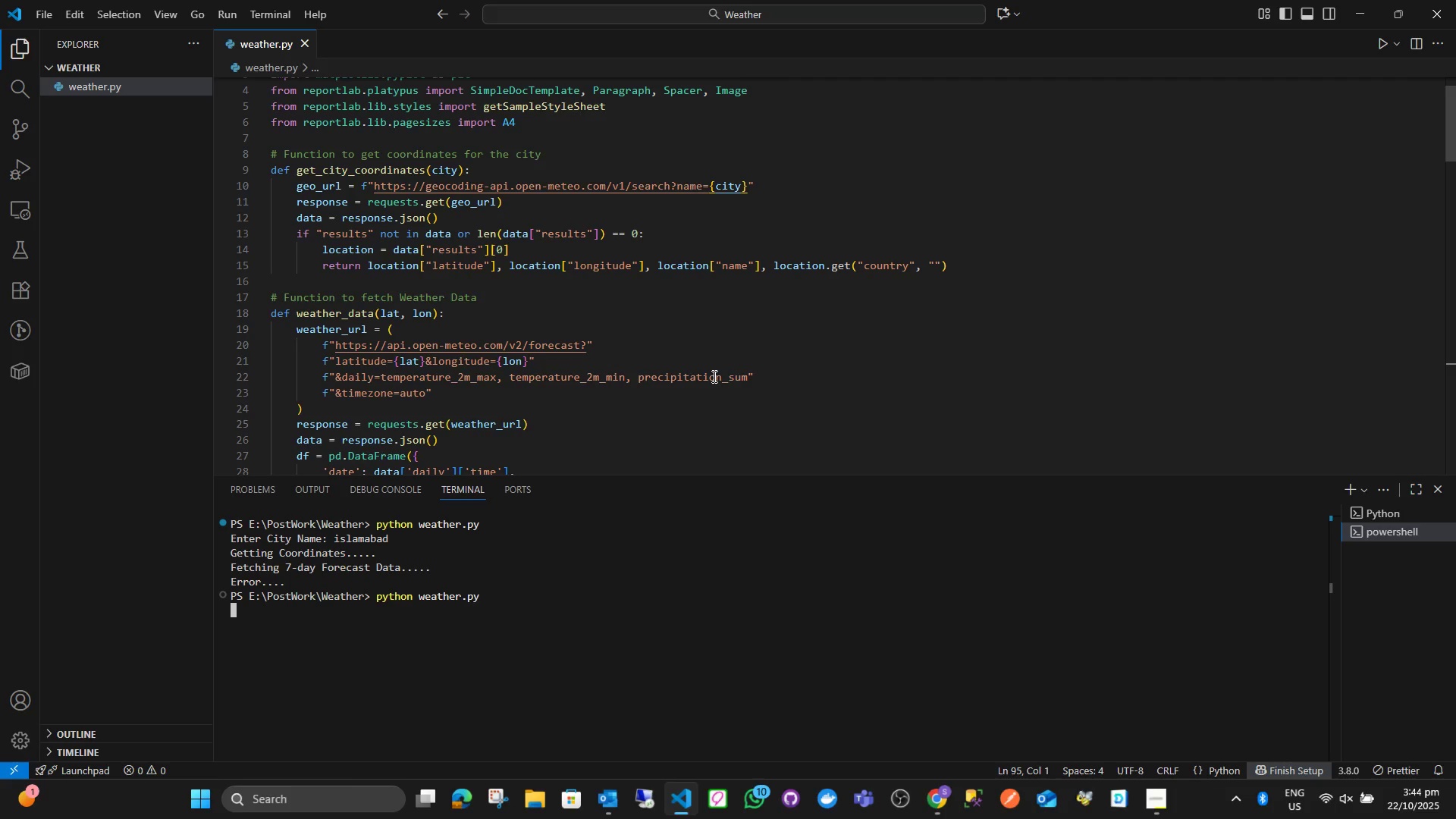 
key(Enter)
 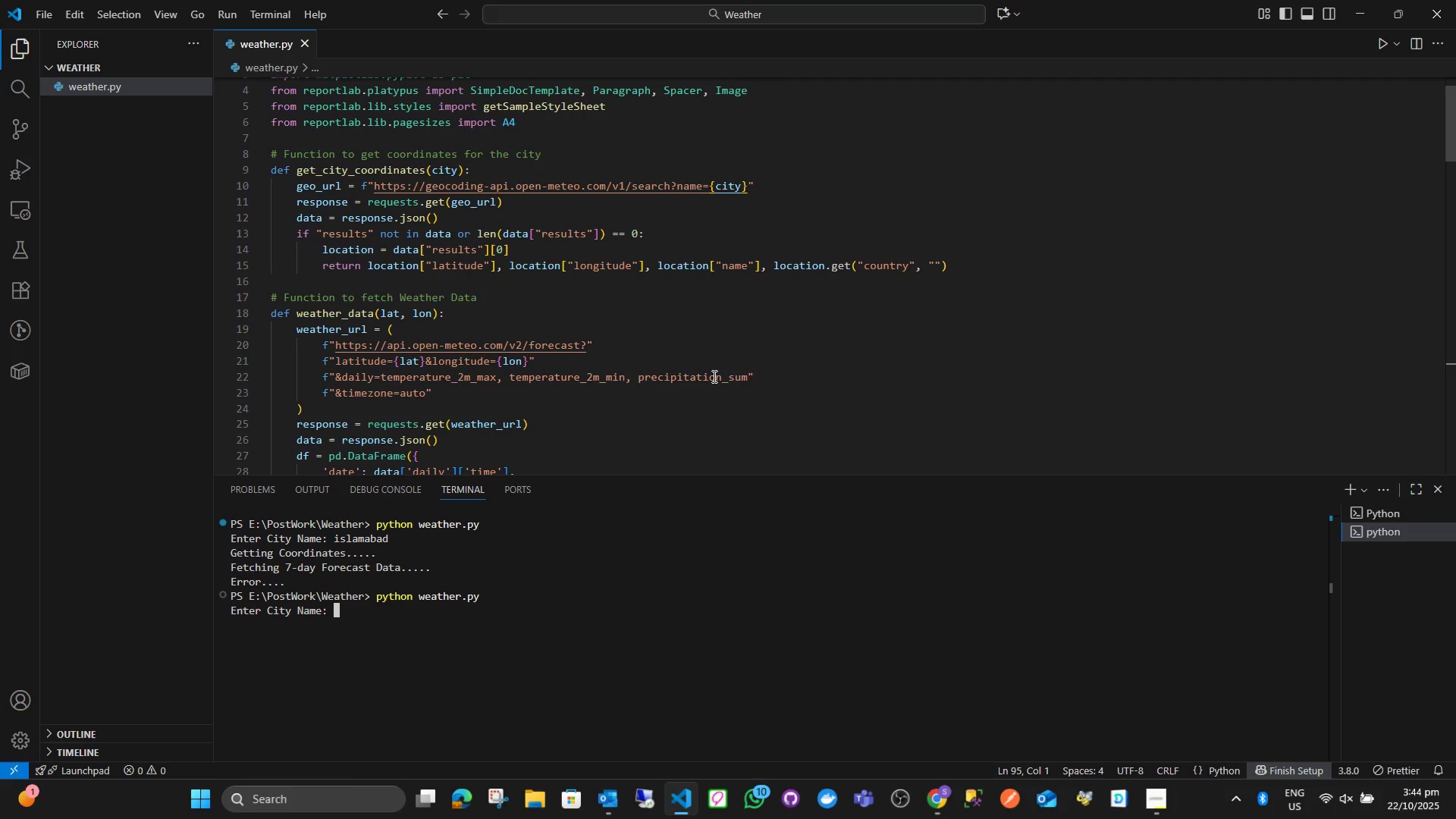 
type(Islamabad)
 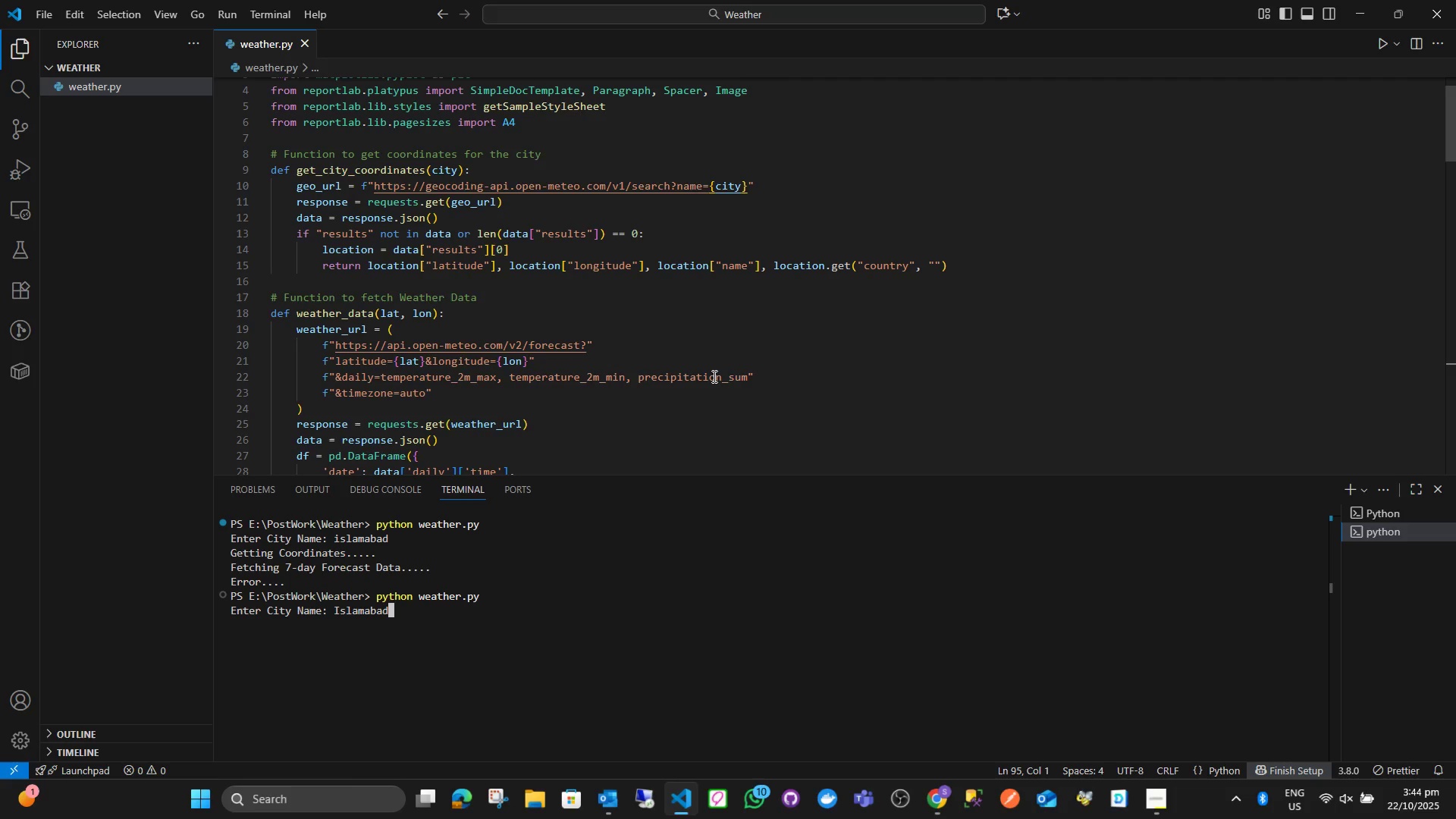 
key(Enter)
 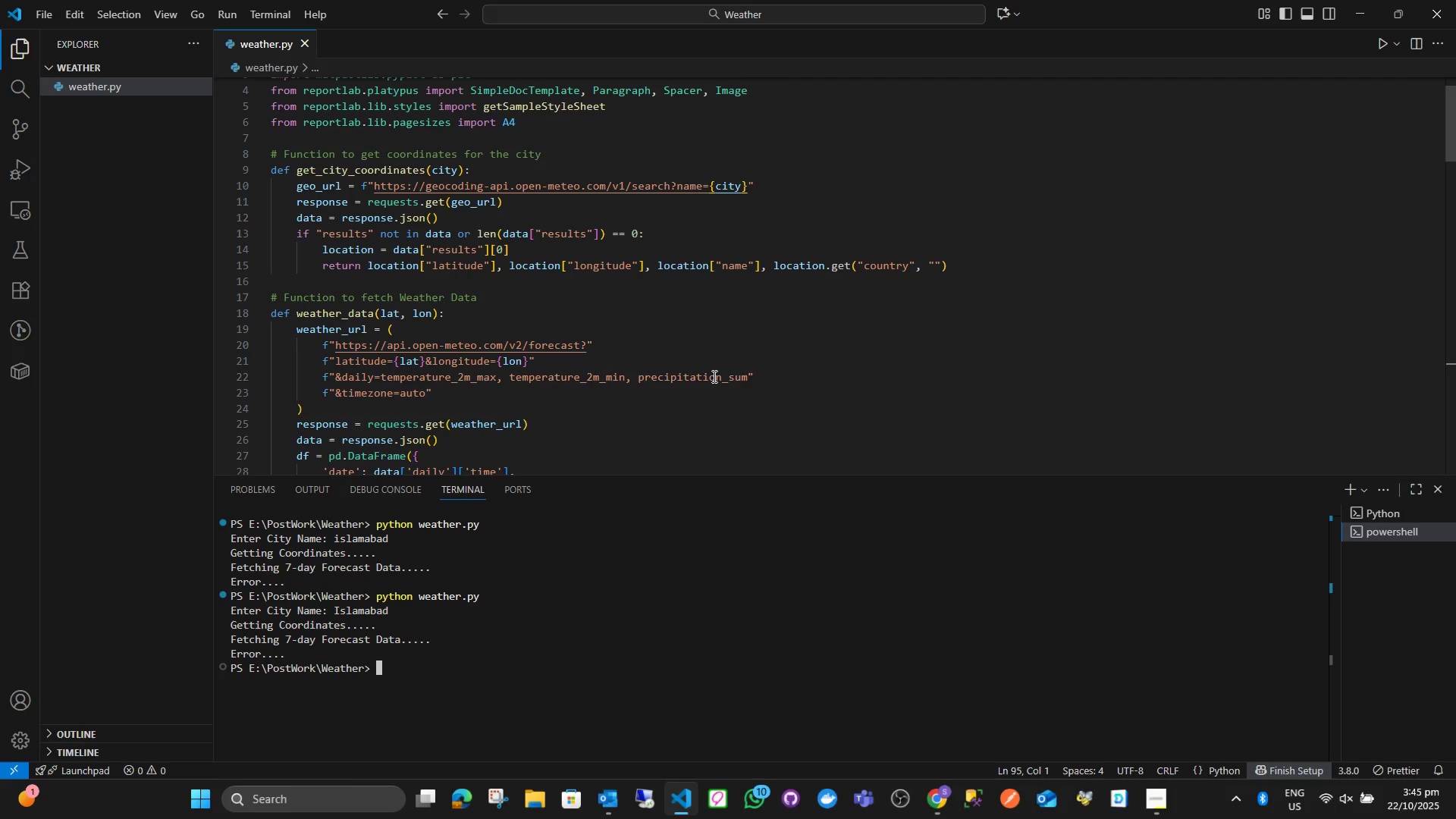 
wait(17.12)
 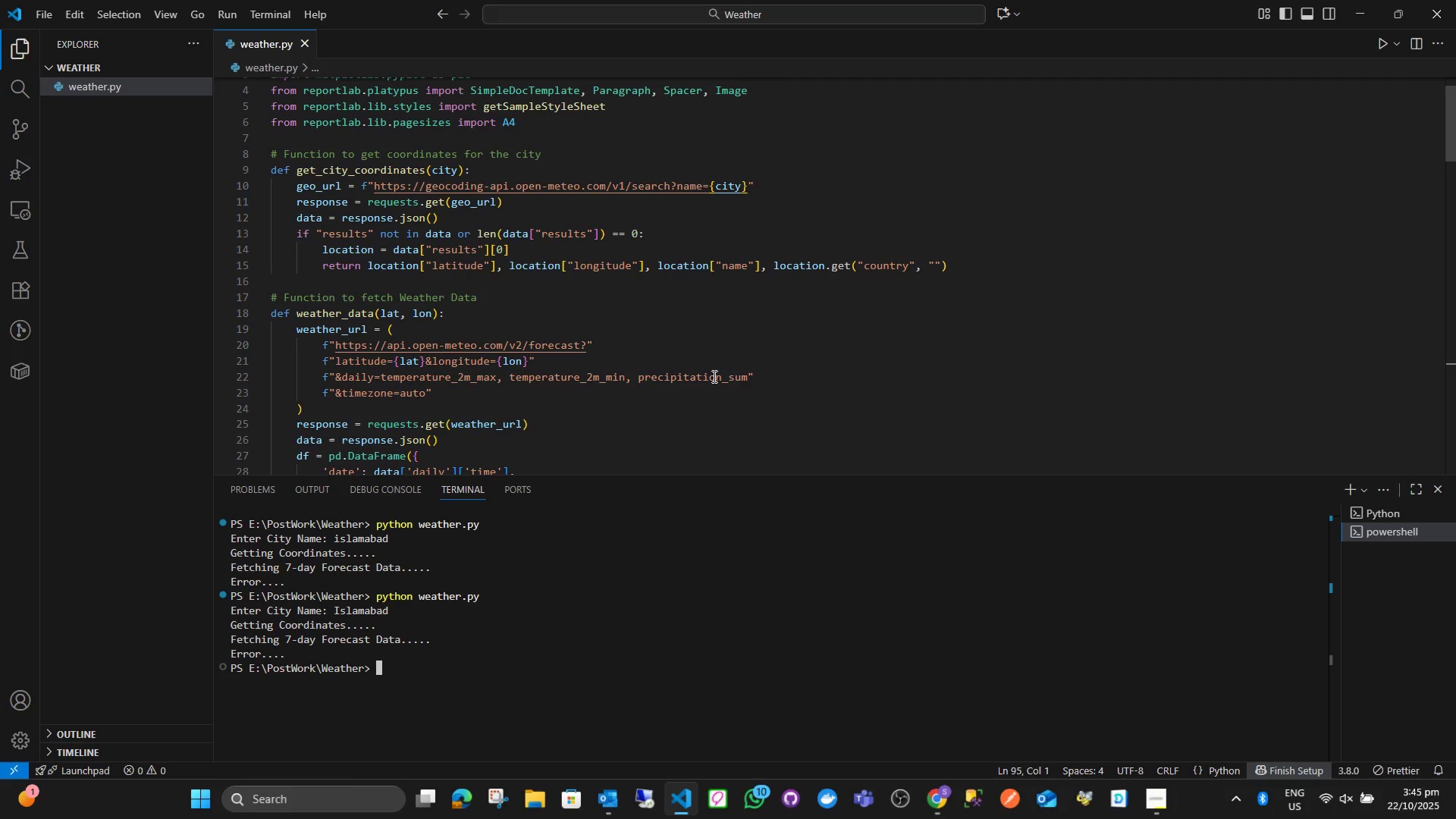 
key(ArrowUp)
 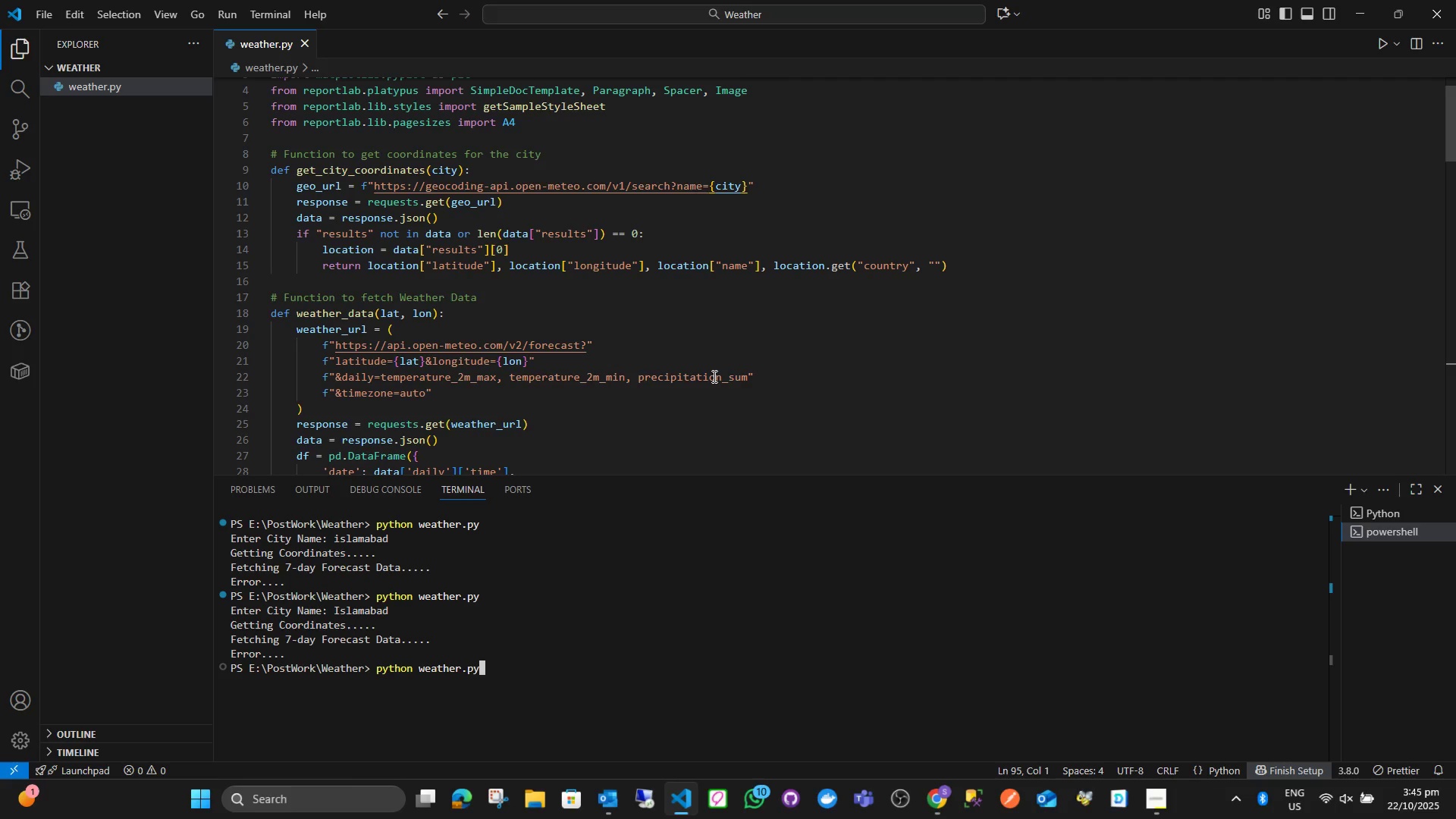 
key(Enter)
 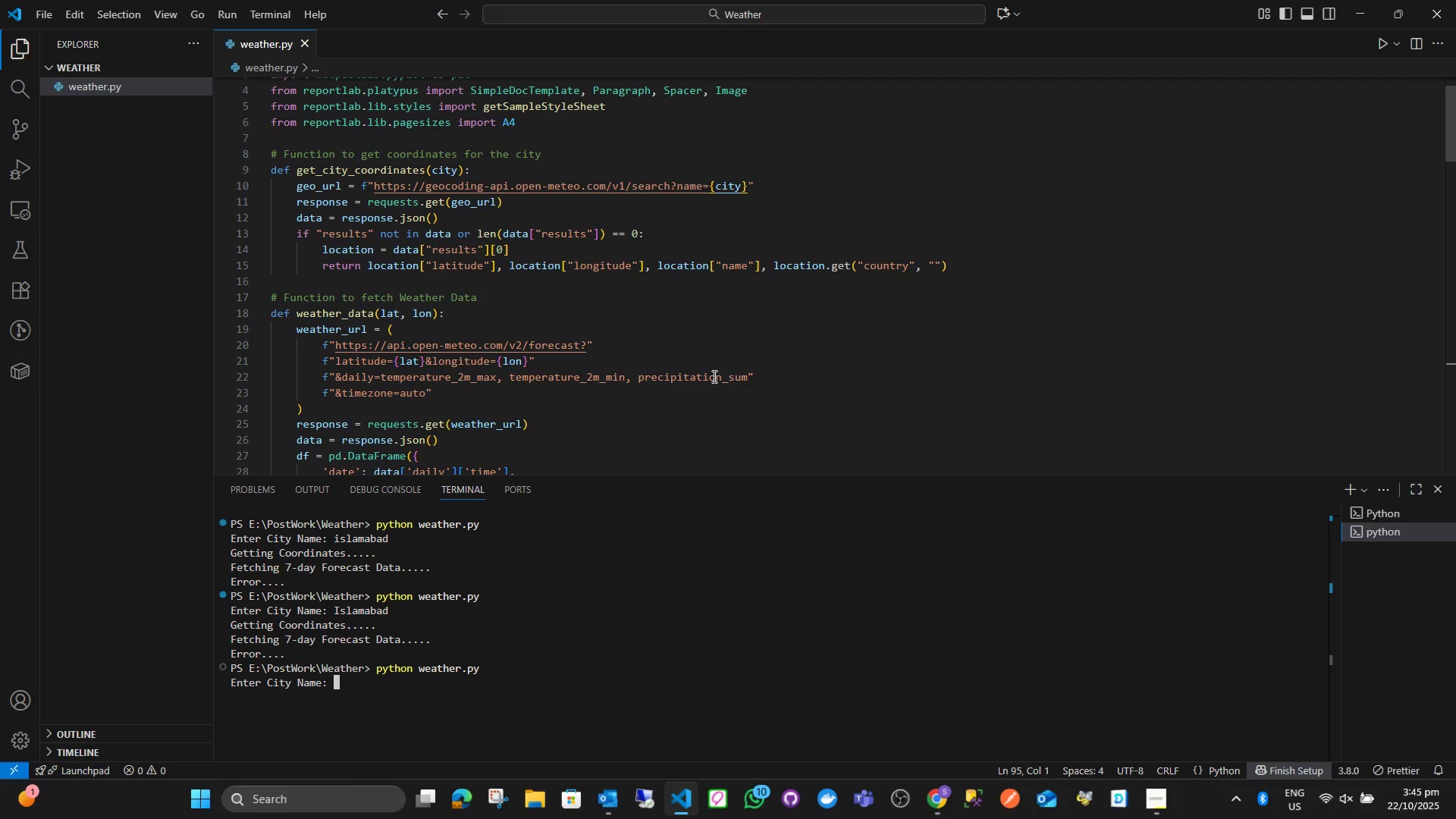 
type(Karachi)
 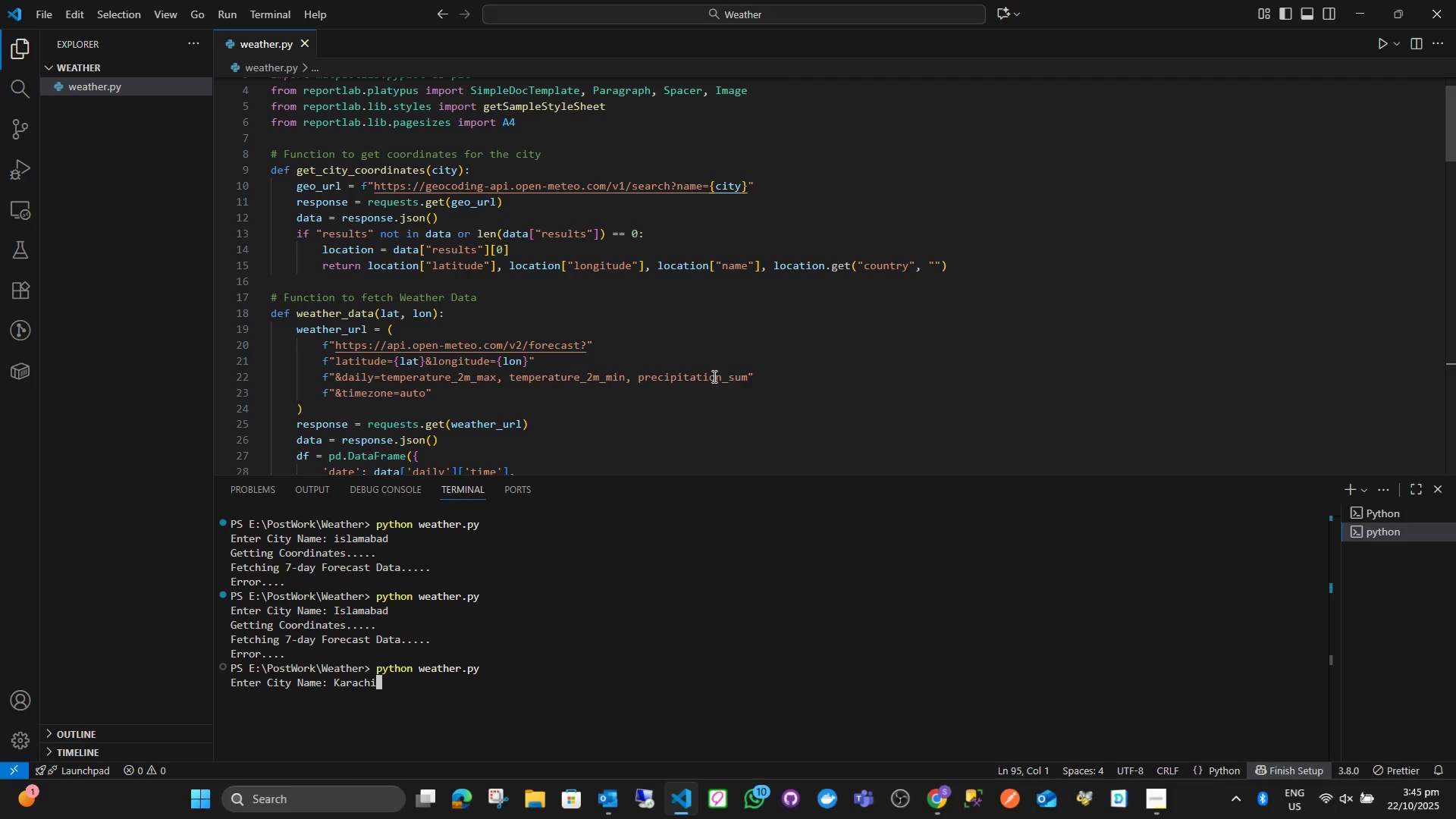 
key(Enter)
 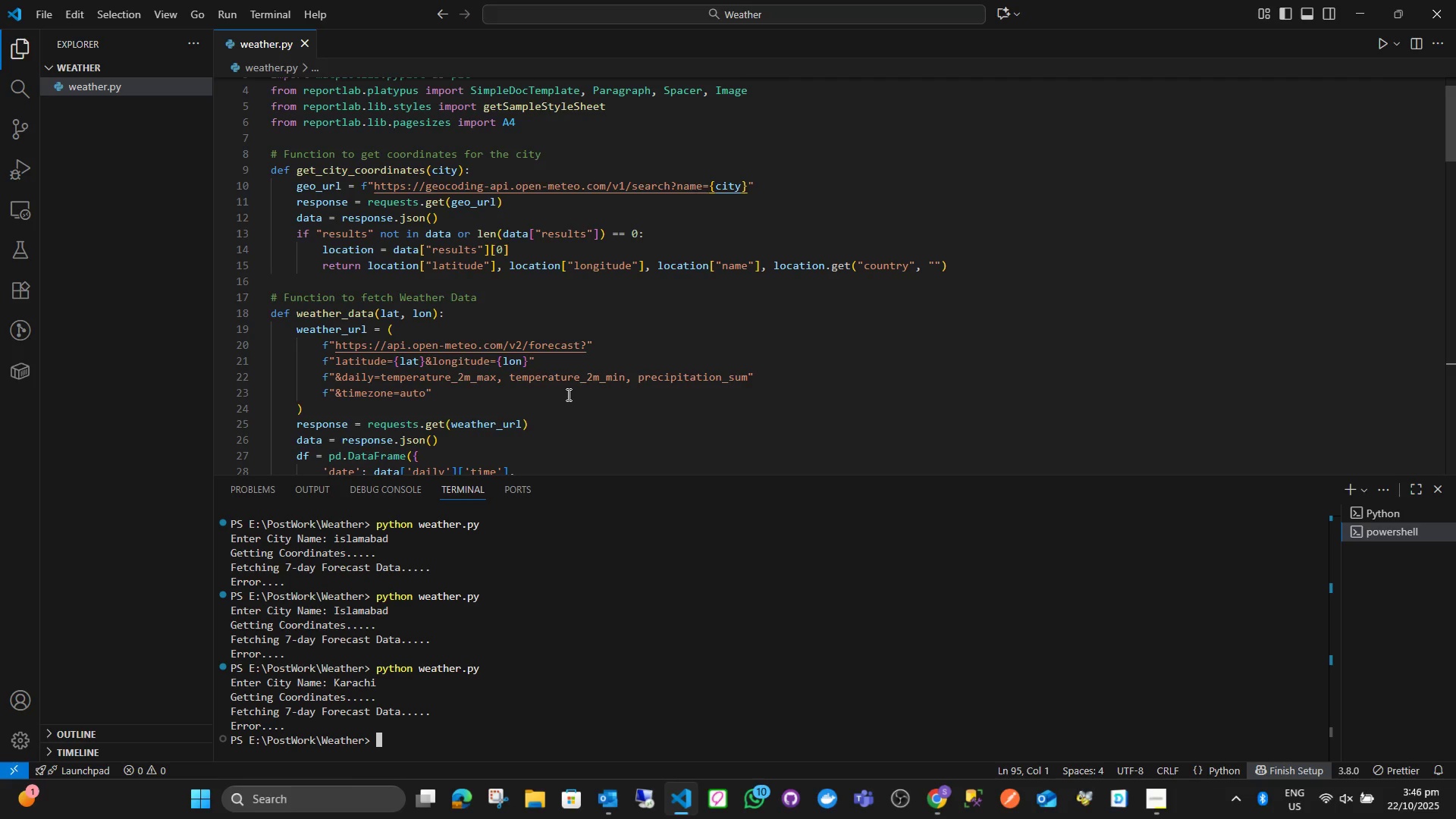 
wait(71.86)
 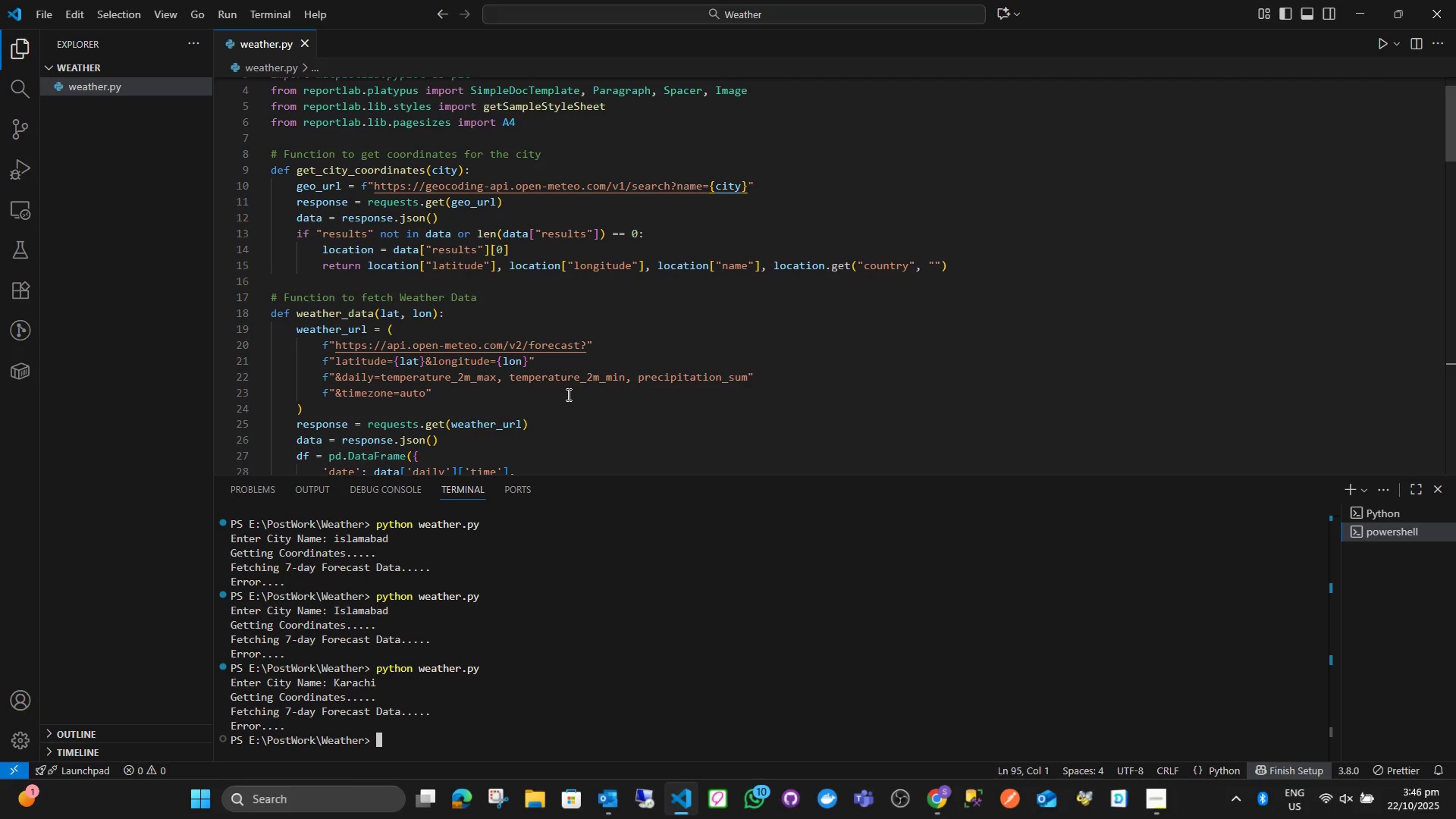 
left_click([523, 346])
 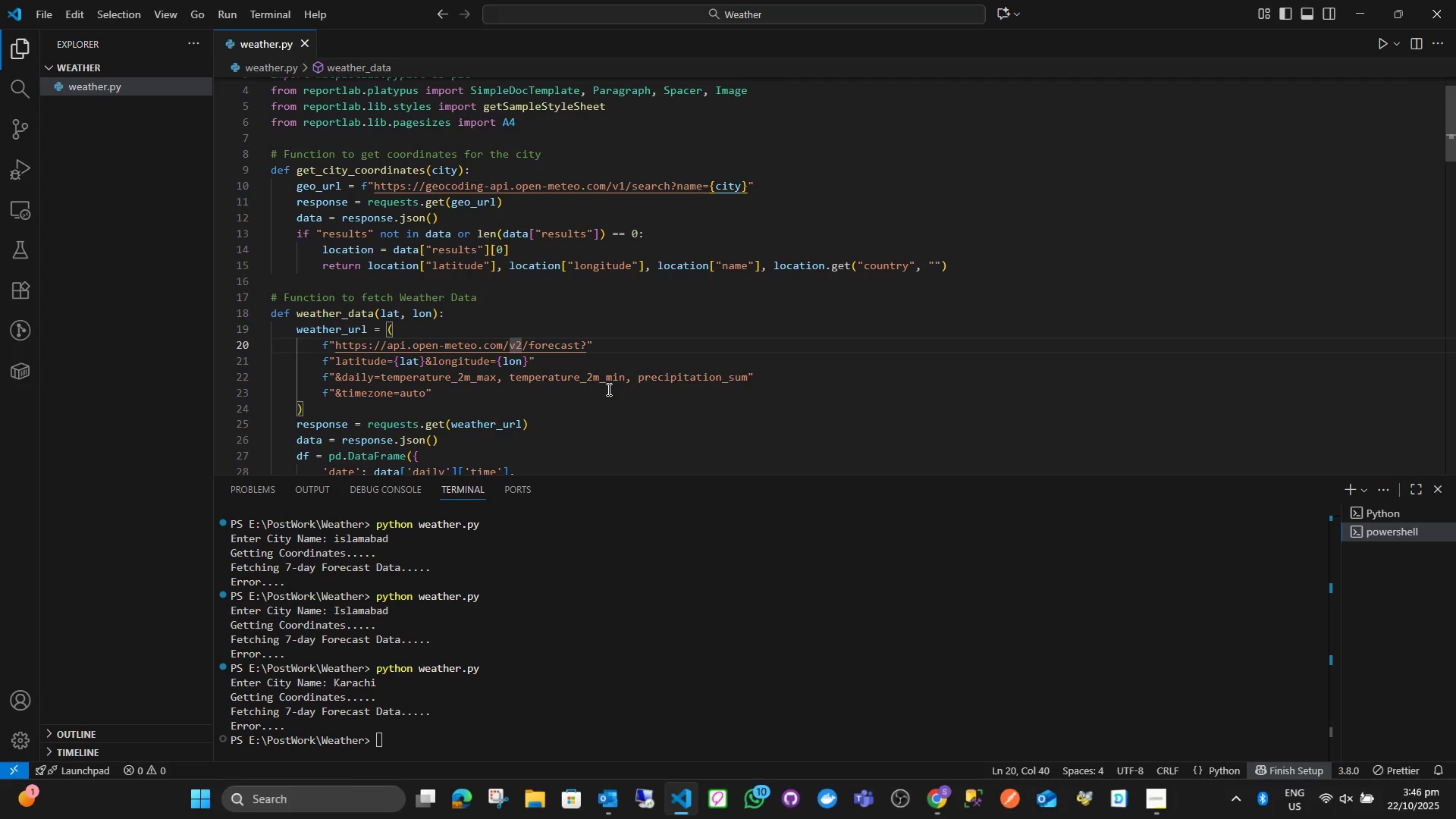 
key(Backspace)
 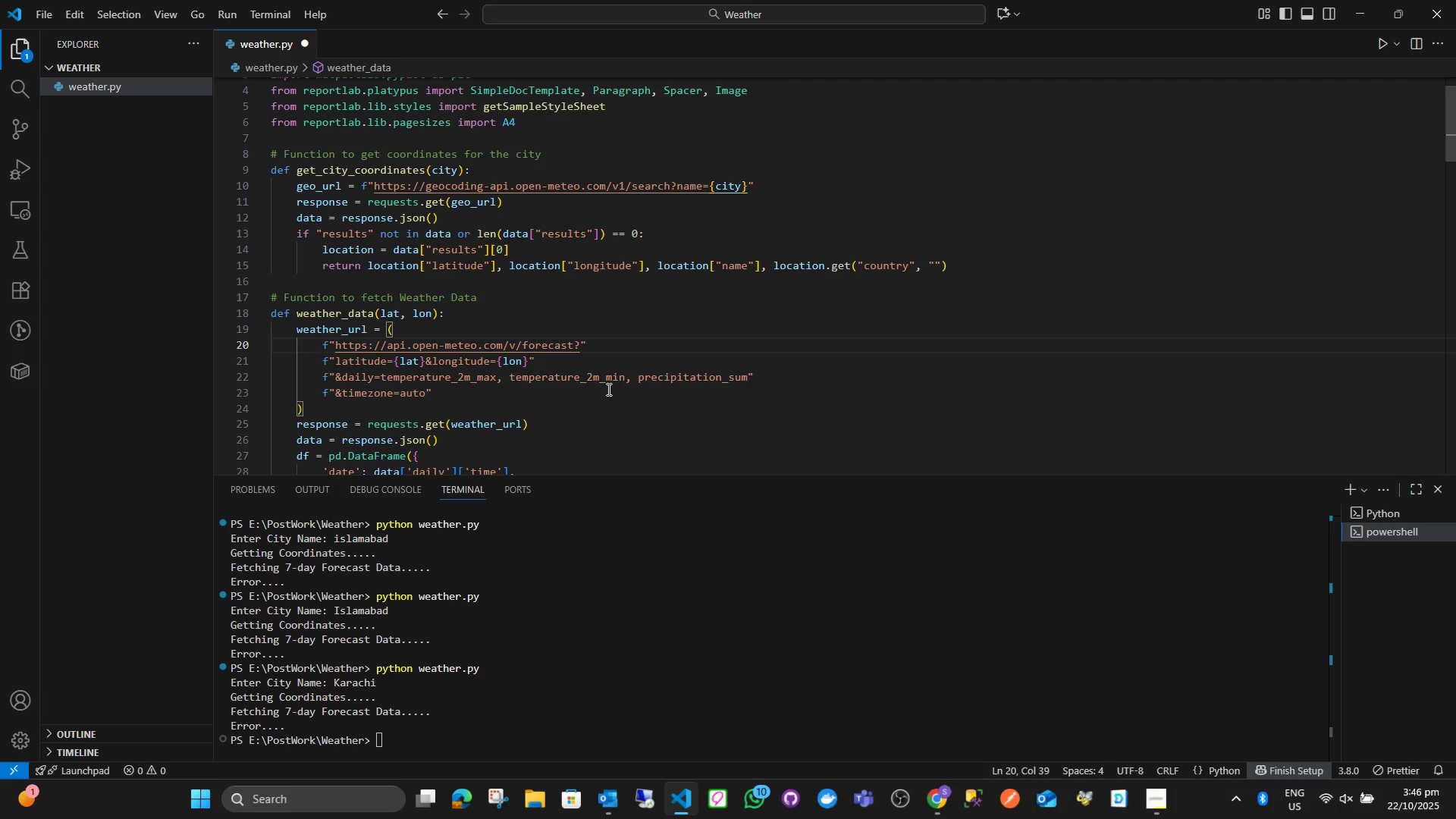 
key(Numpad1)
 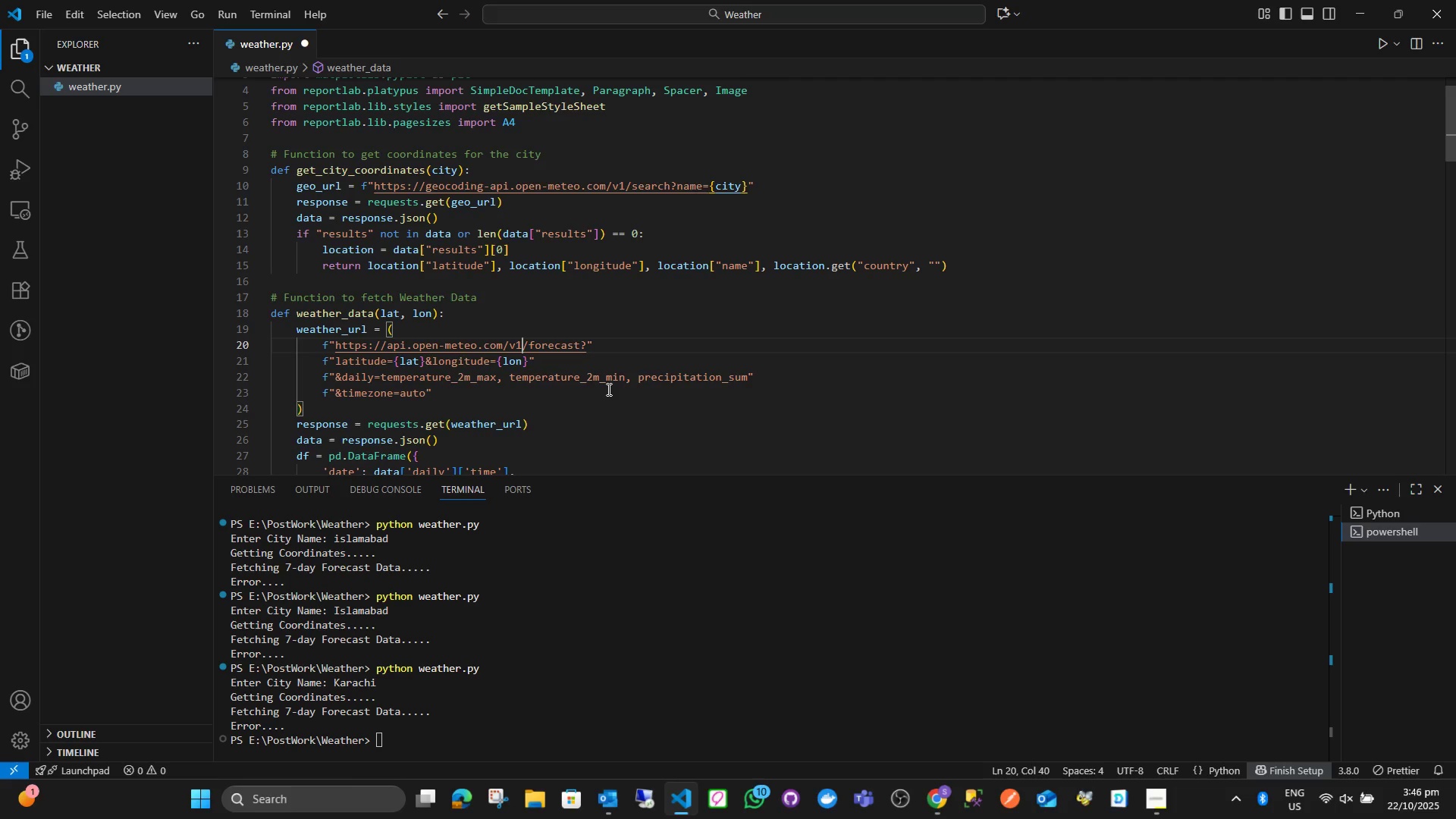 
key(Control+ControlLeft)
 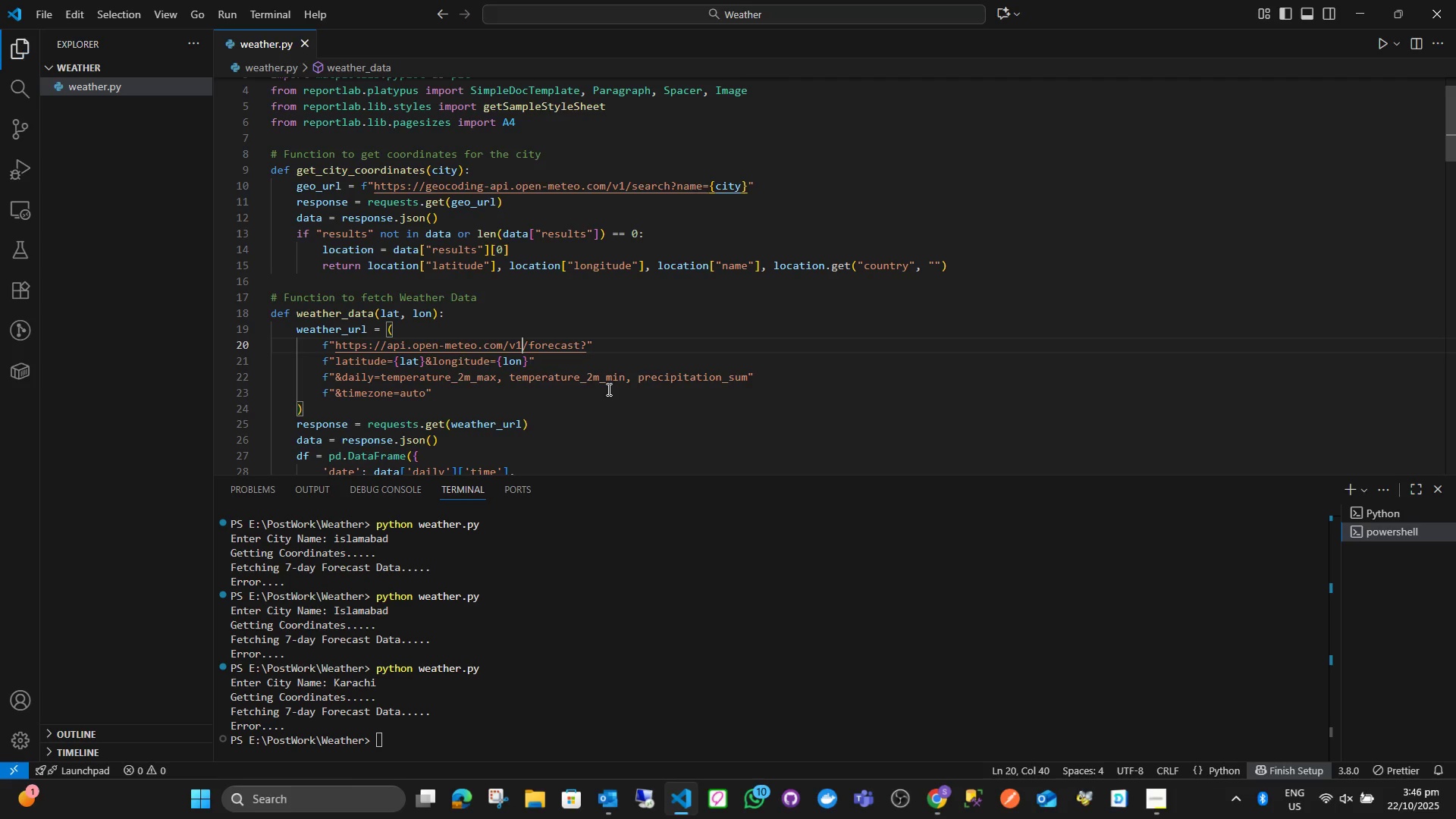 
key(Control+S)
 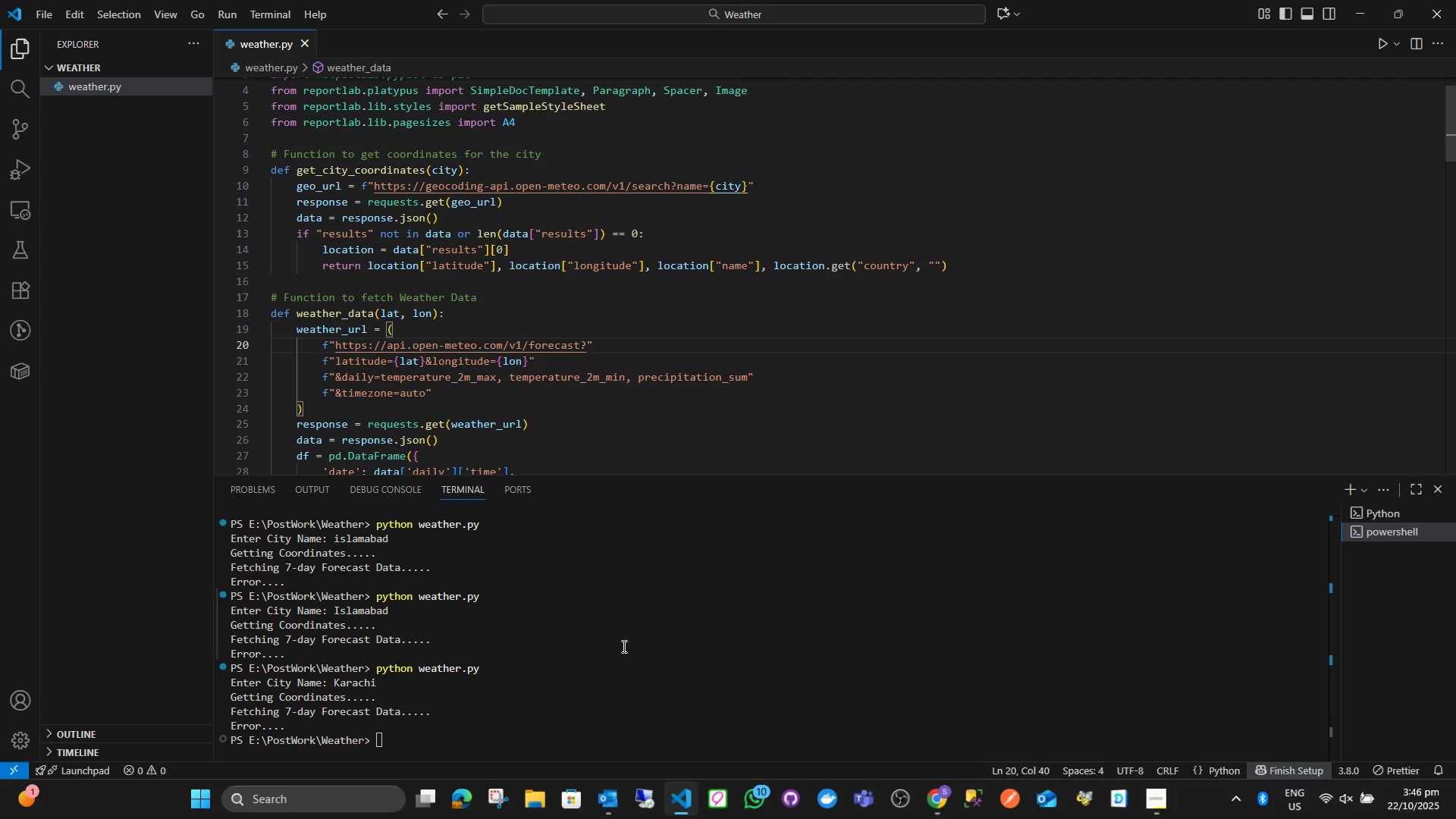 
left_click([622, 654])
 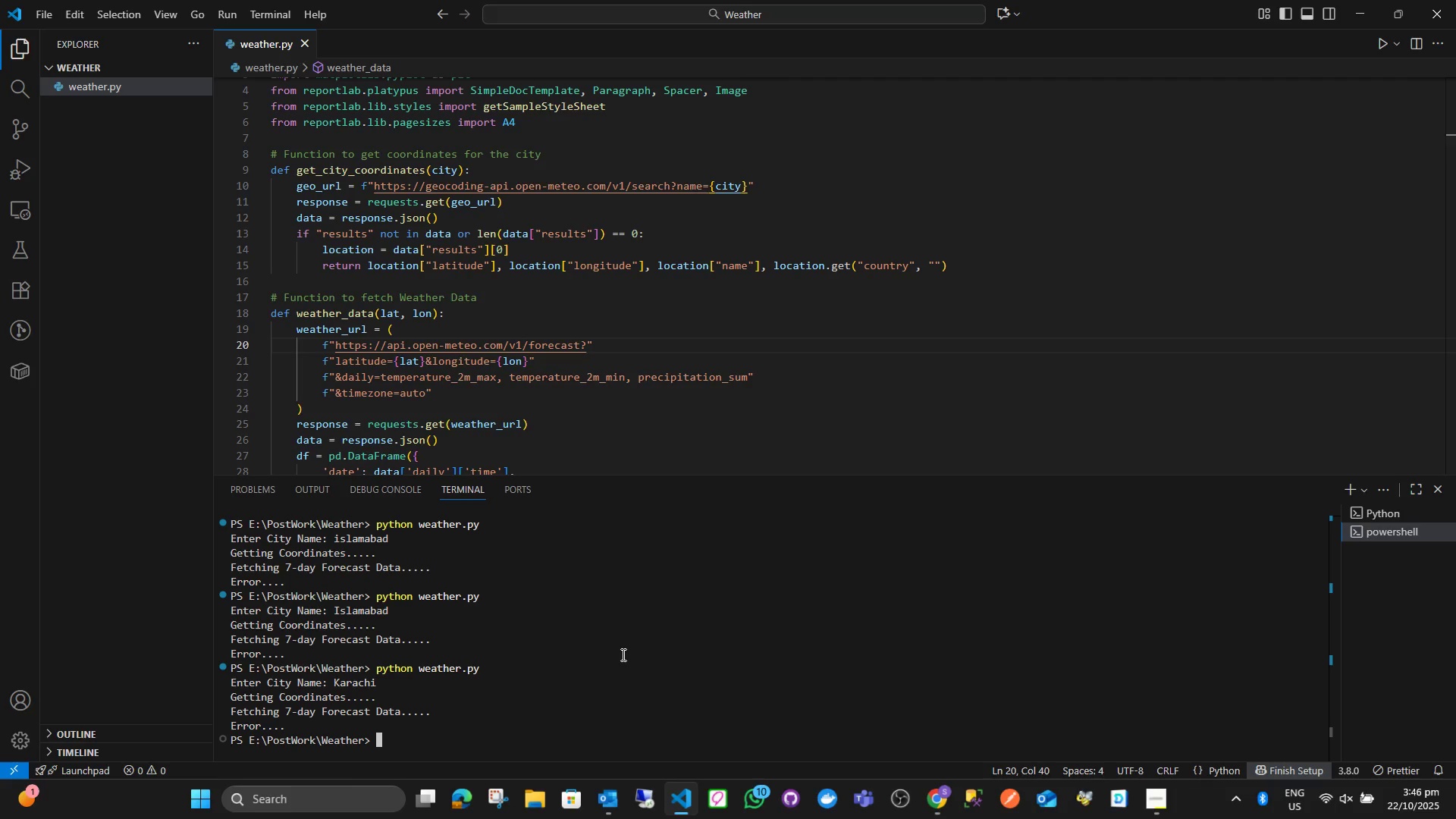 
key(ArrowUp)
 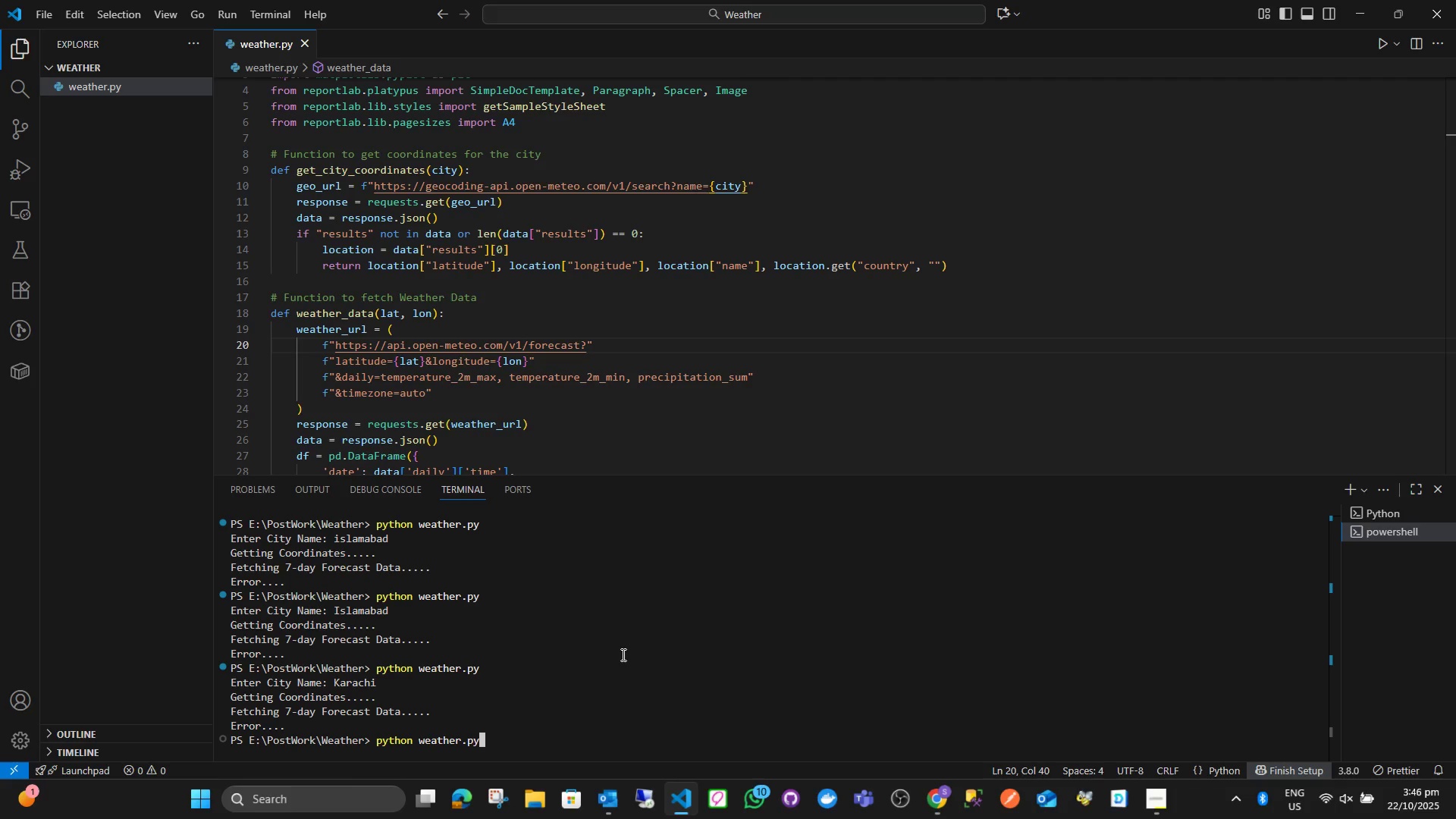 
key(Enter)
 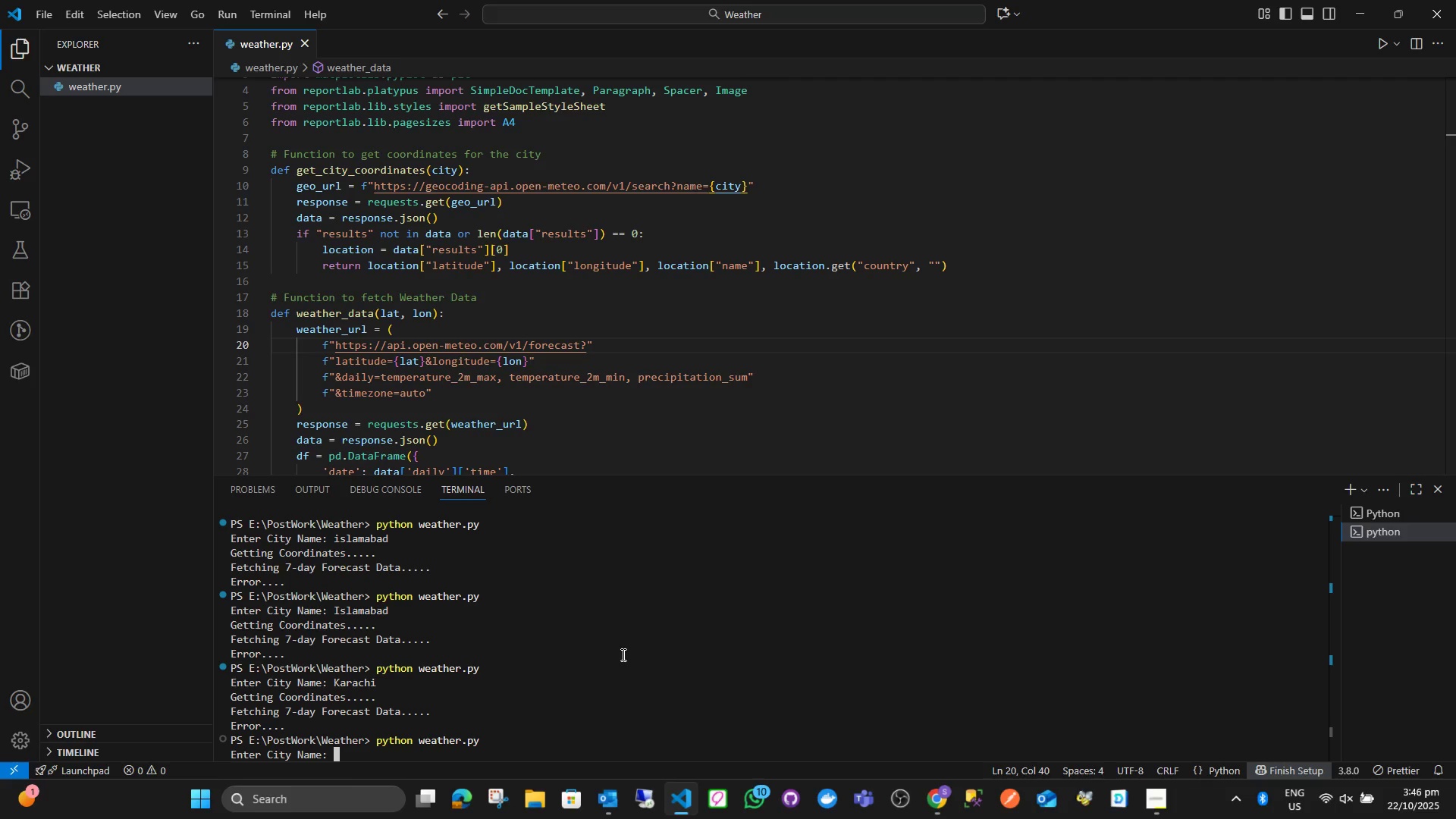 
type(Karachi)
 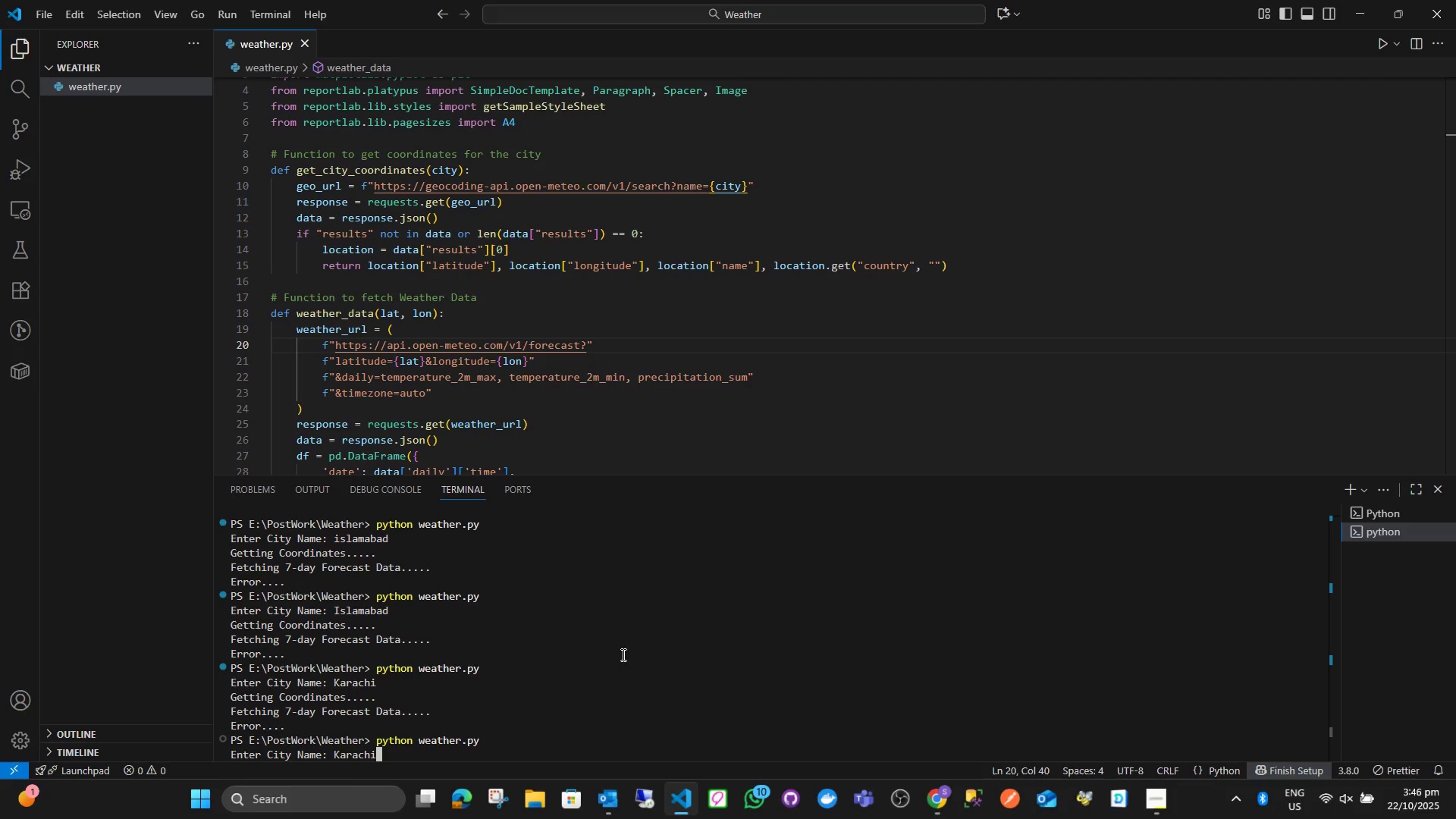 
key(Enter)
 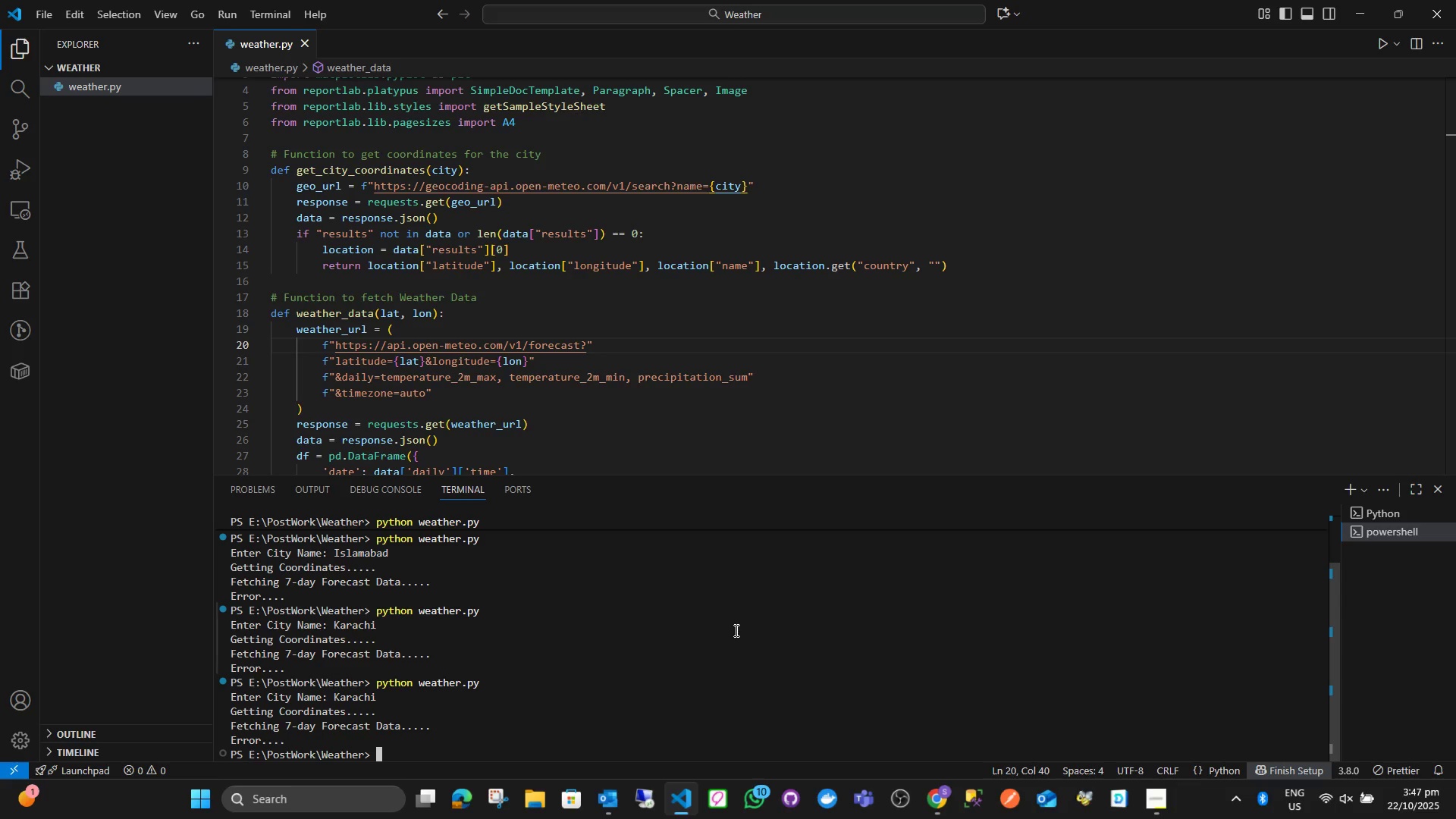 
wait(81.79)
 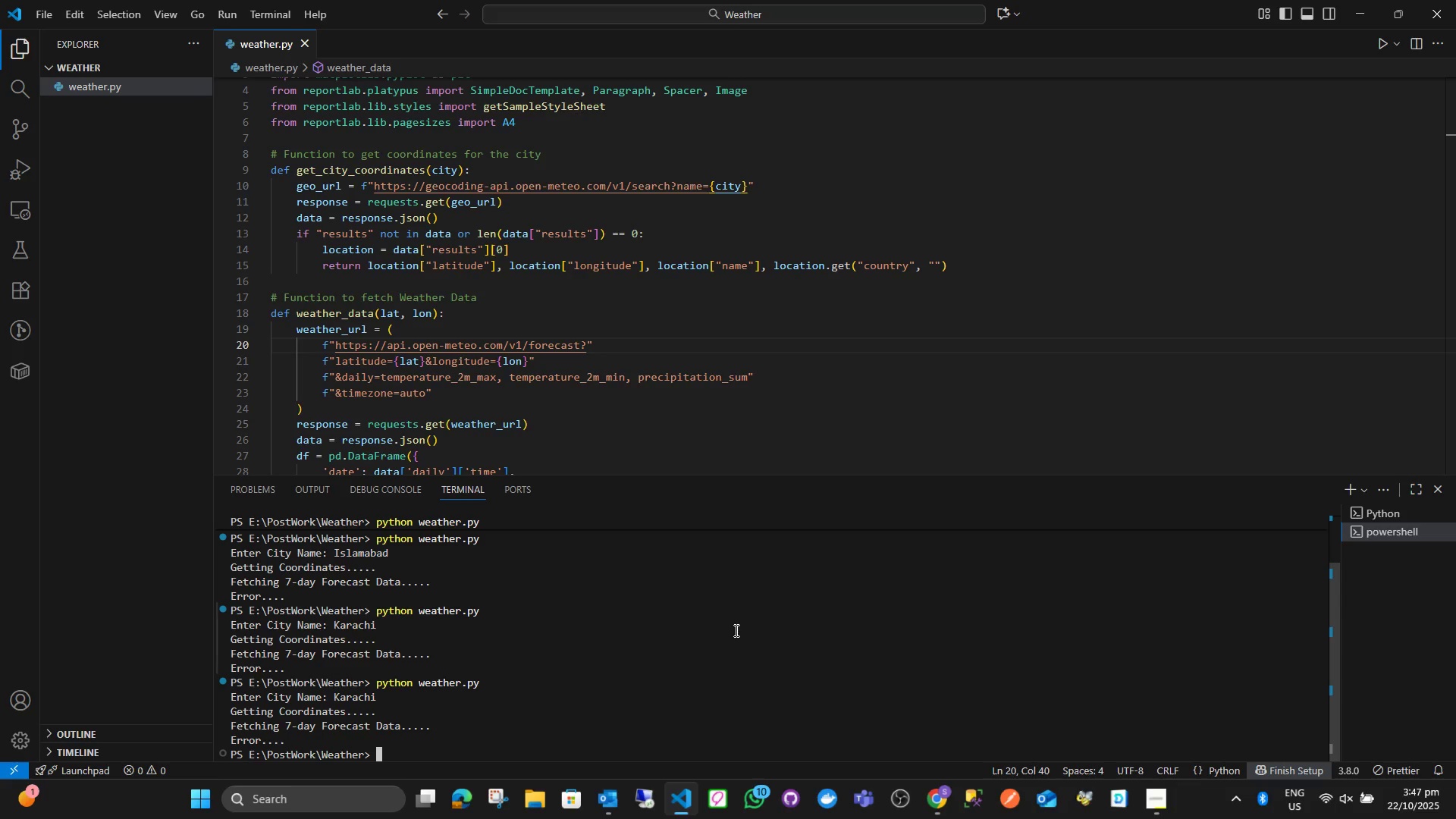 
scroll: coordinate [614, 322], scroll_direction: down, amount: 3.0
 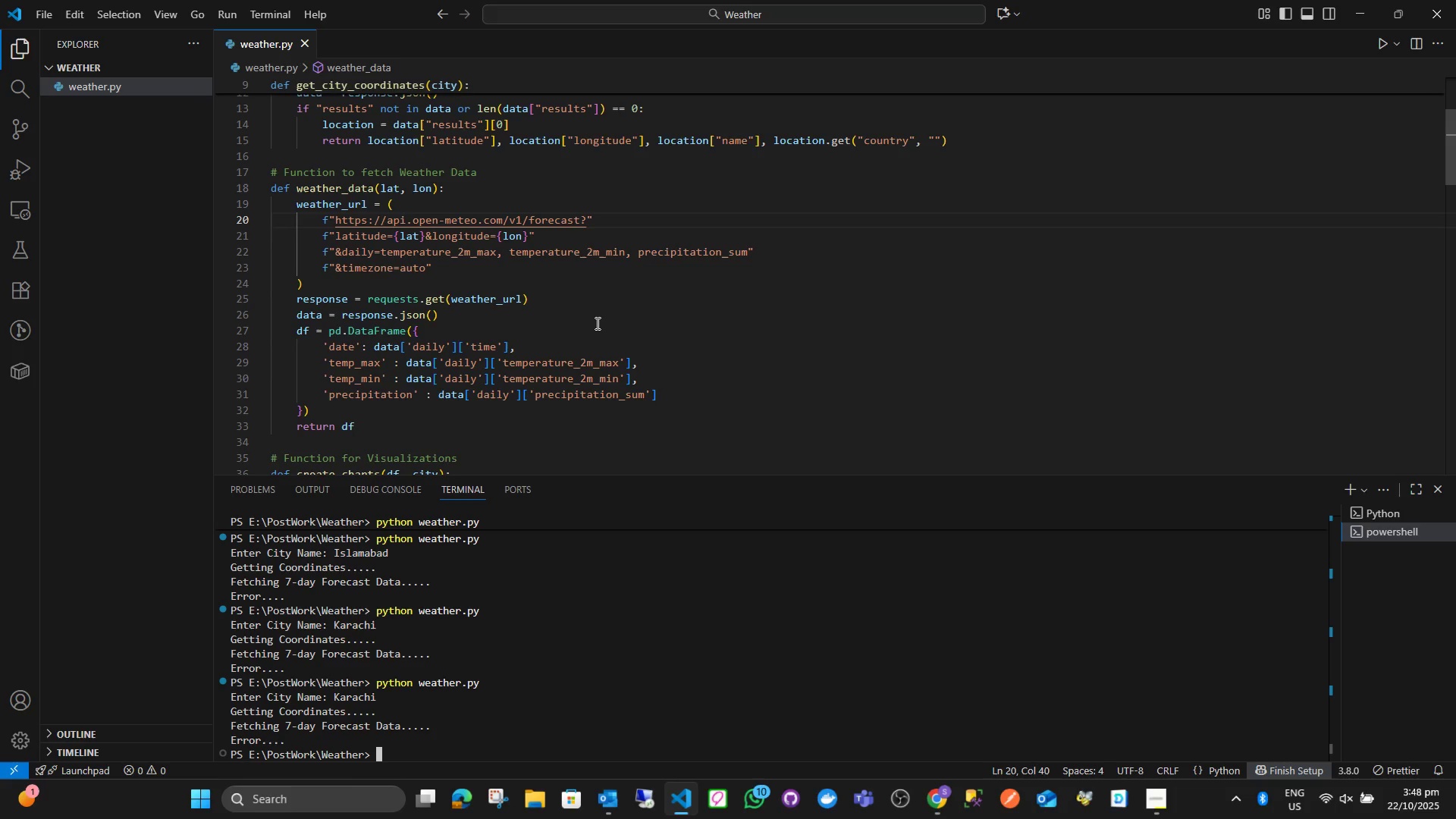 
wait(56.23)
 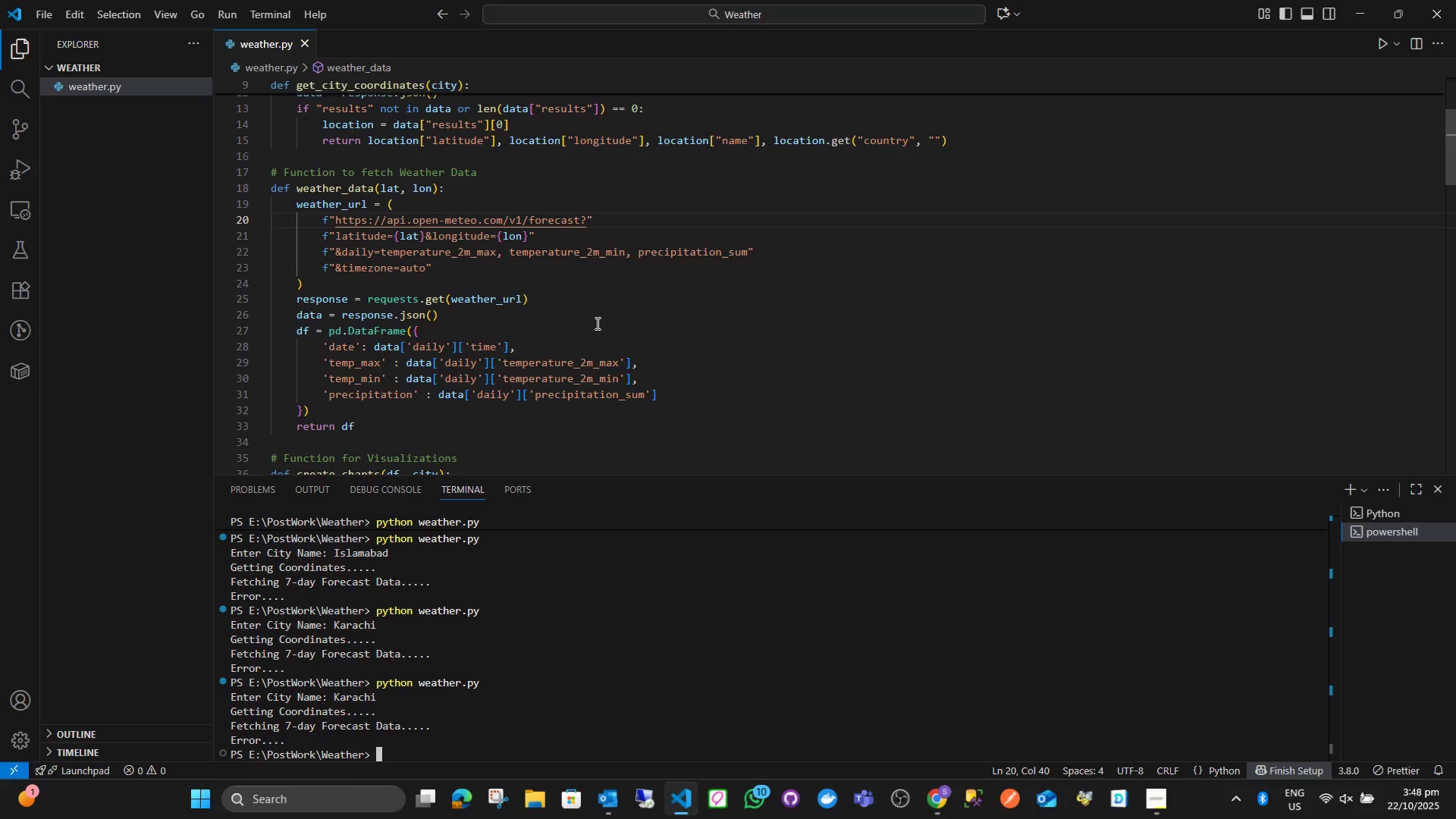 
scroll: coordinate [672, 391], scroll_direction: down, amount: 30.0
 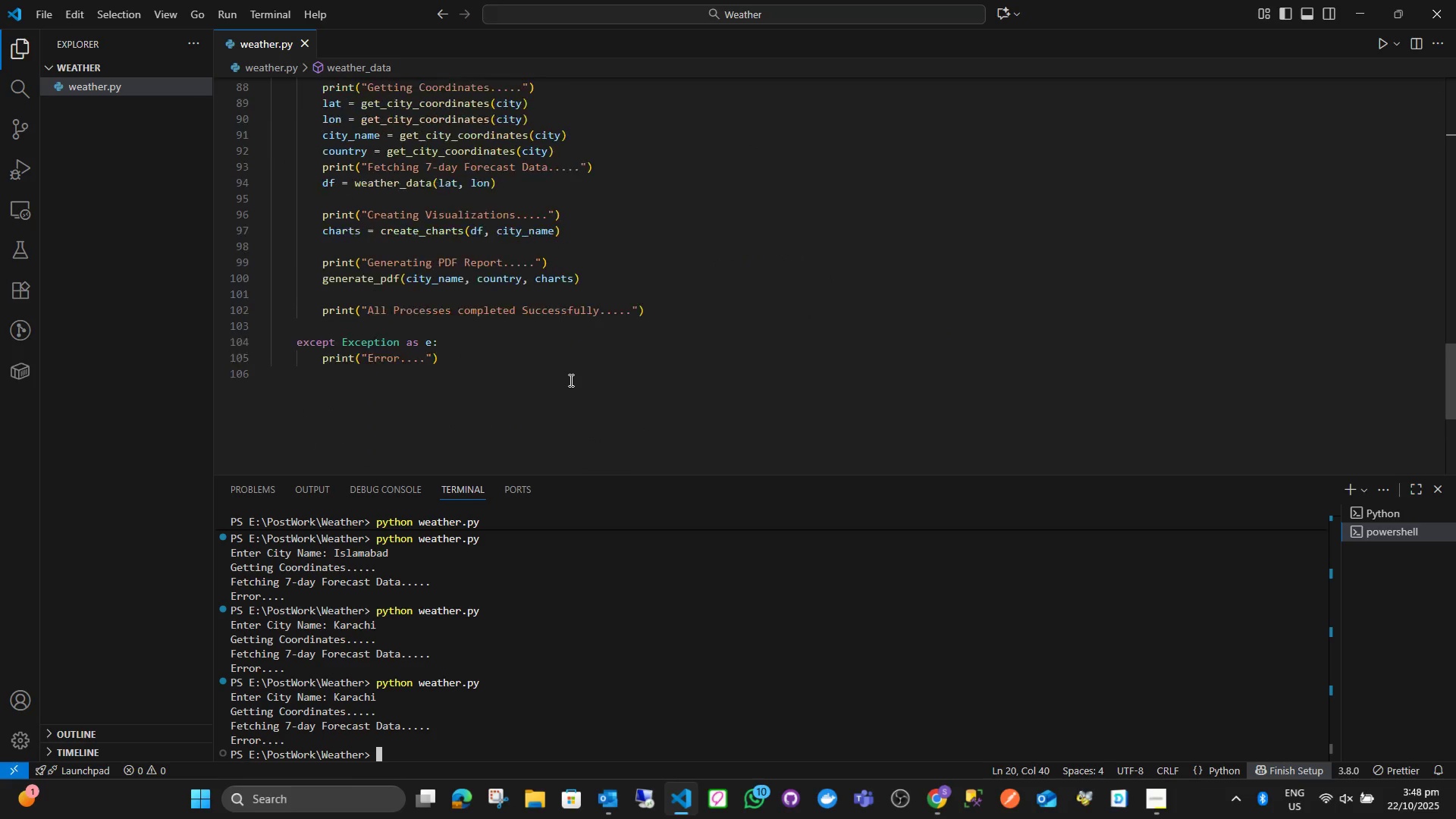 
scroll: coordinate [570, 380], scroll_direction: up, amount: 3.0
 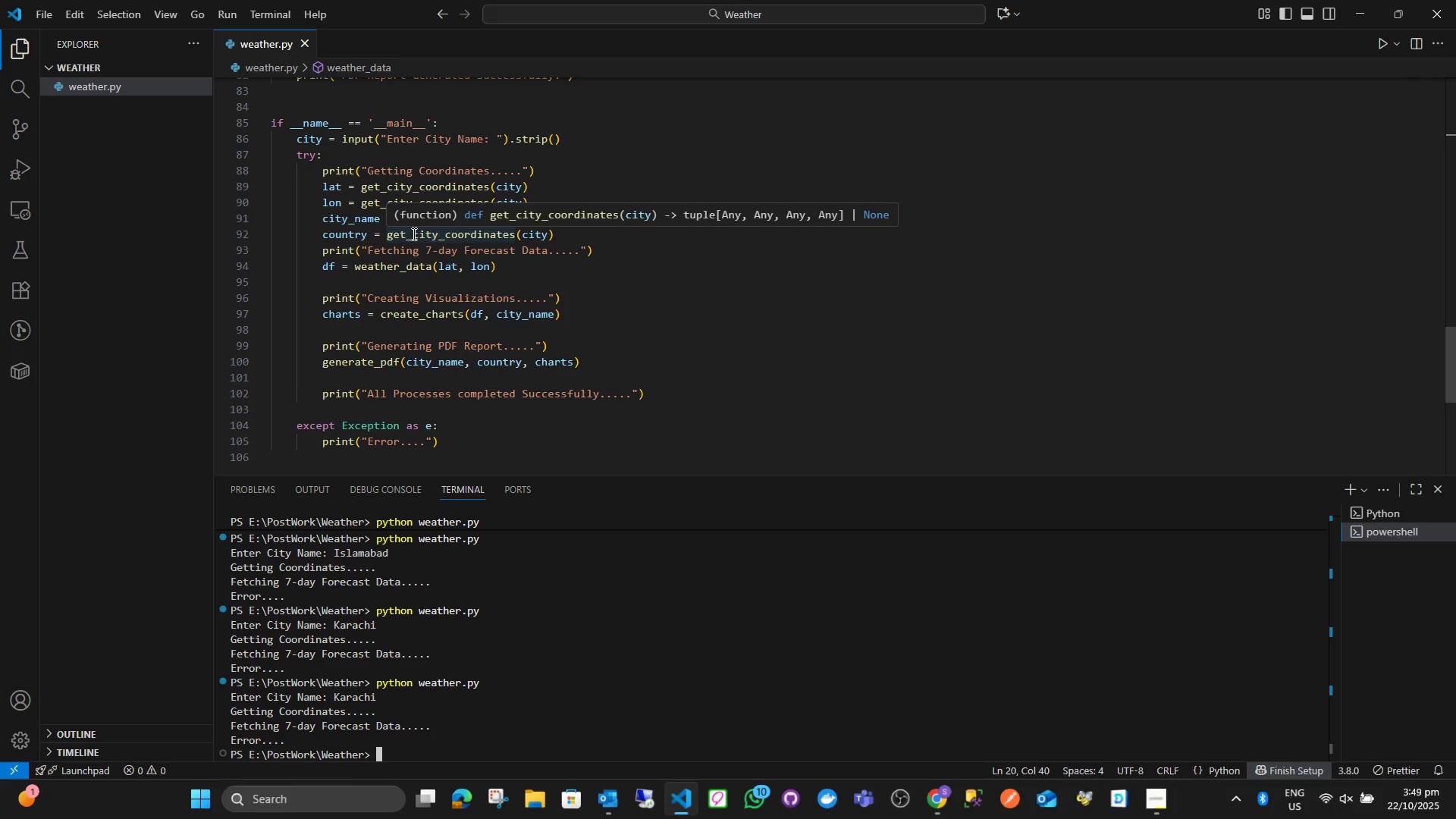 
wait(27.13)
 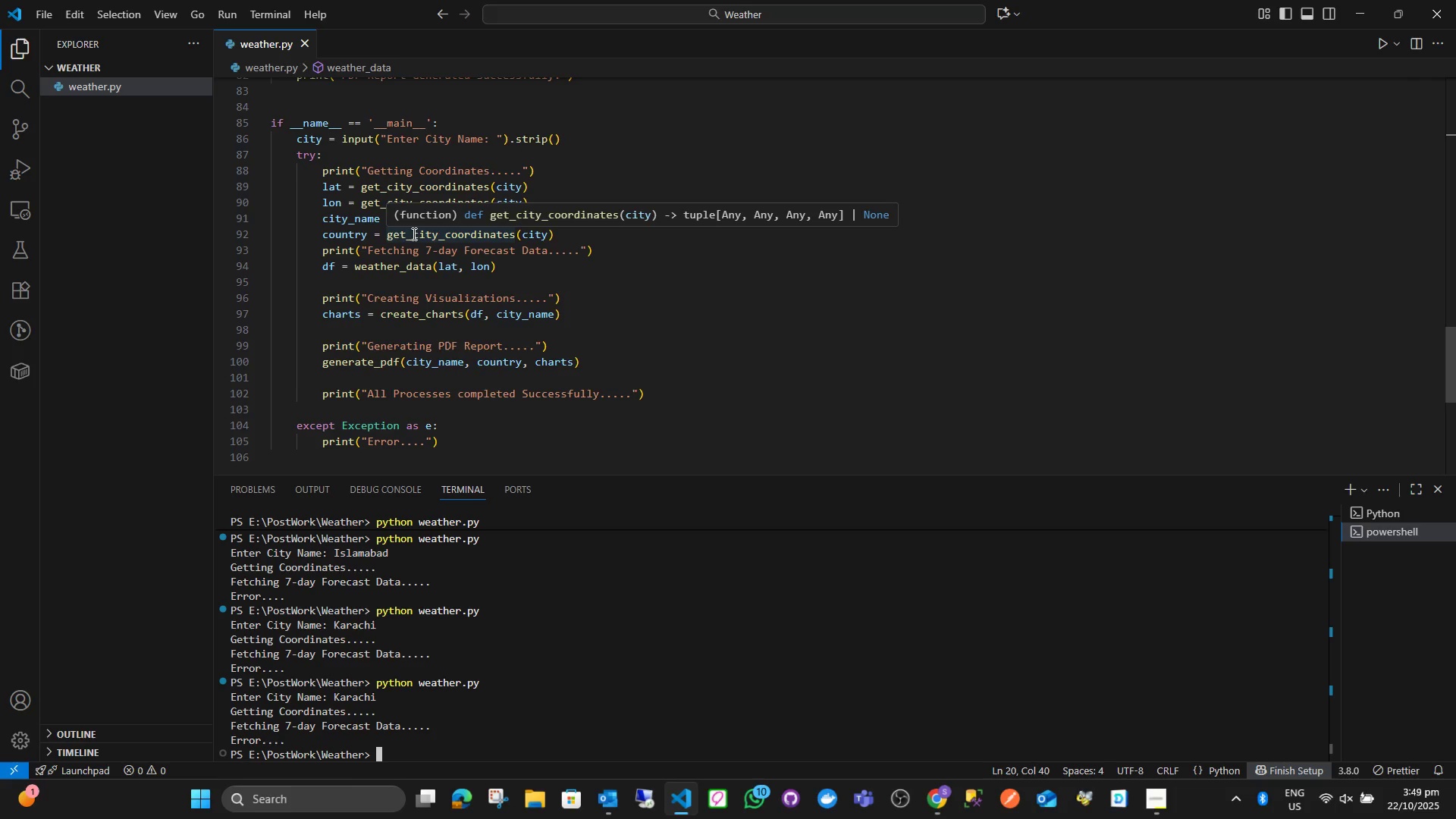 
left_click_drag(start_coordinate=[344, 204], to_coordinate=[321, 206])
 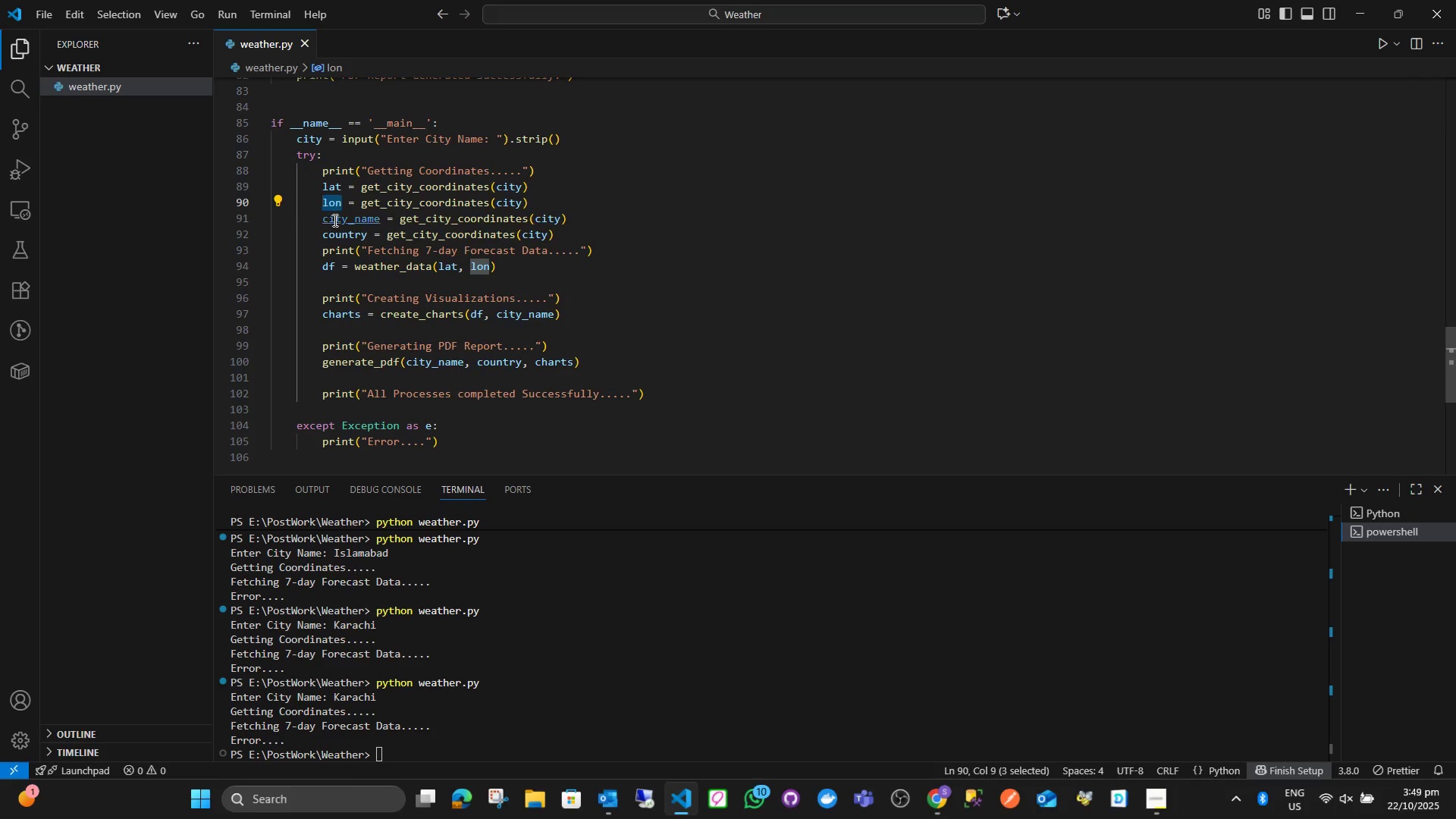 
key(Control+X)
 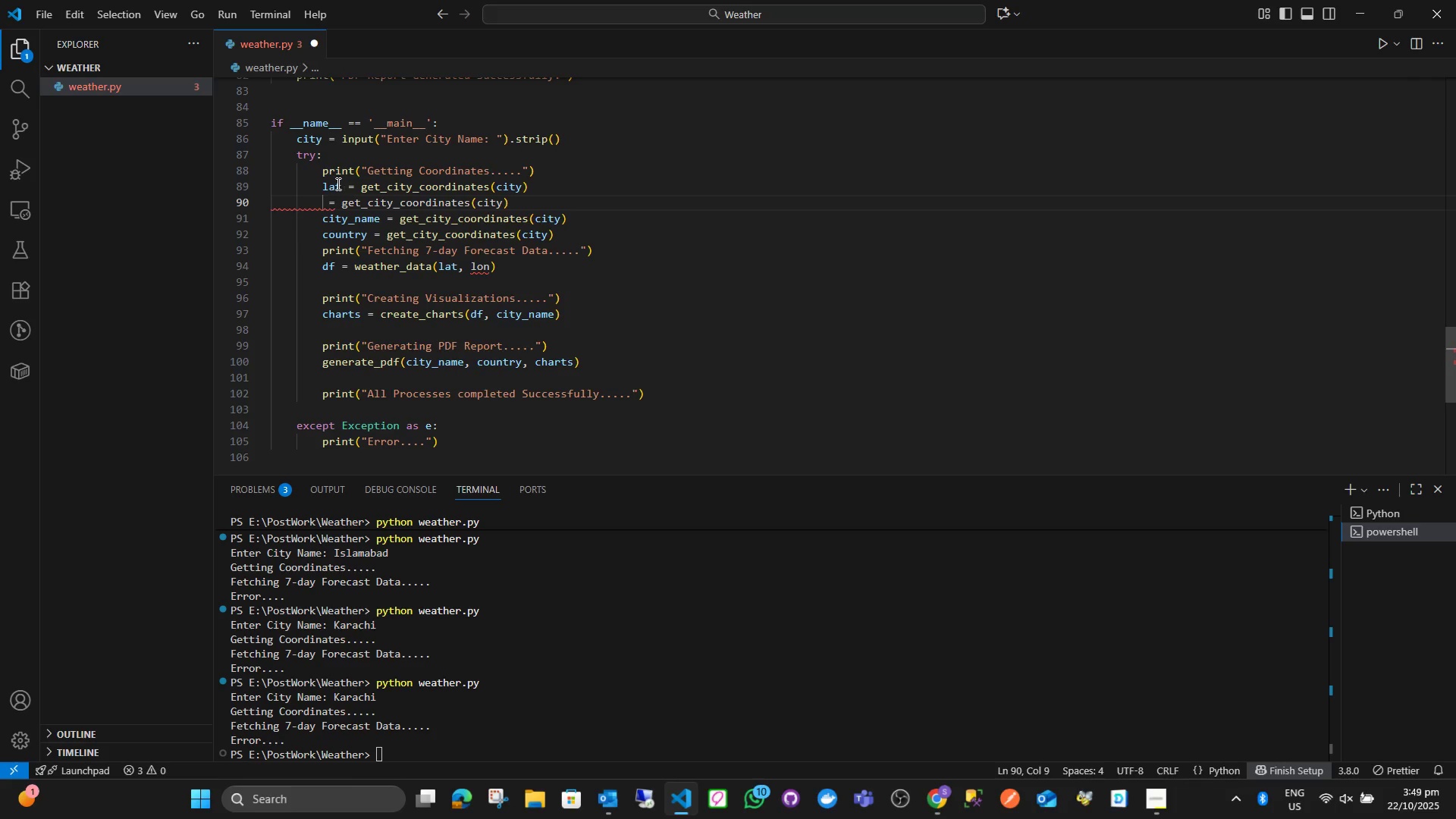 
left_click([337, 186])
 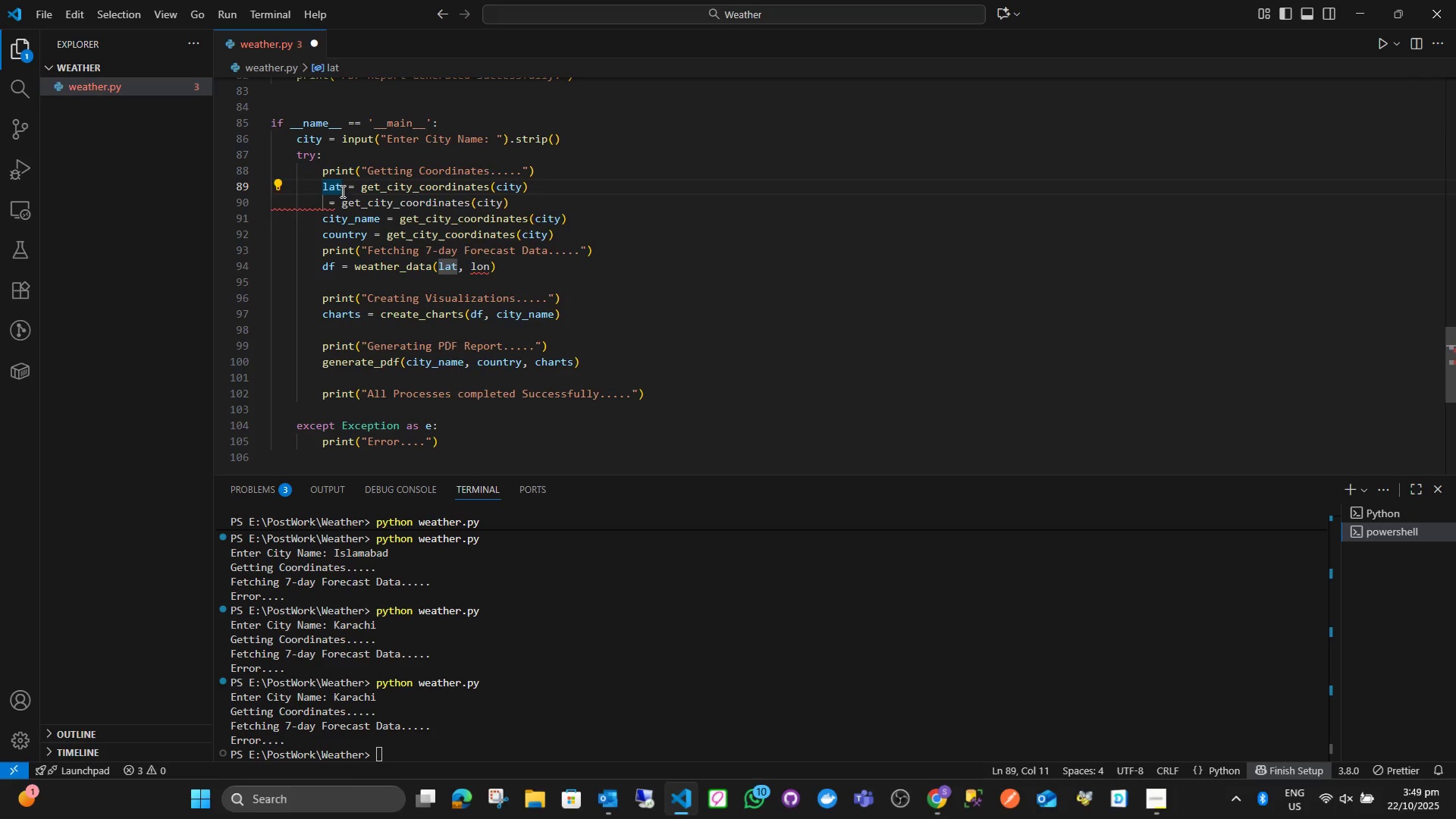 
left_click([341, 191])
 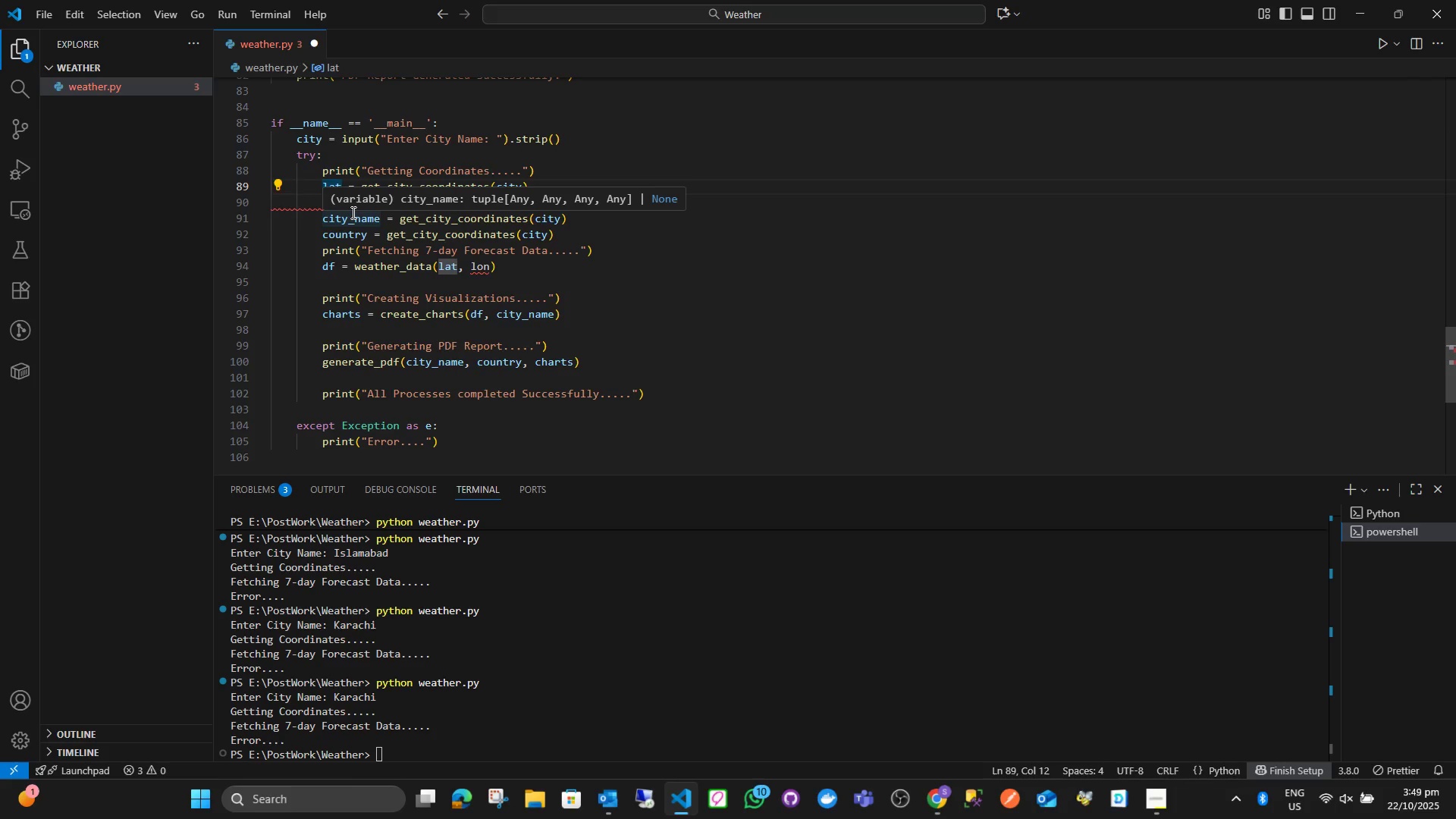 
key(Comma)
 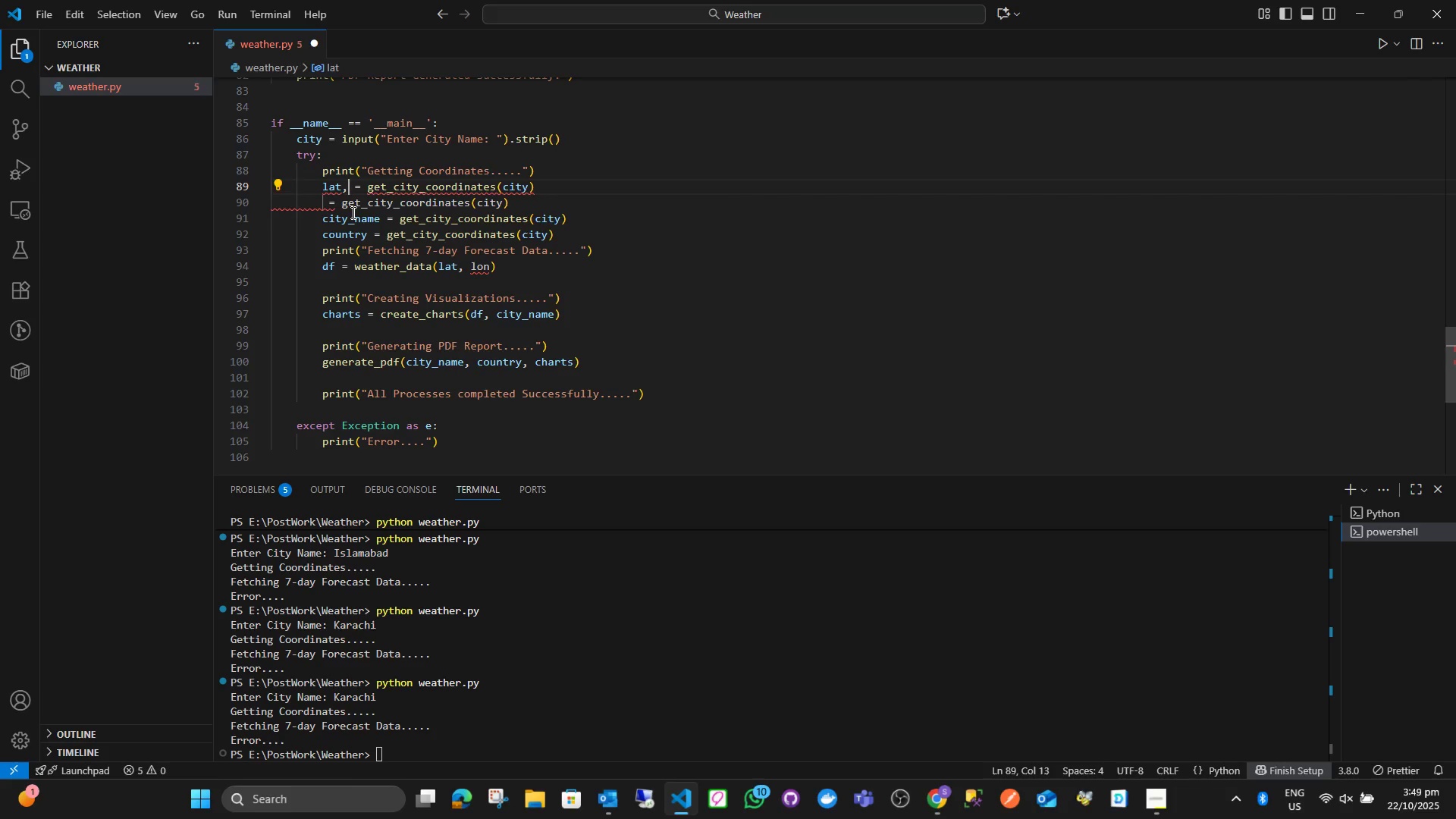 
key(Space)
 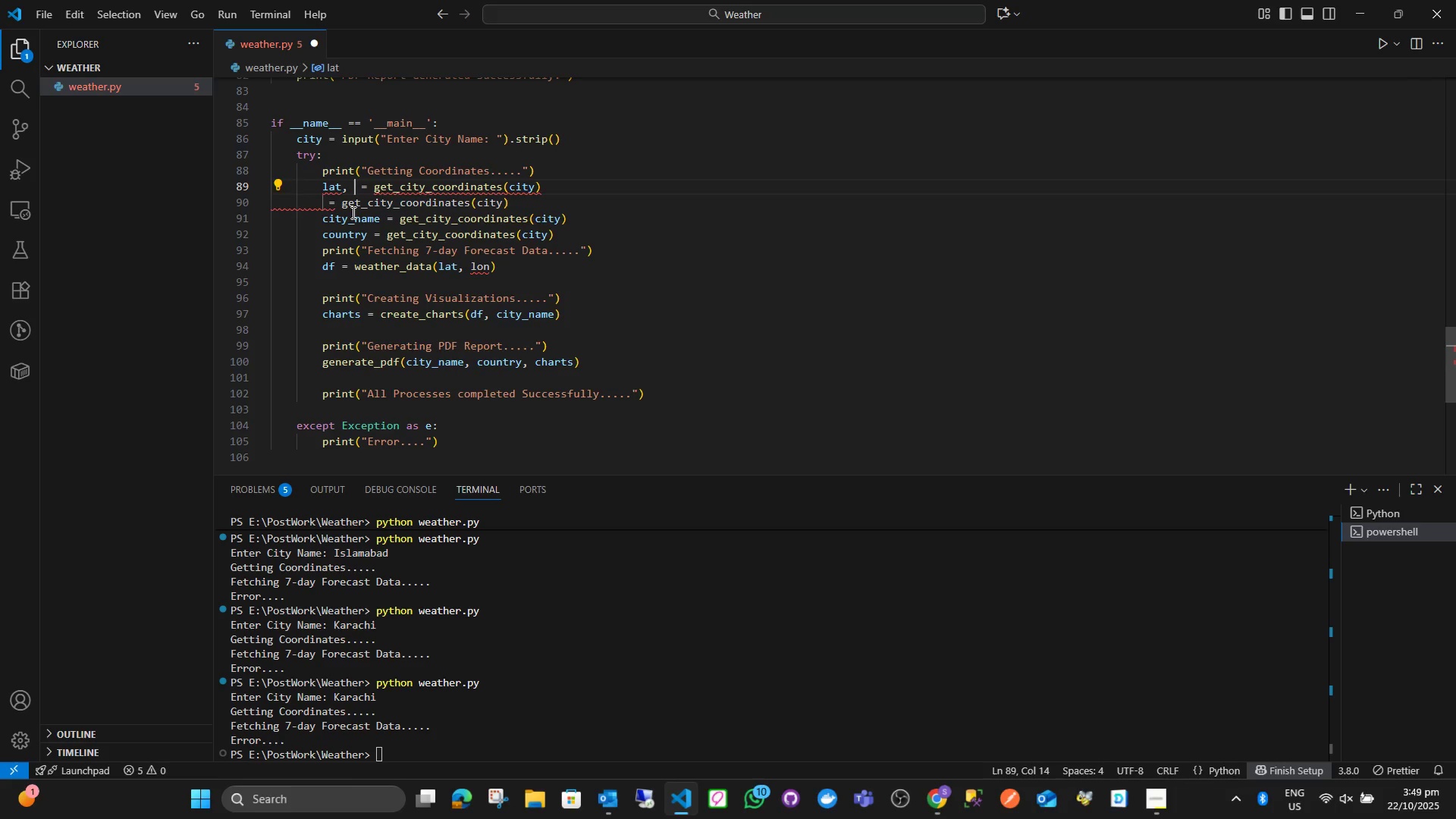 
key(Control+C)
 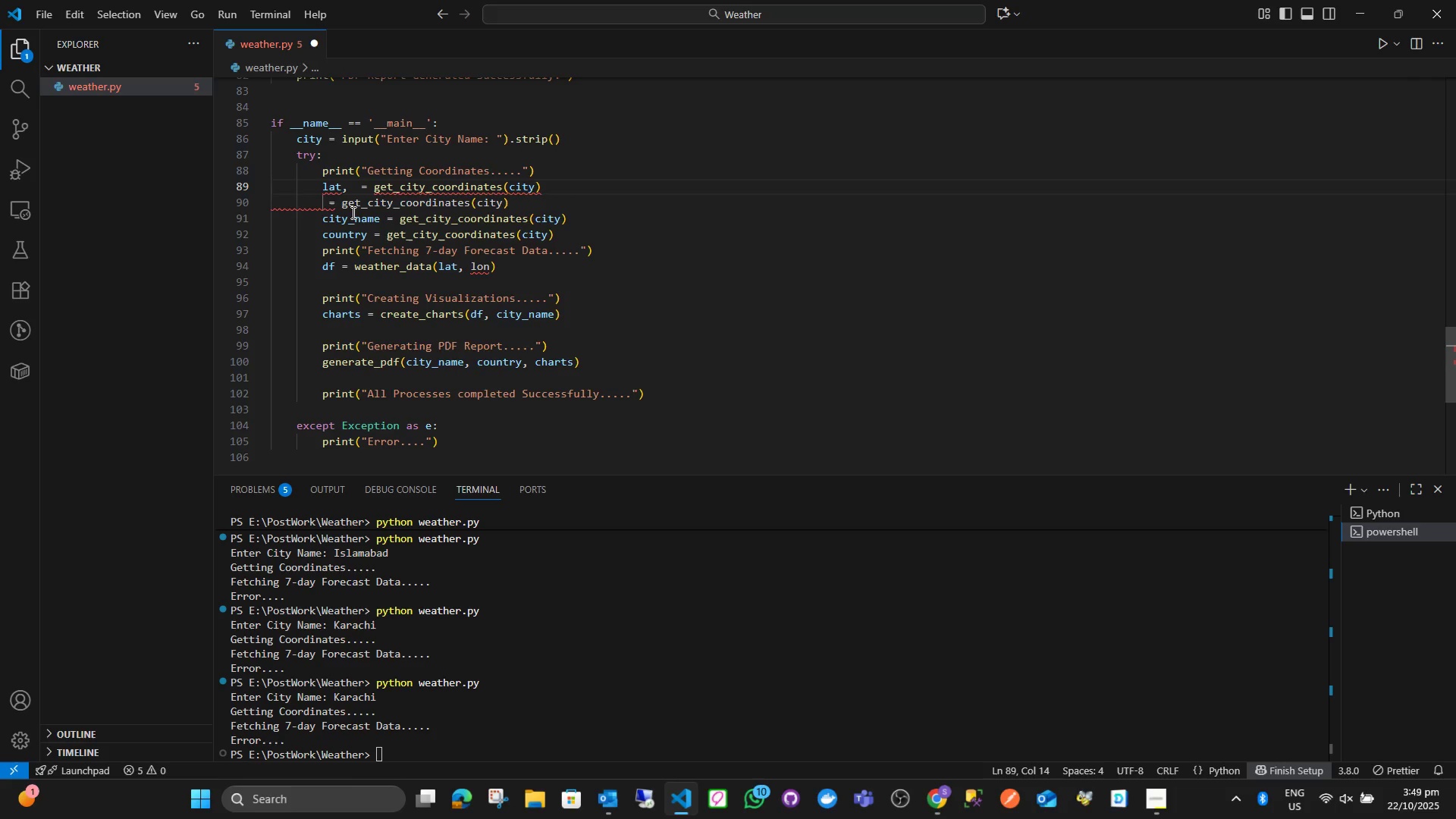 
key(Control+ControlLeft)
 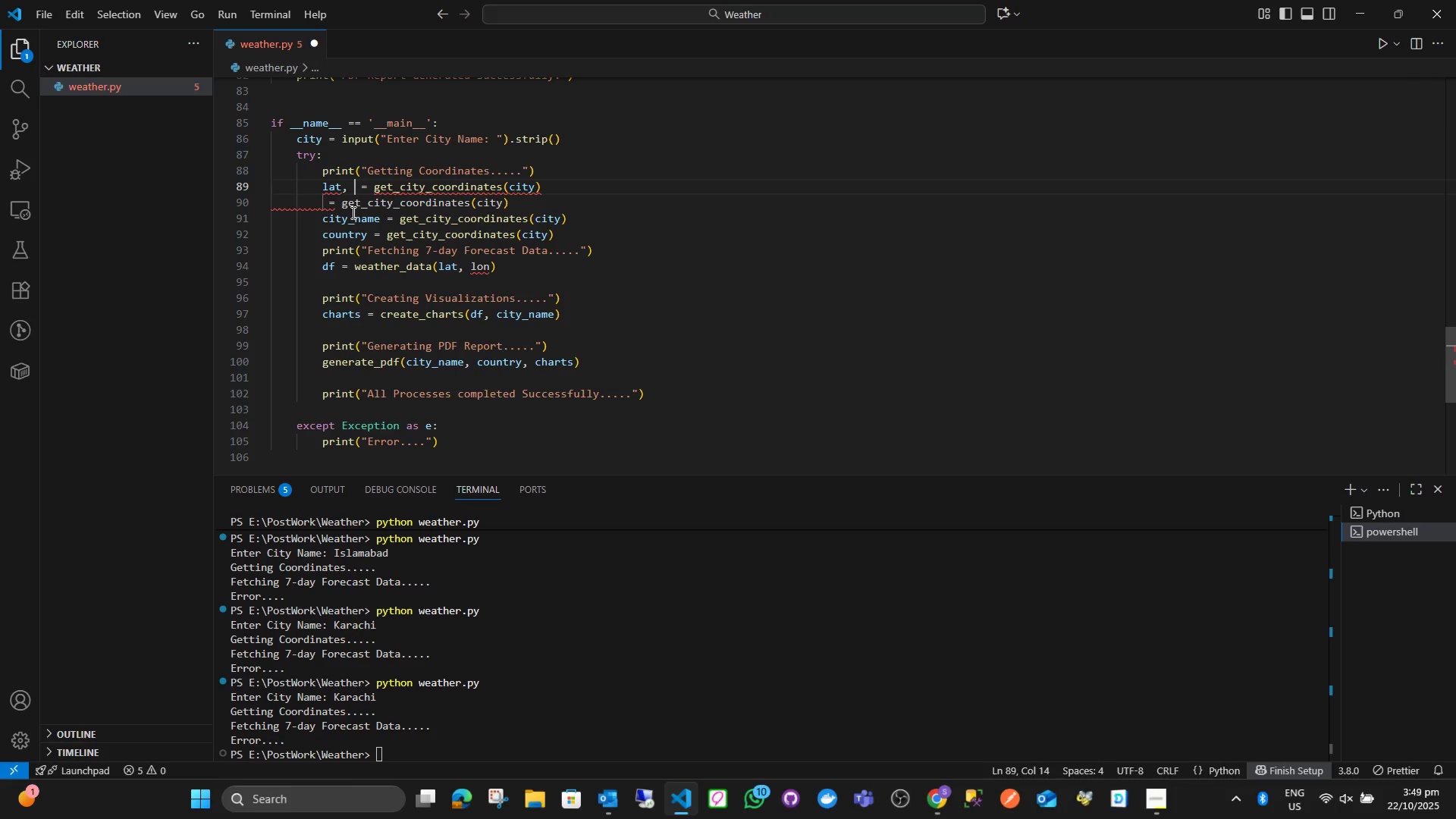 
key(Control+Z)
 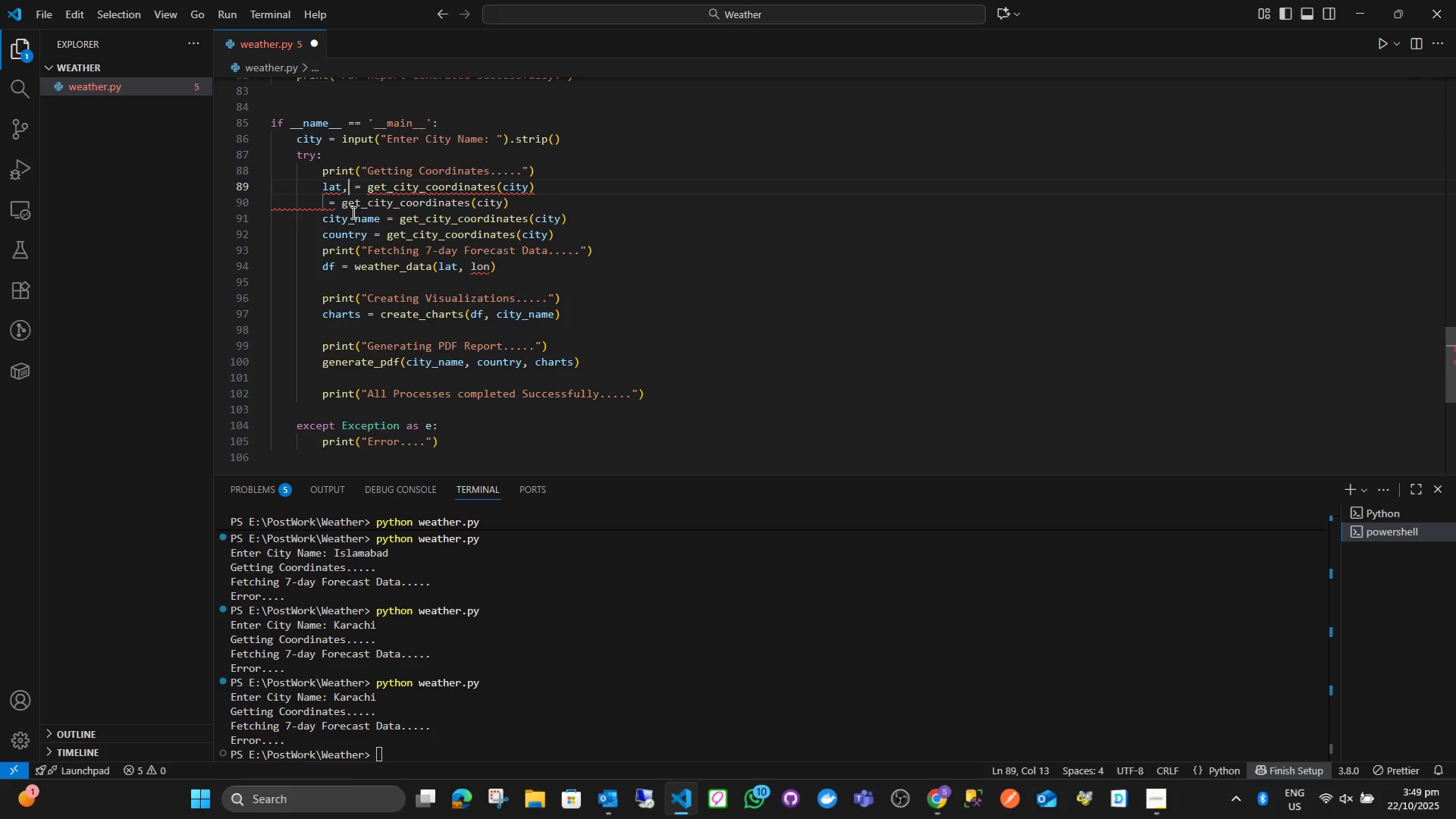 
key(Control+ControlLeft)
 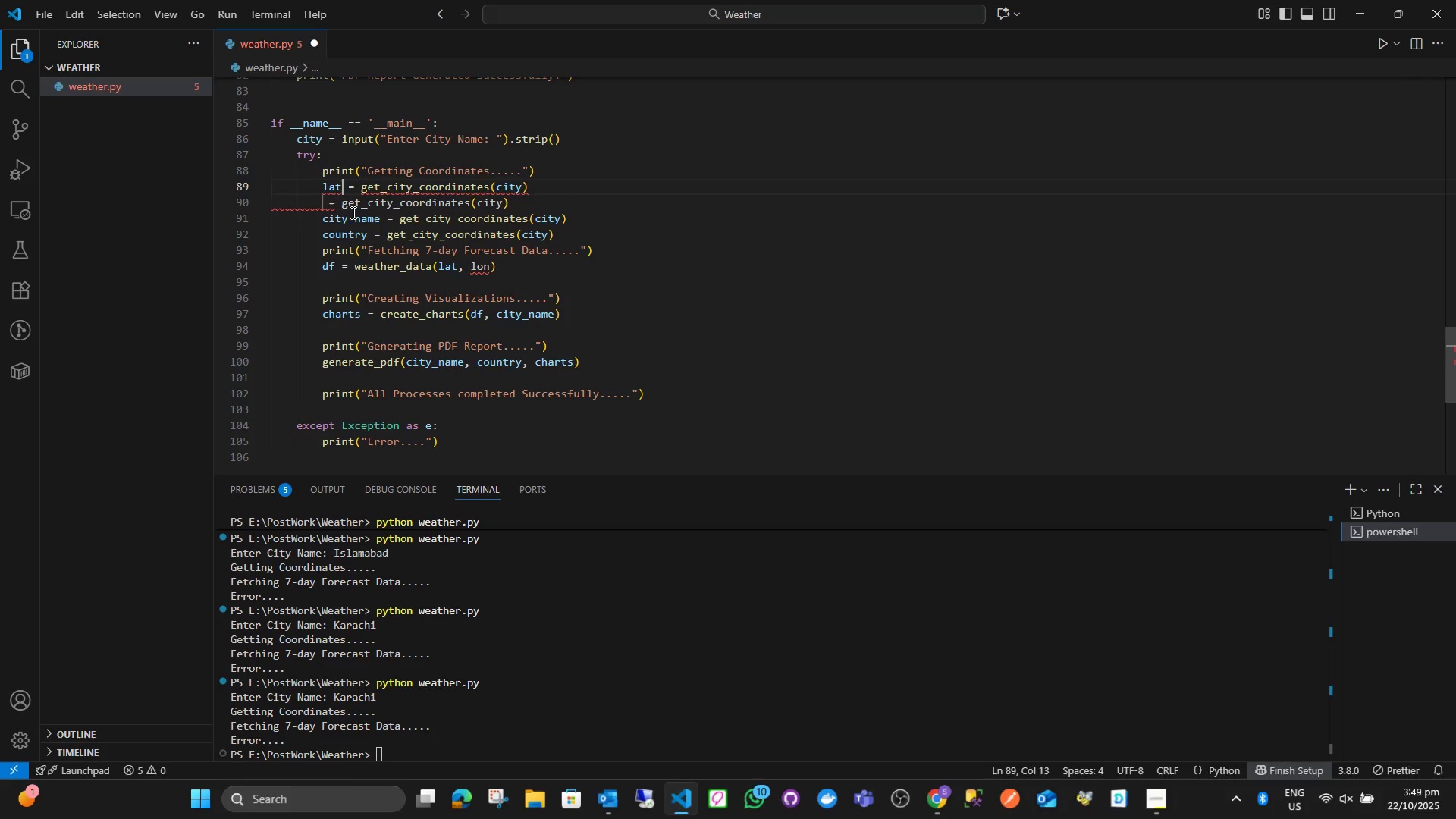 
key(Control+Z)
 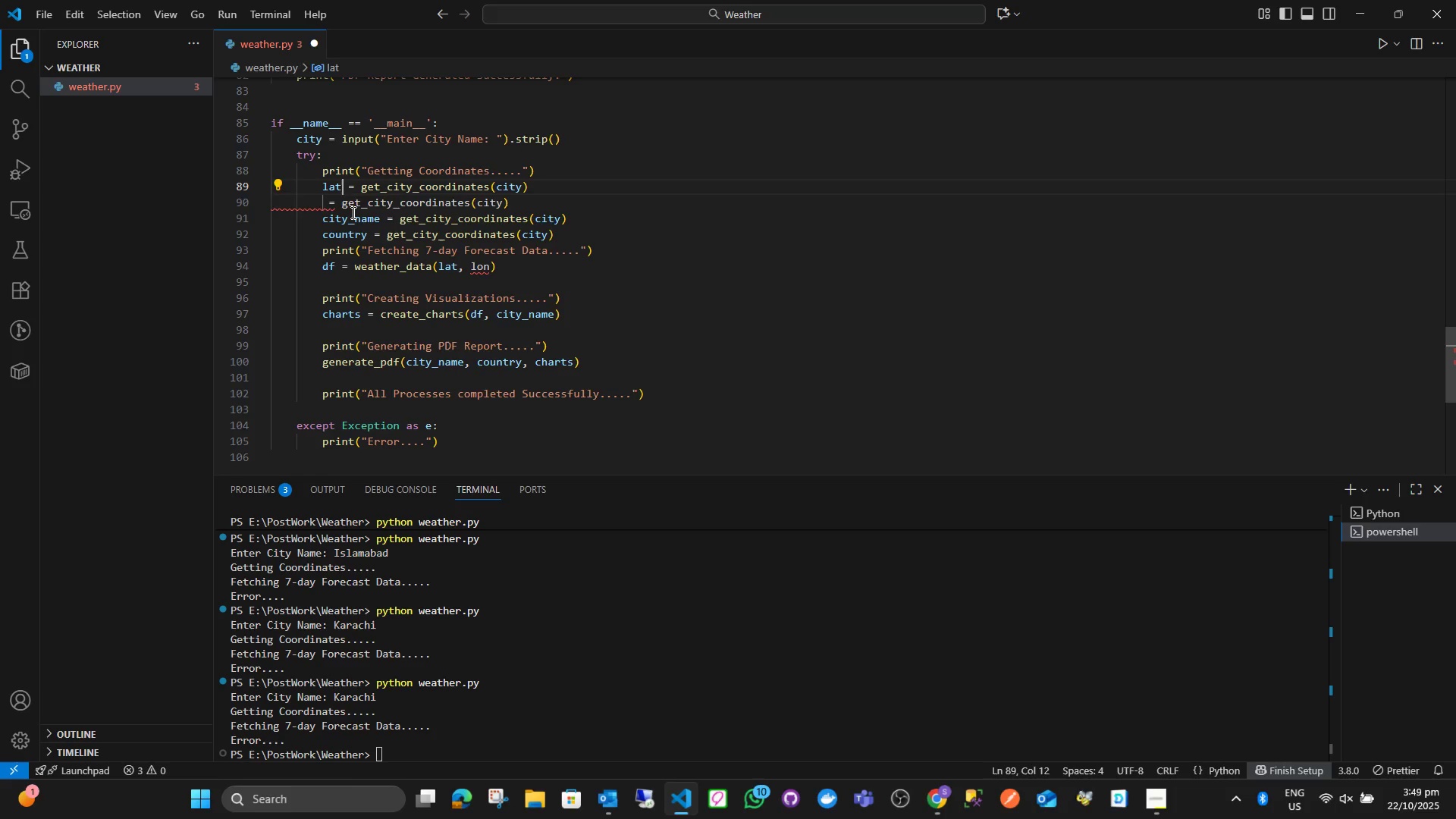 
key(Control+Z)
 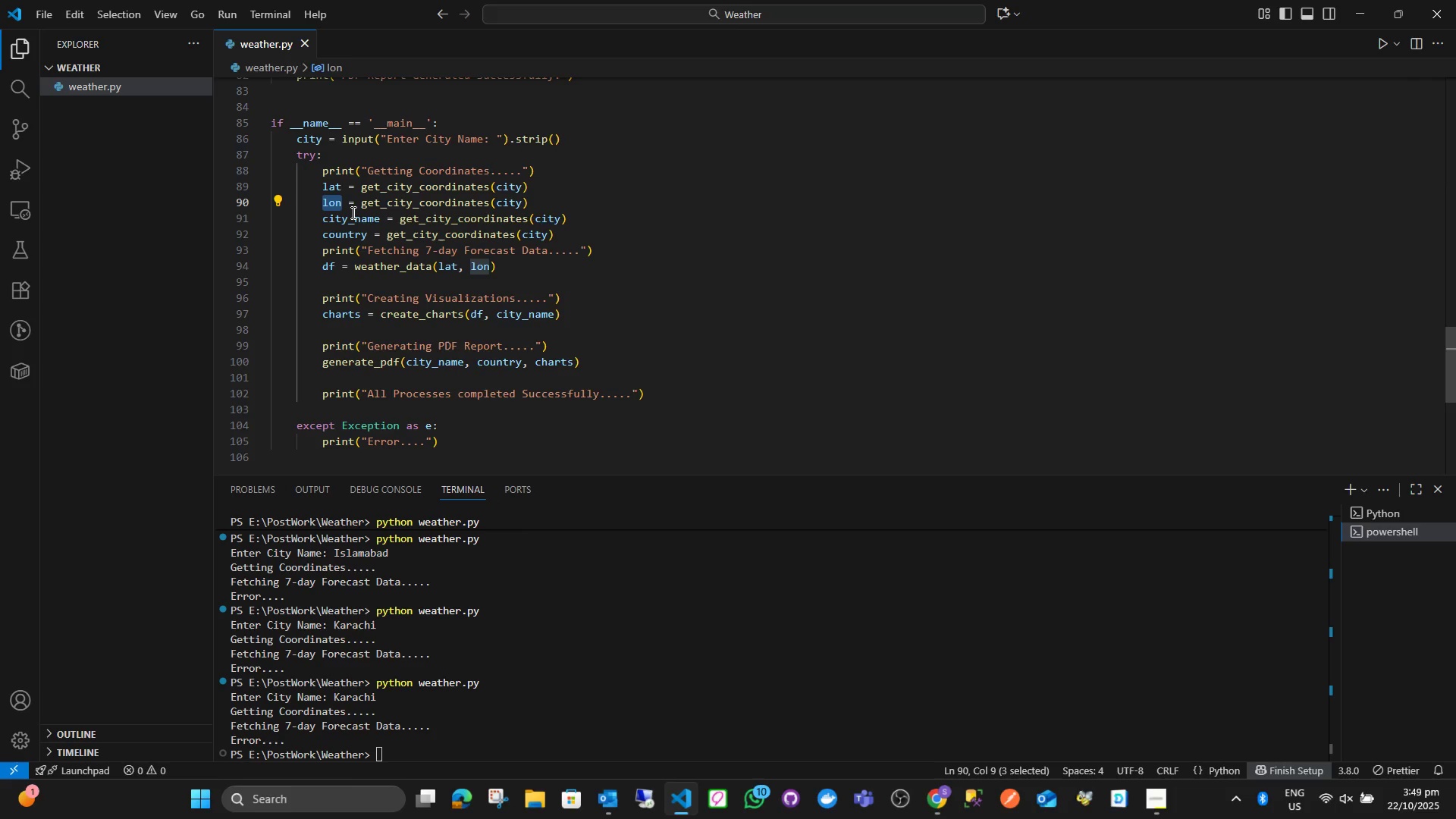 
key(Control+X)
 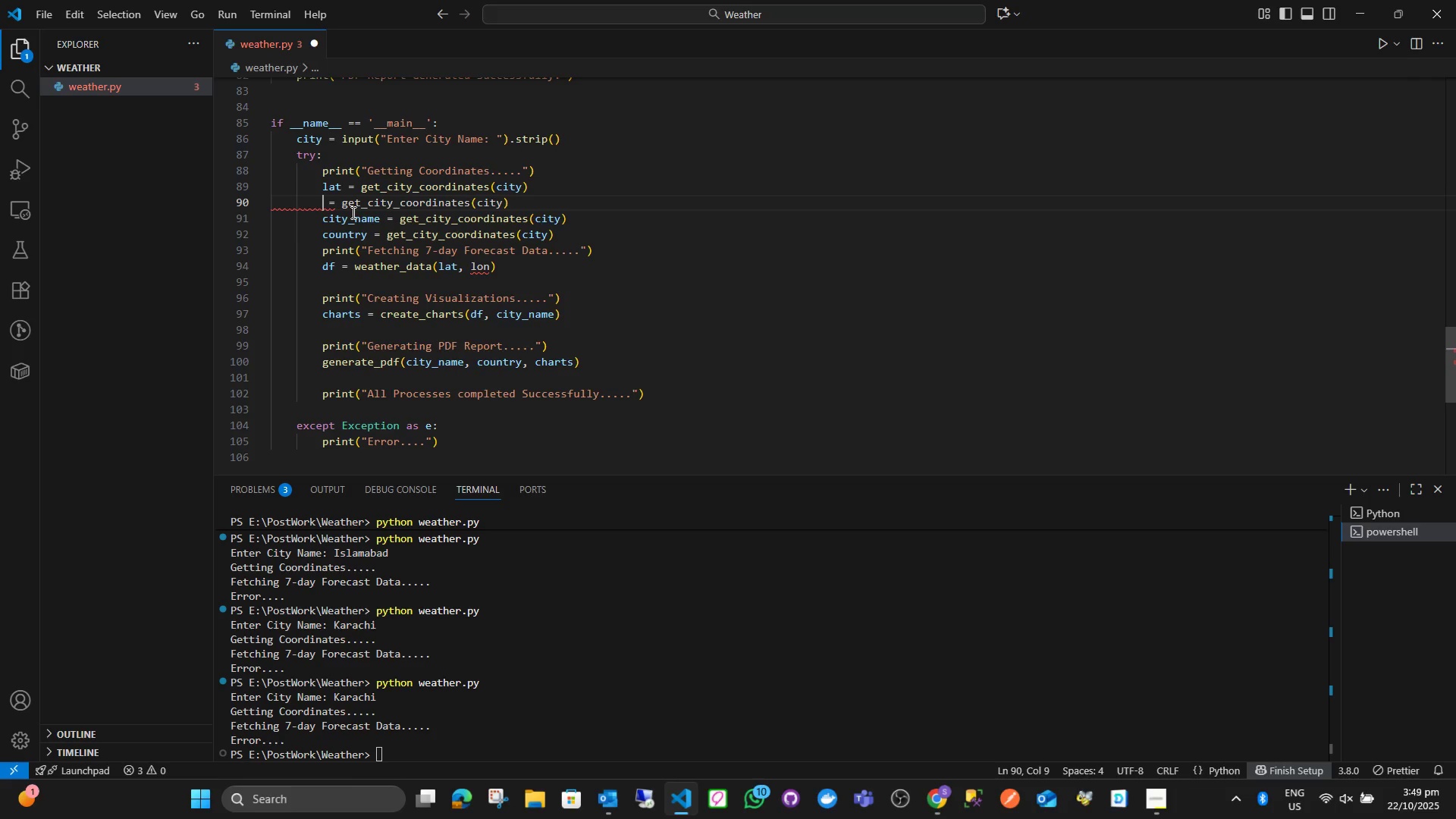 
key(ArrowUp)
 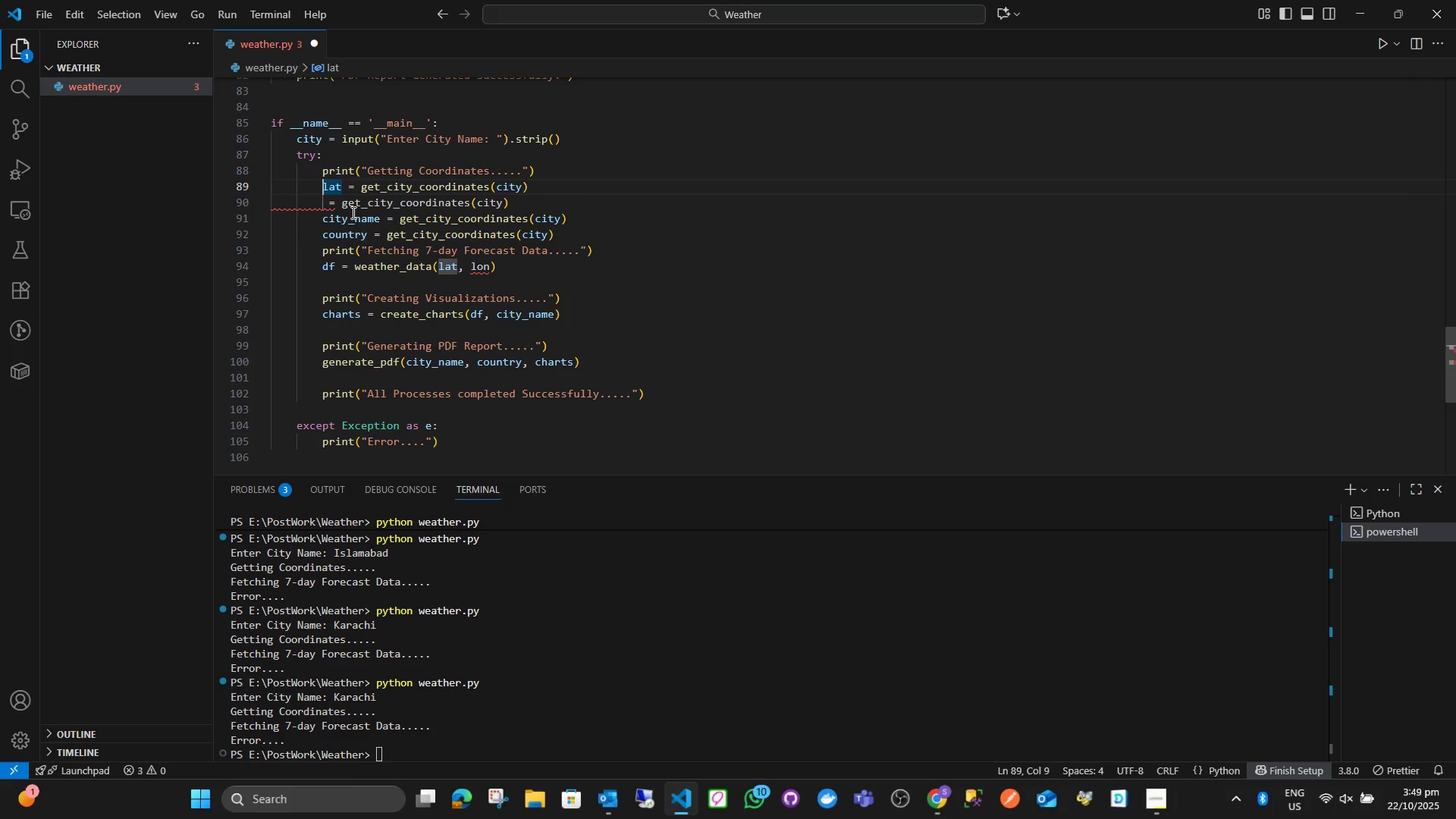 
key(ArrowRight)
 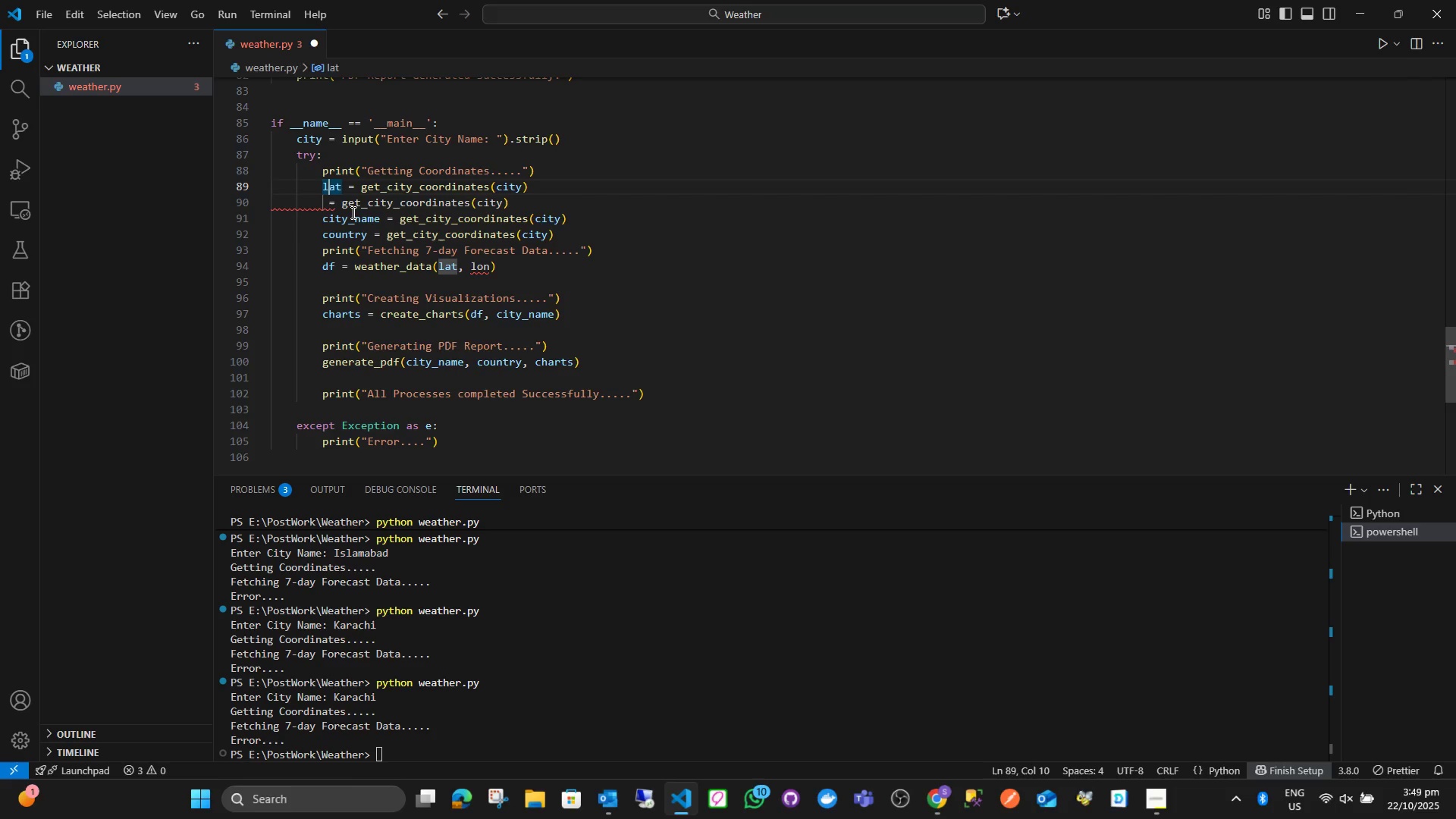 
key(ArrowRight)
 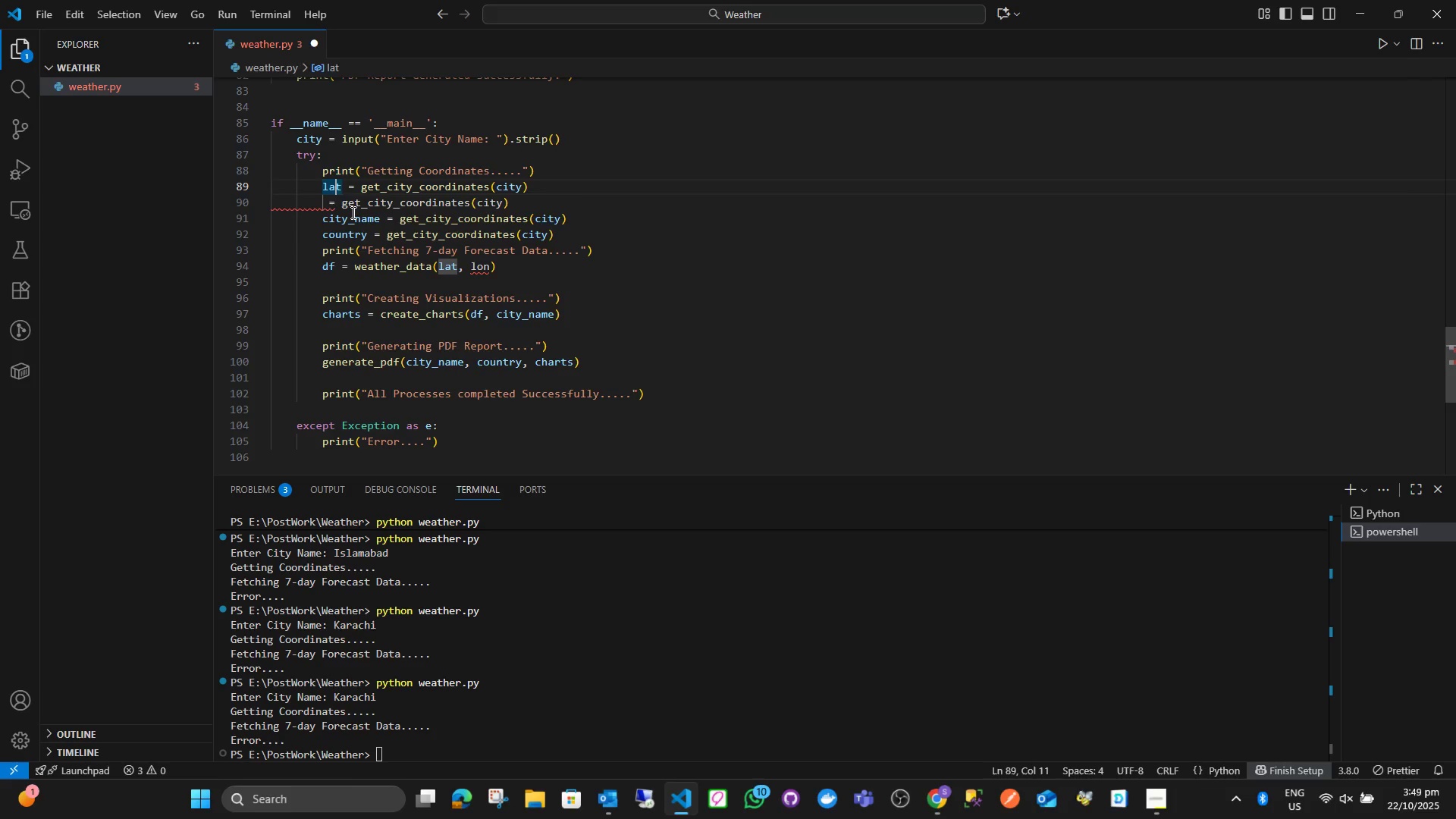 
key(ArrowRight)
 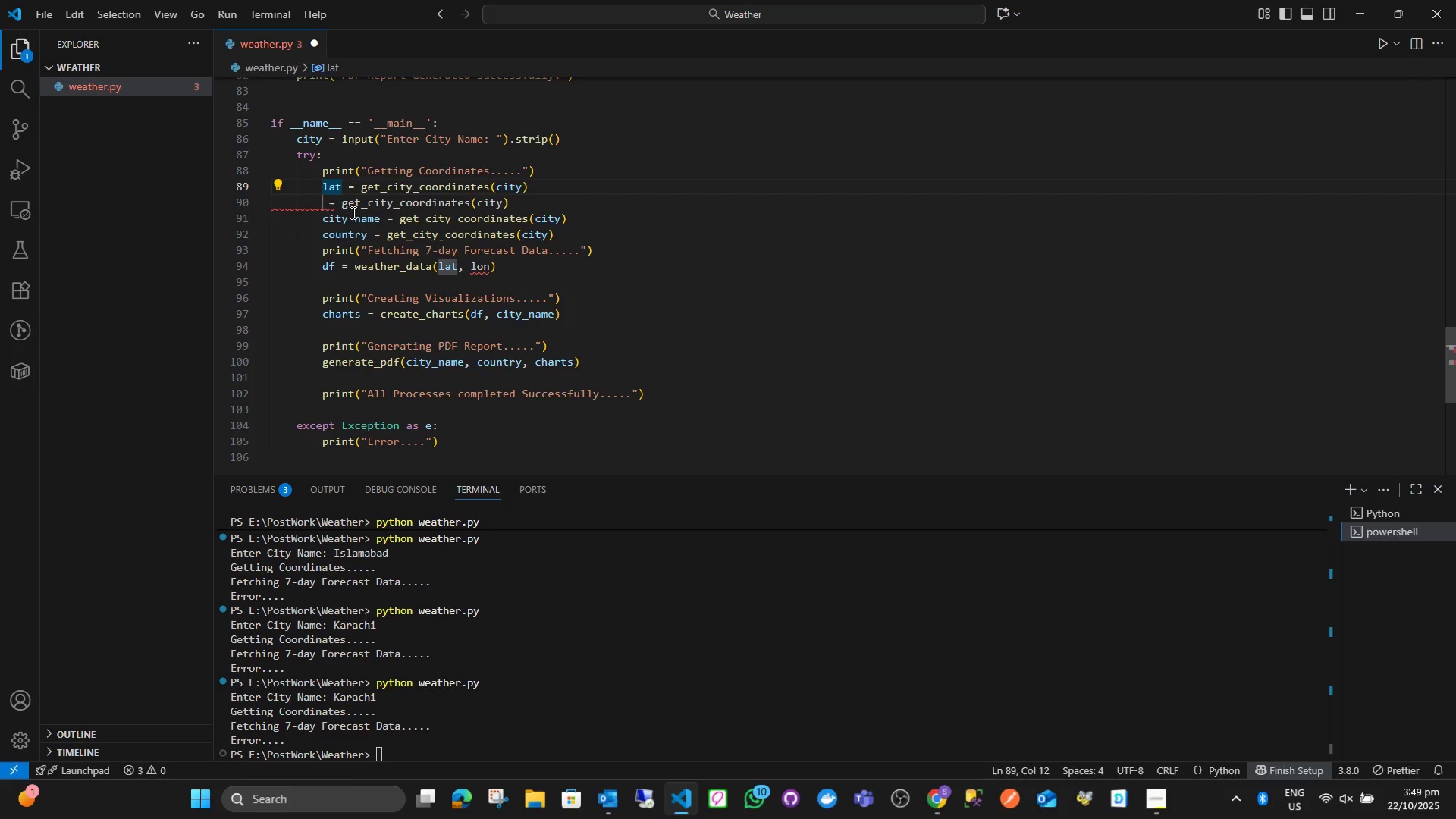 
key(Comma)
 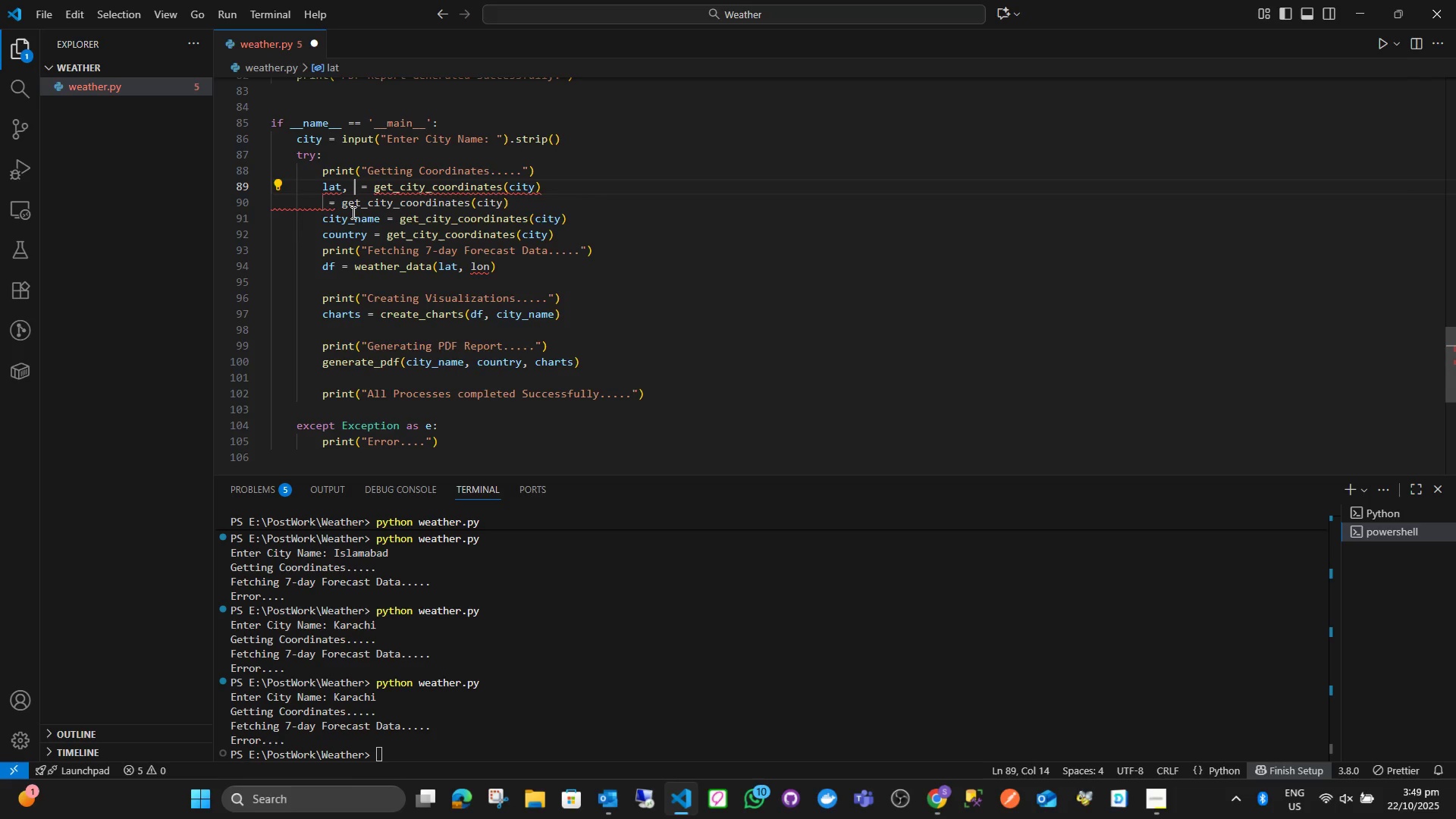 
key(Space)
 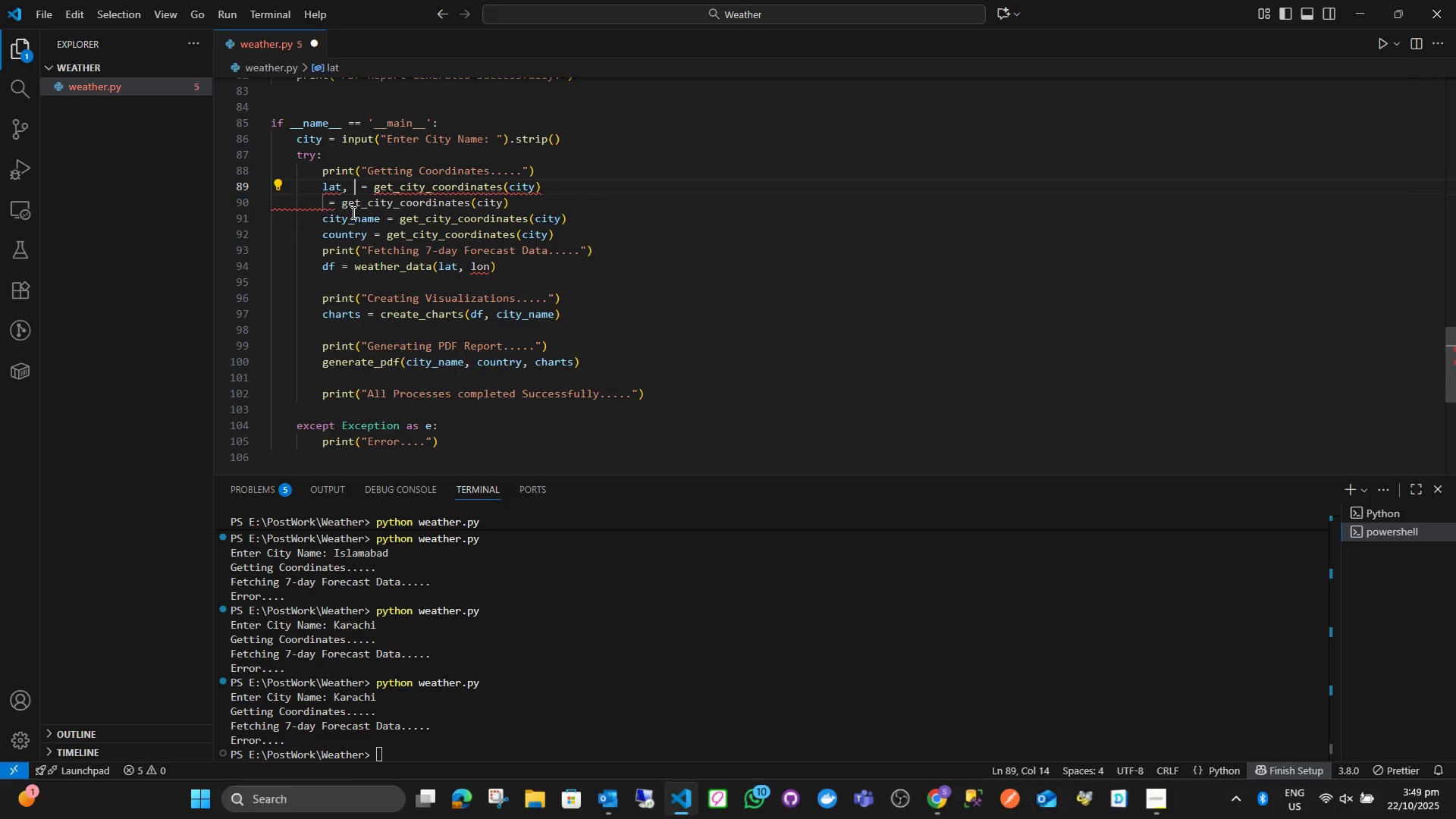 
key(Control+ControlLeft)
 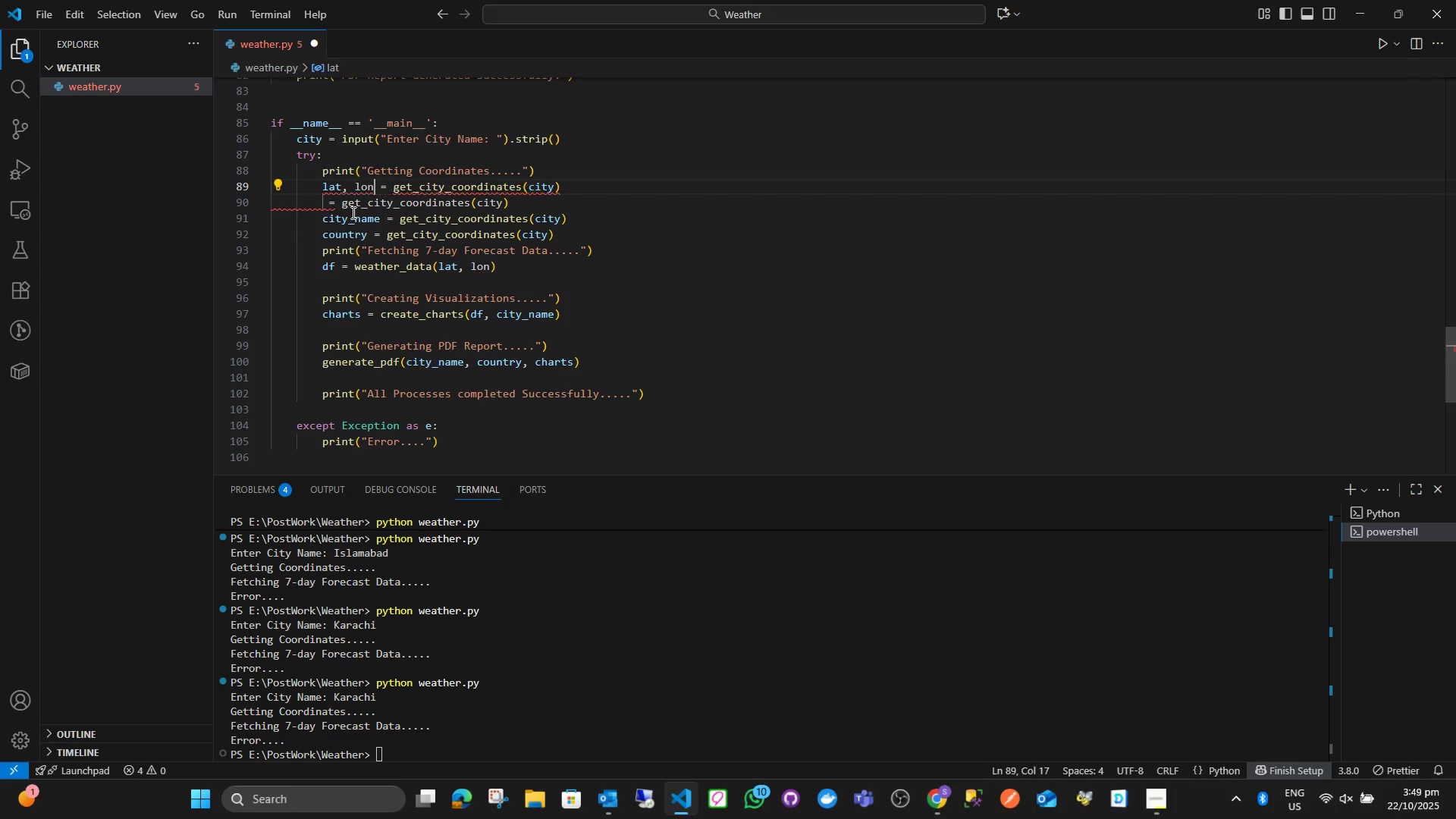 
key(Control+V)
 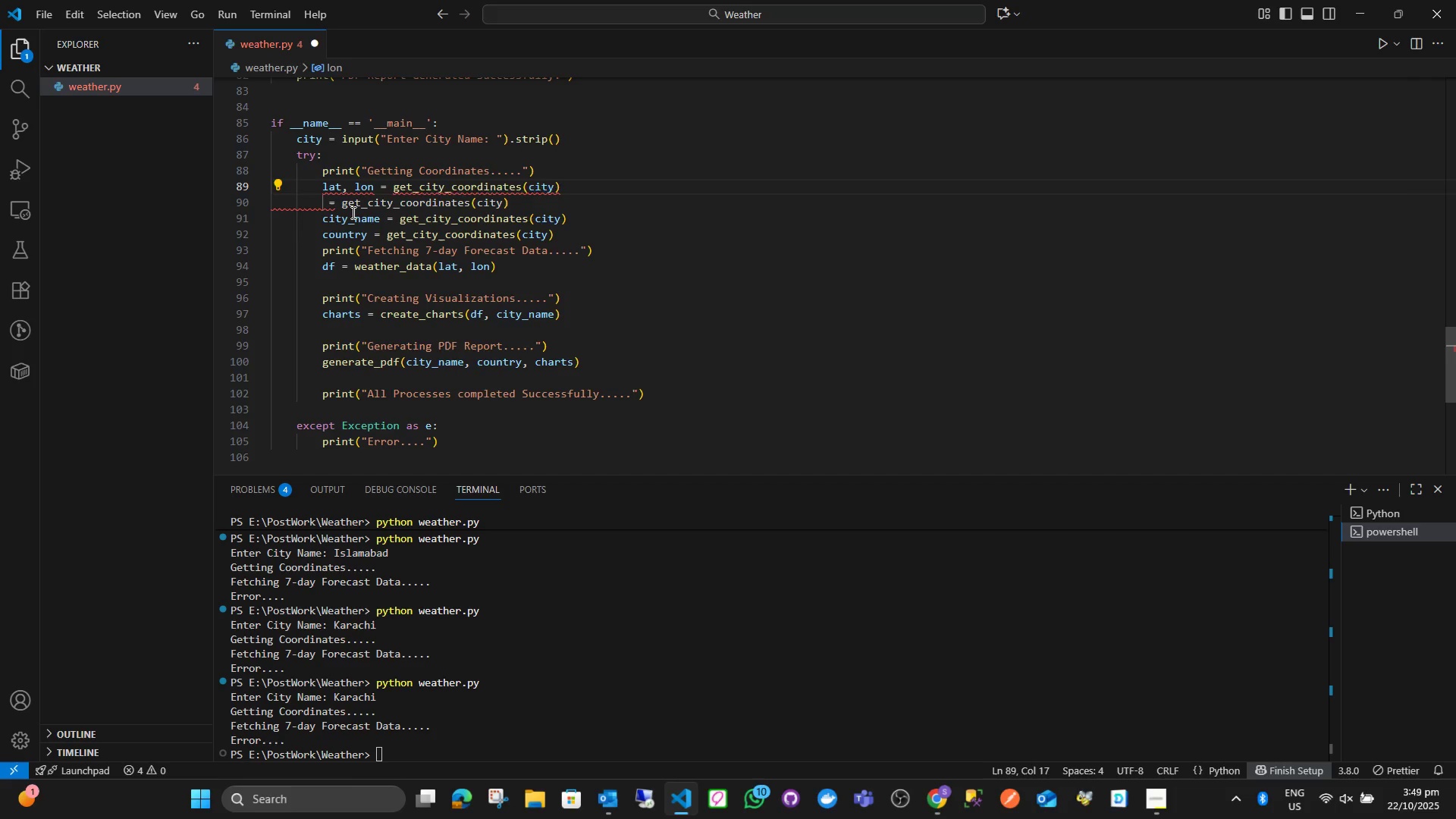 
type(, citu)
key(Backspace)
 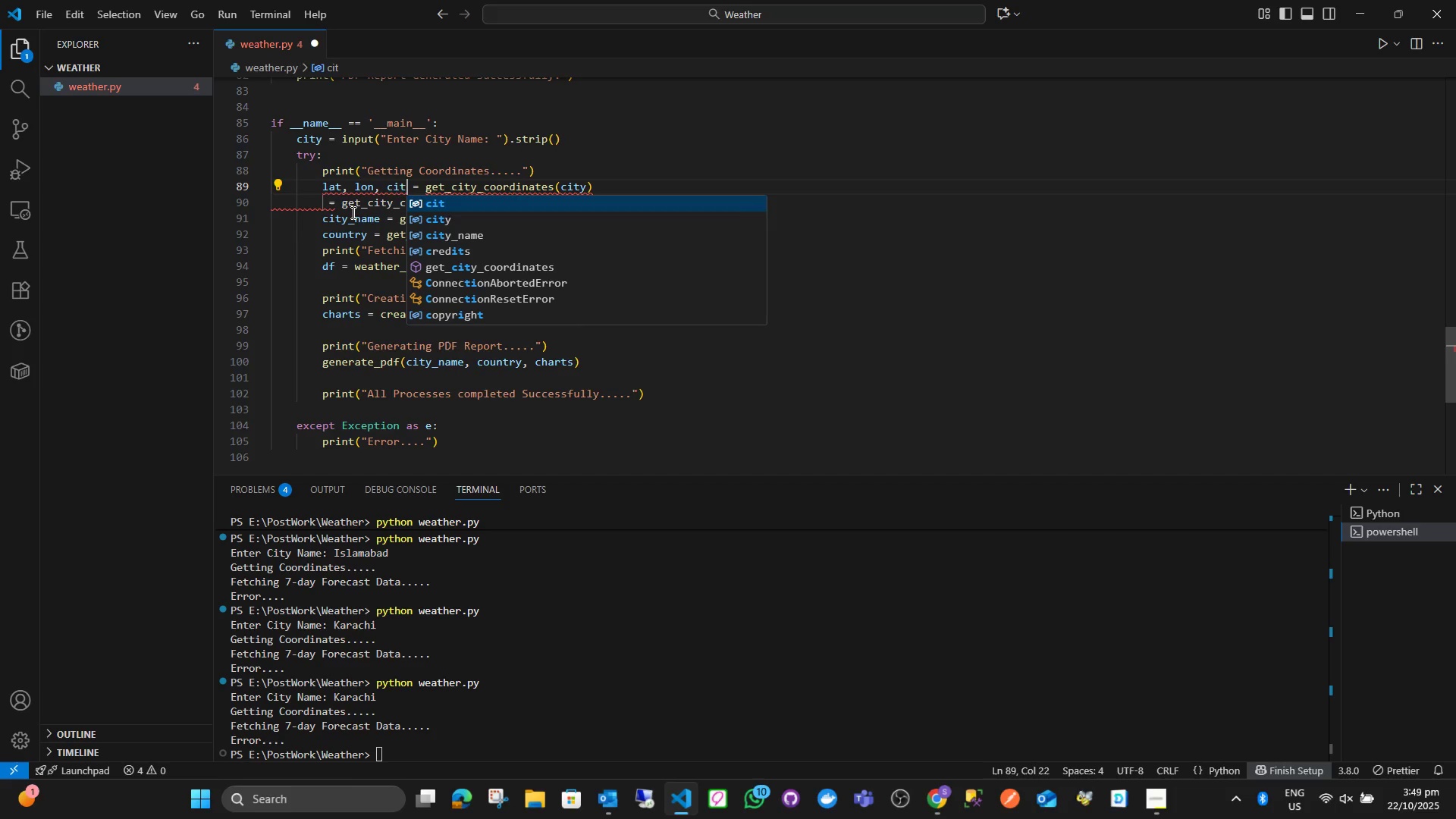 
key(ArrowDown)
 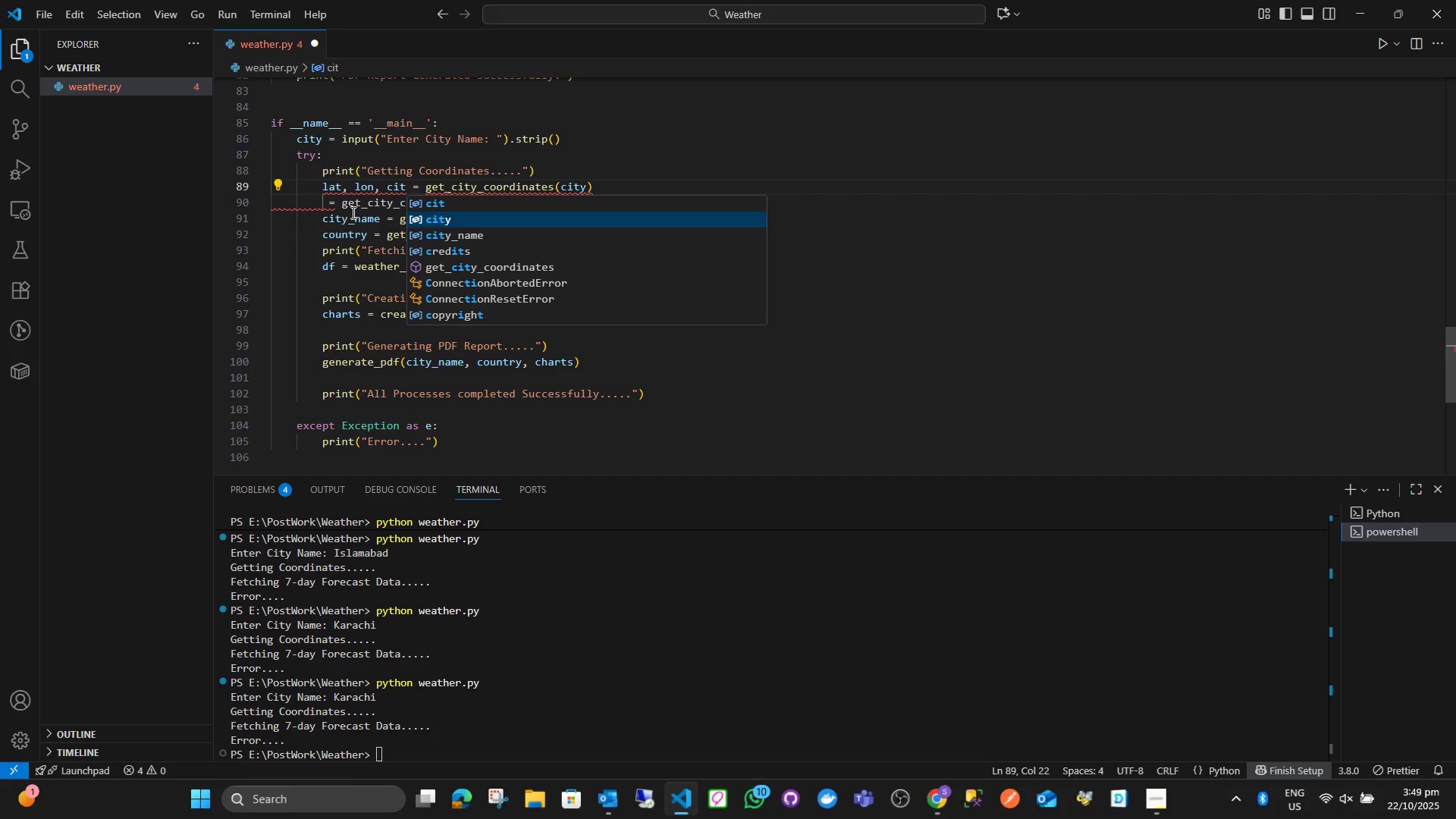 
key(ArrowDown)
 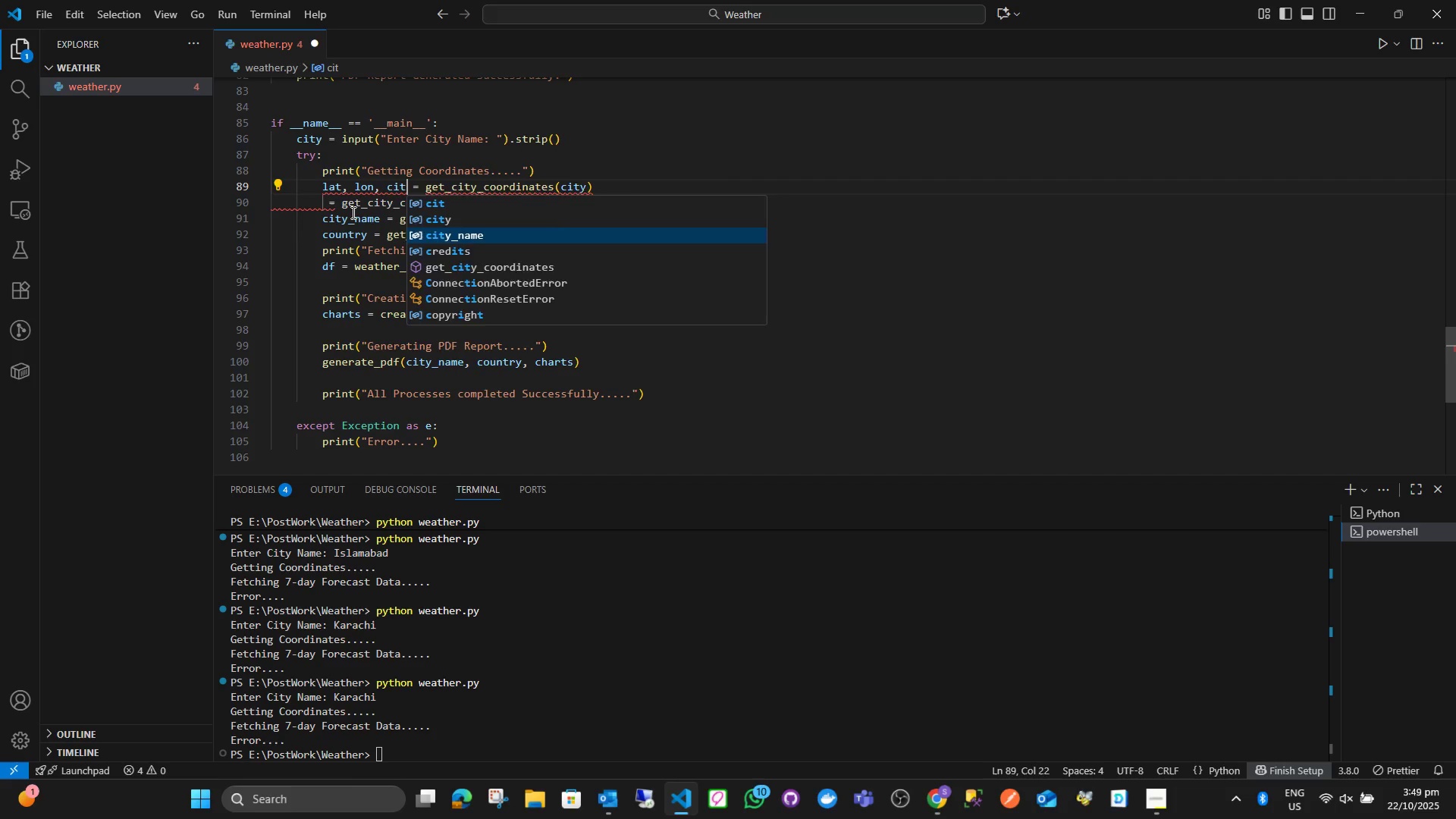 
key(Enter)
 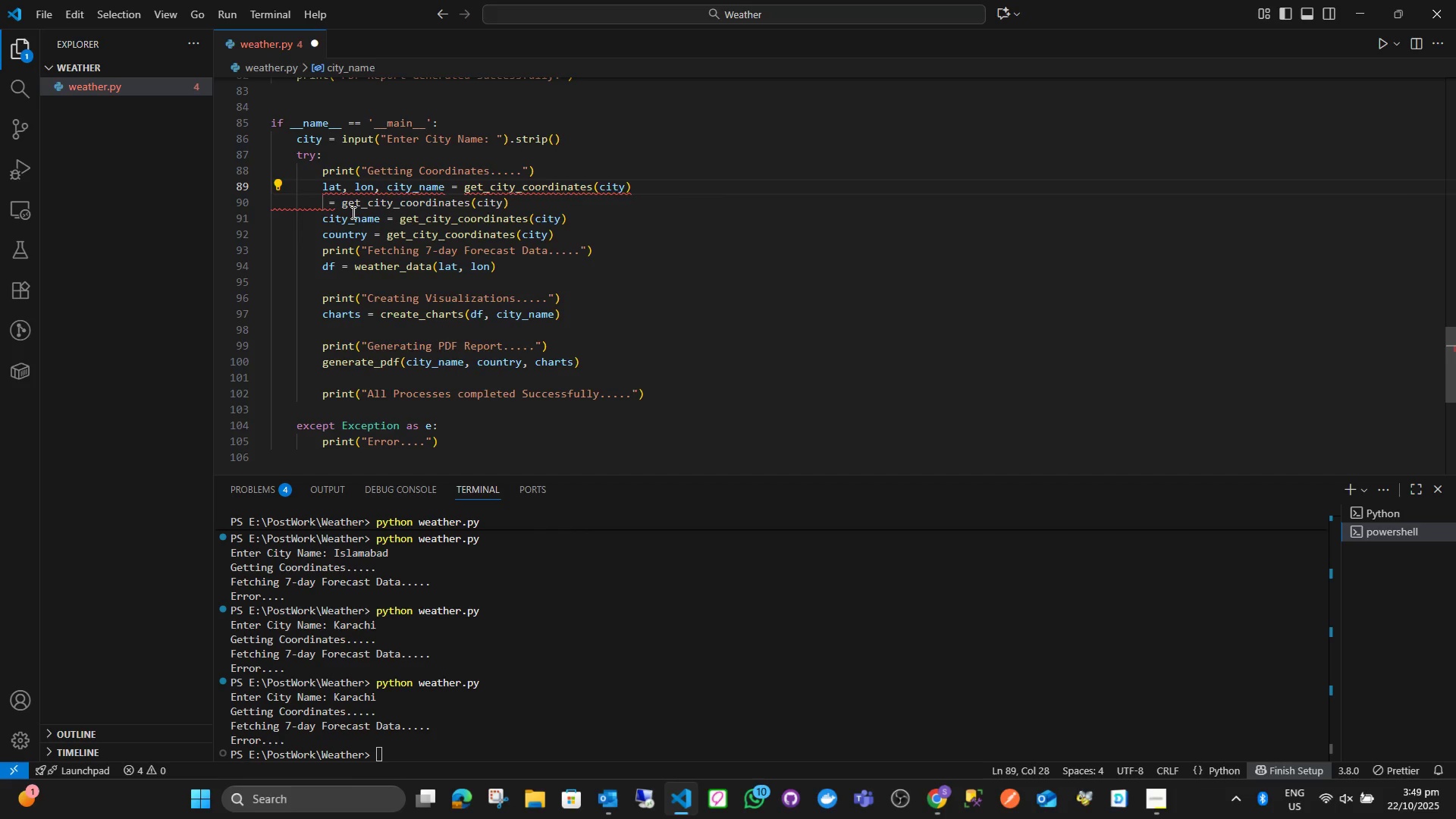 
type(, coun)
 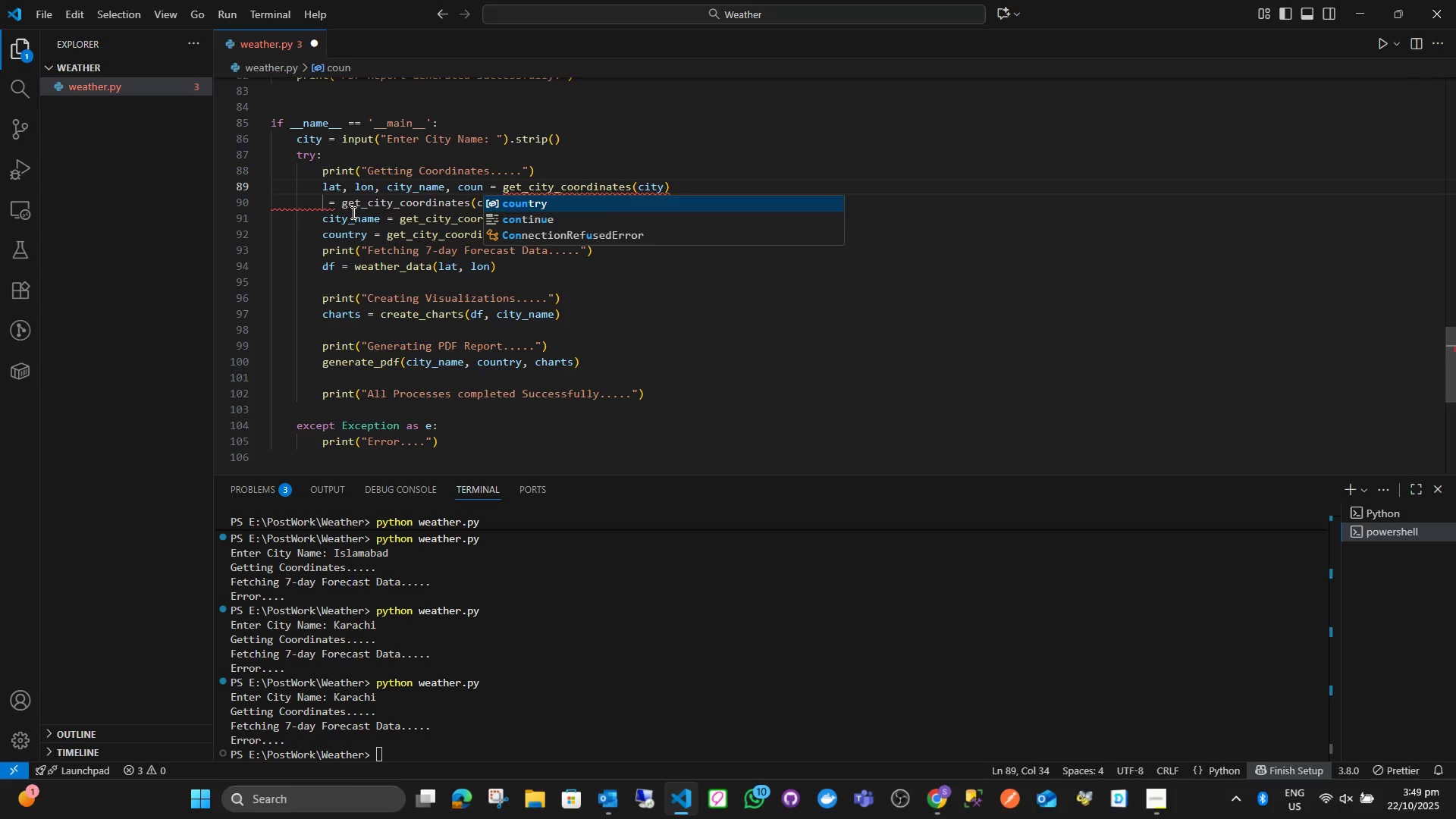 
key(ArrowDown)
 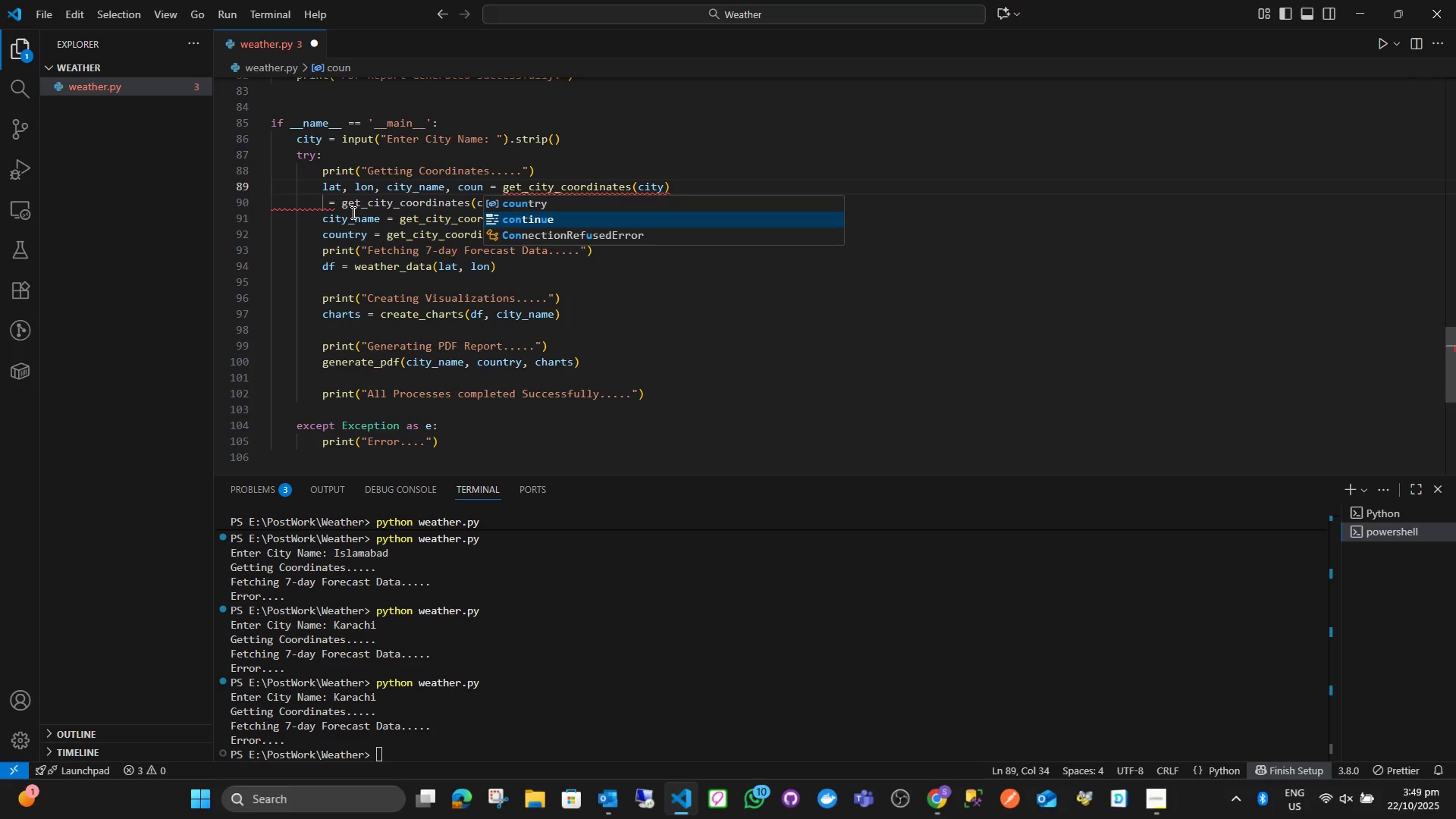 
key(ArrowUp)
 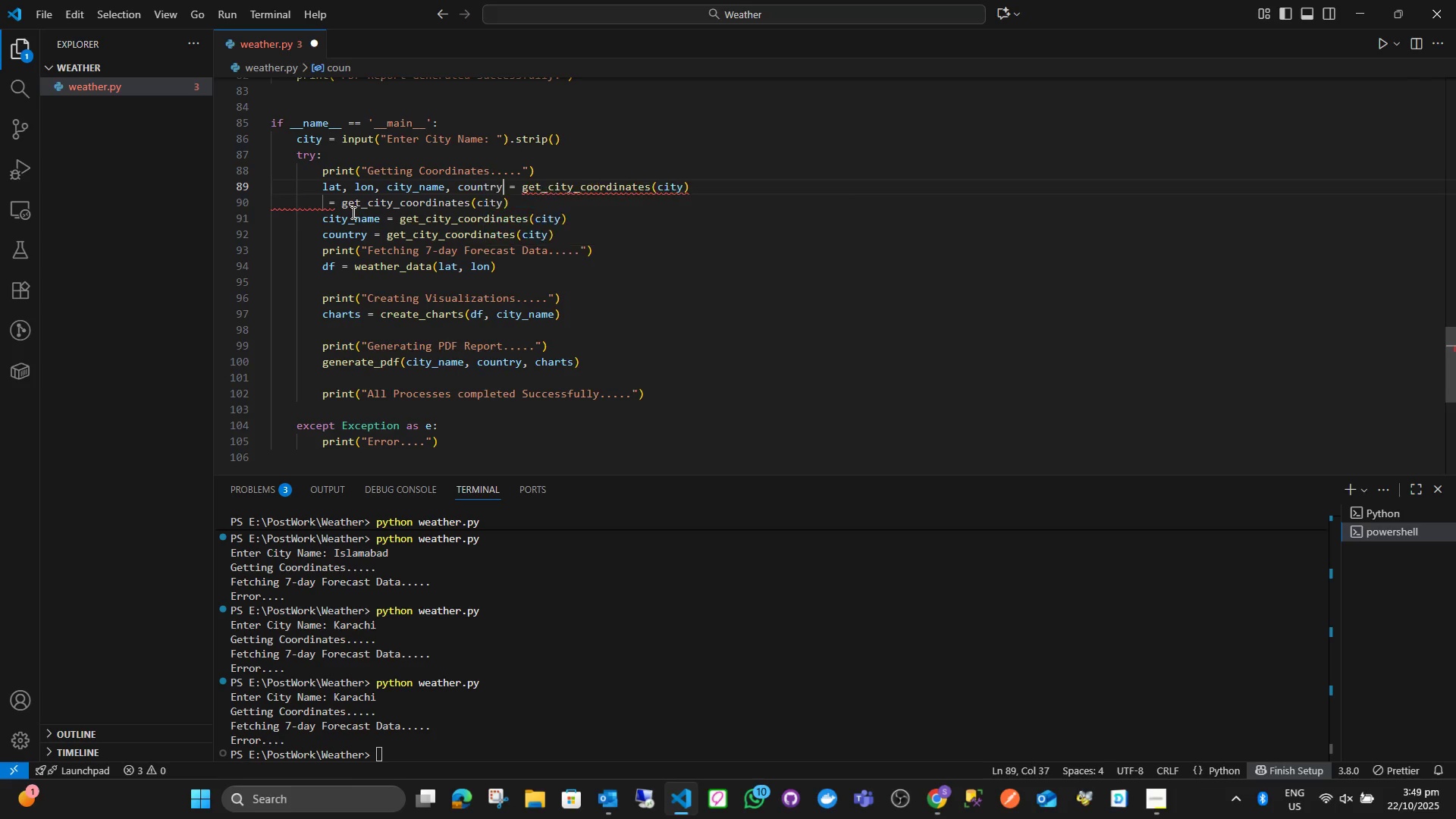 
key(Enter)
 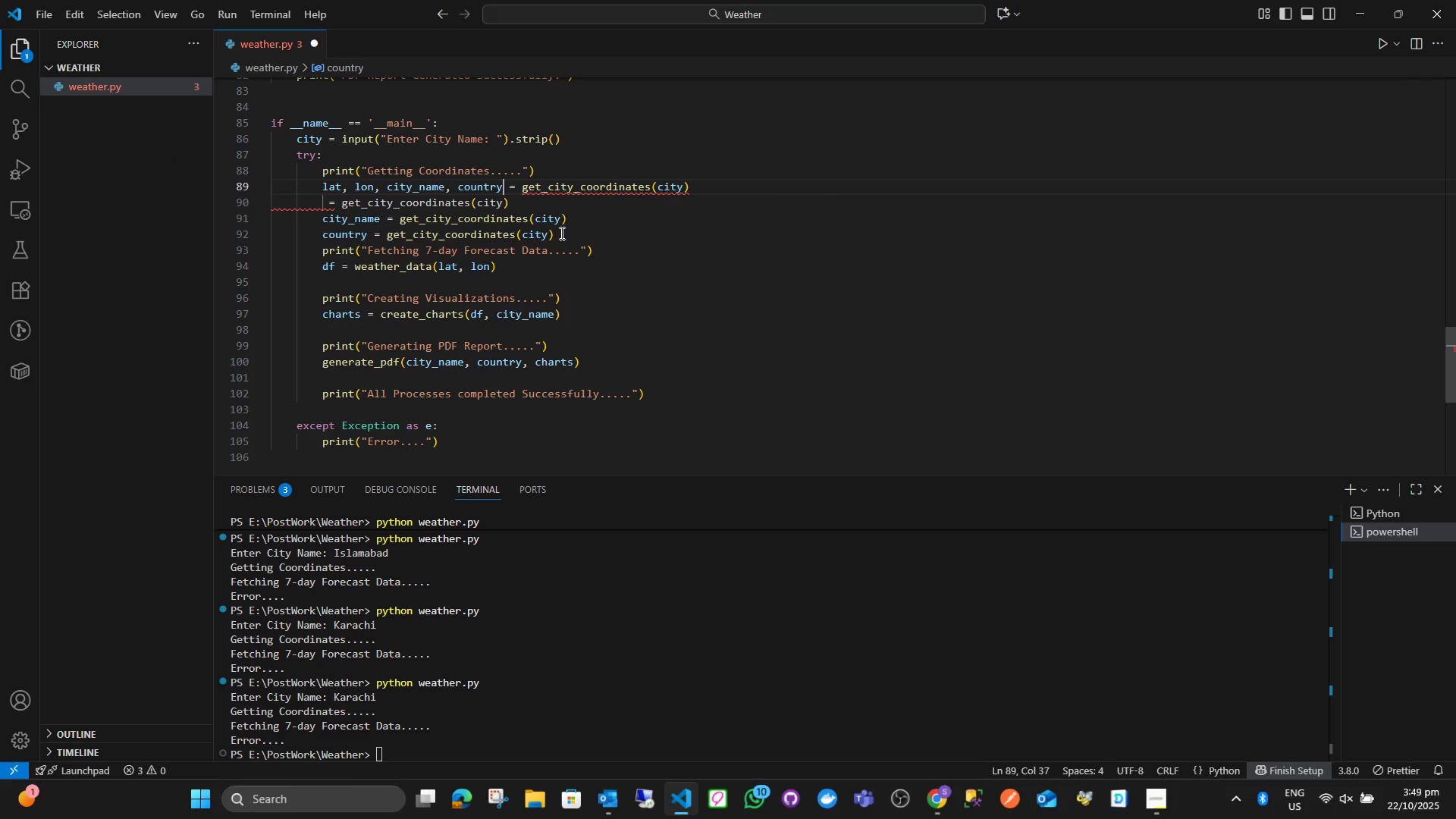 
left_click_drag(start_coordinate=[562, 237], to_coordinate=[249, 209])
 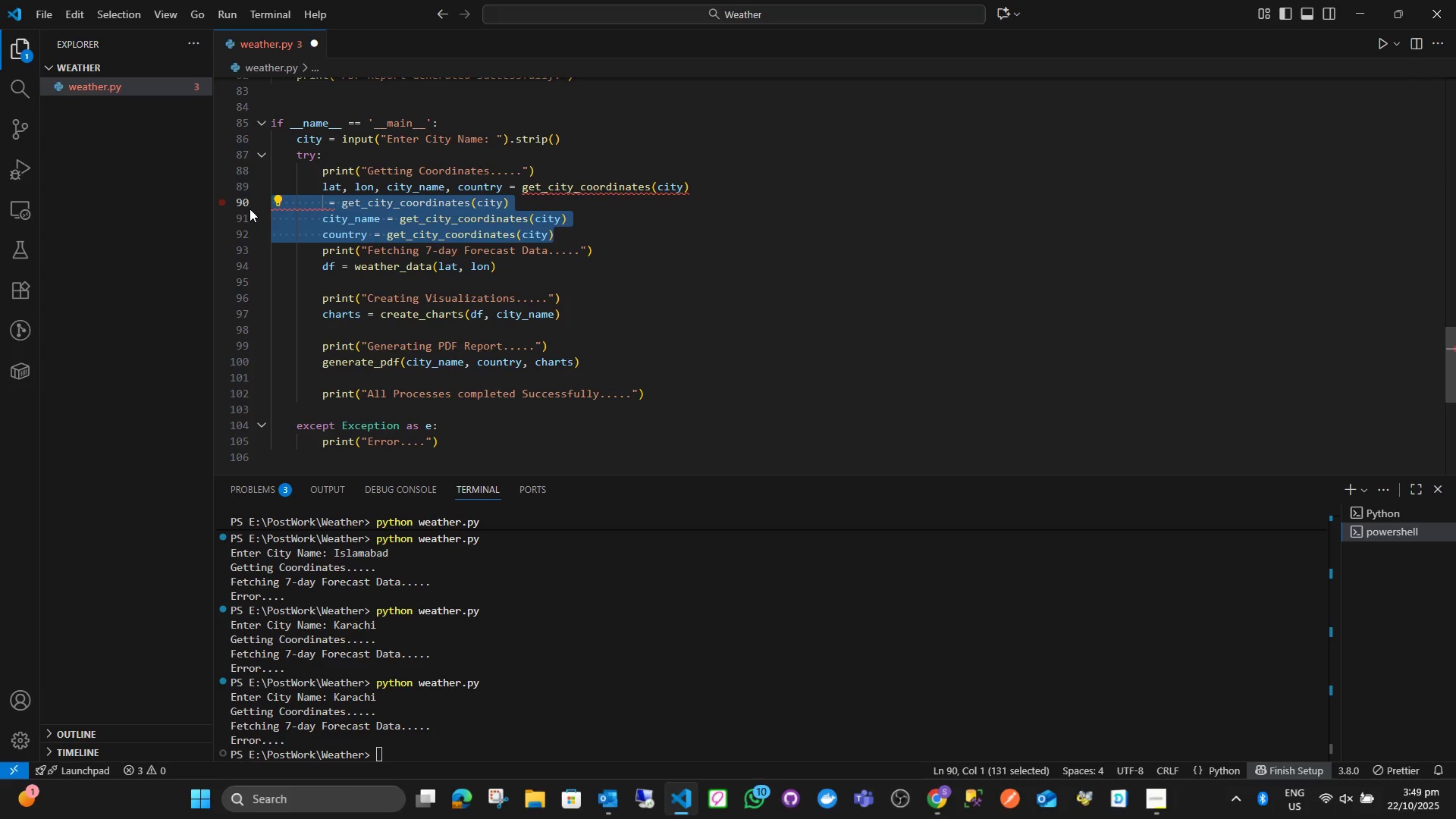 
key(Backspace)
 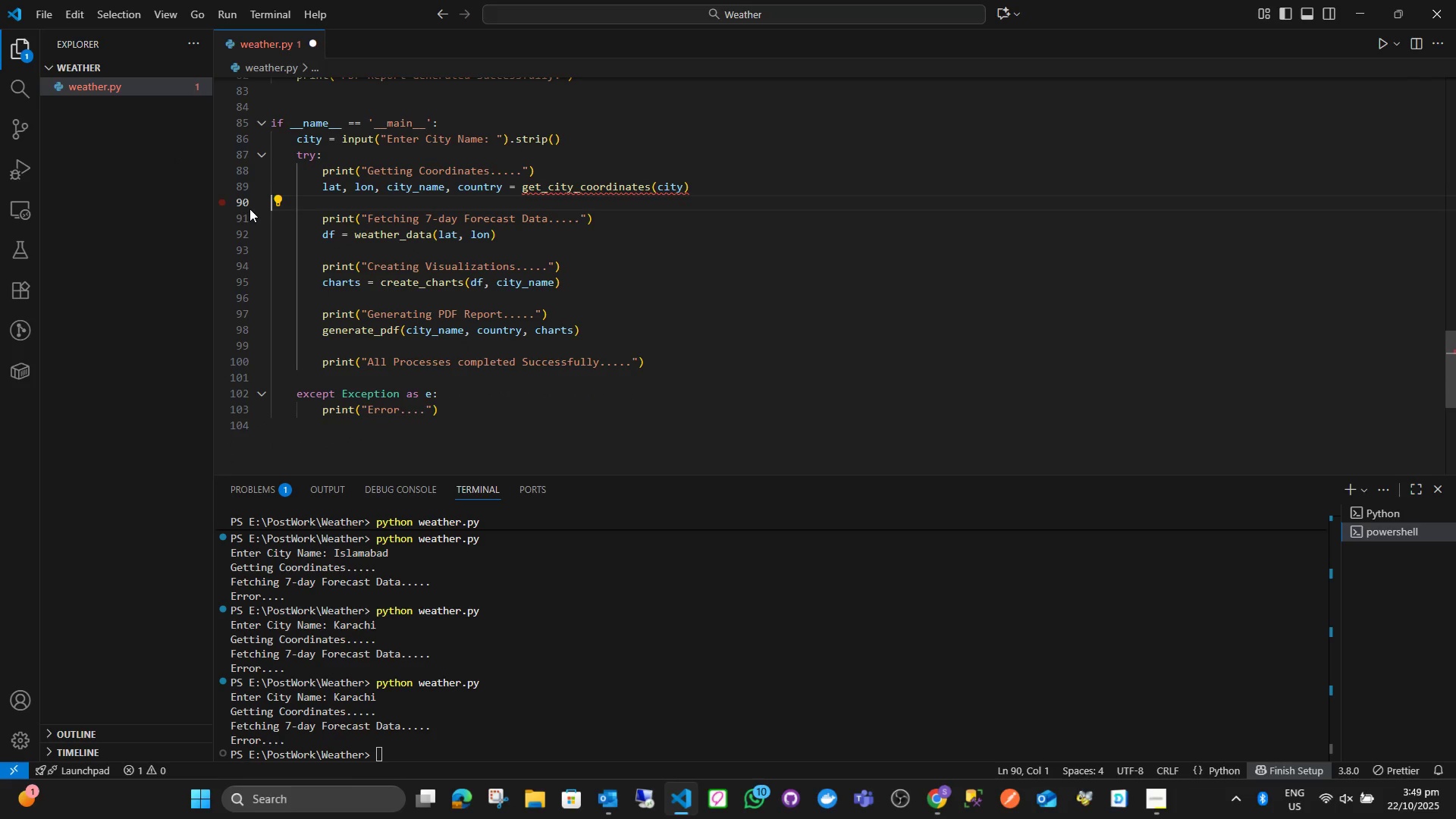 
key(Backspace)
 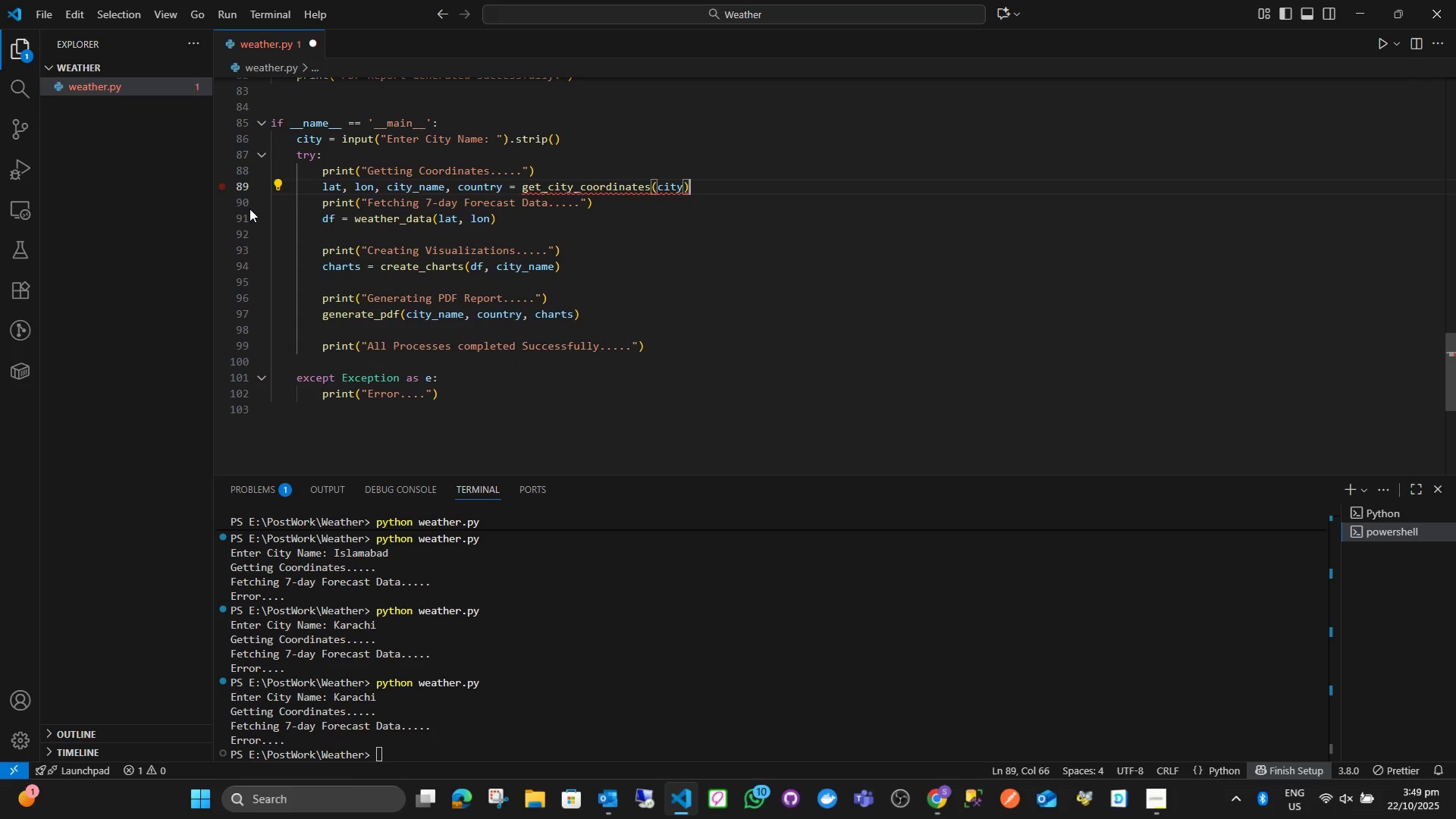 
key(Enter)
 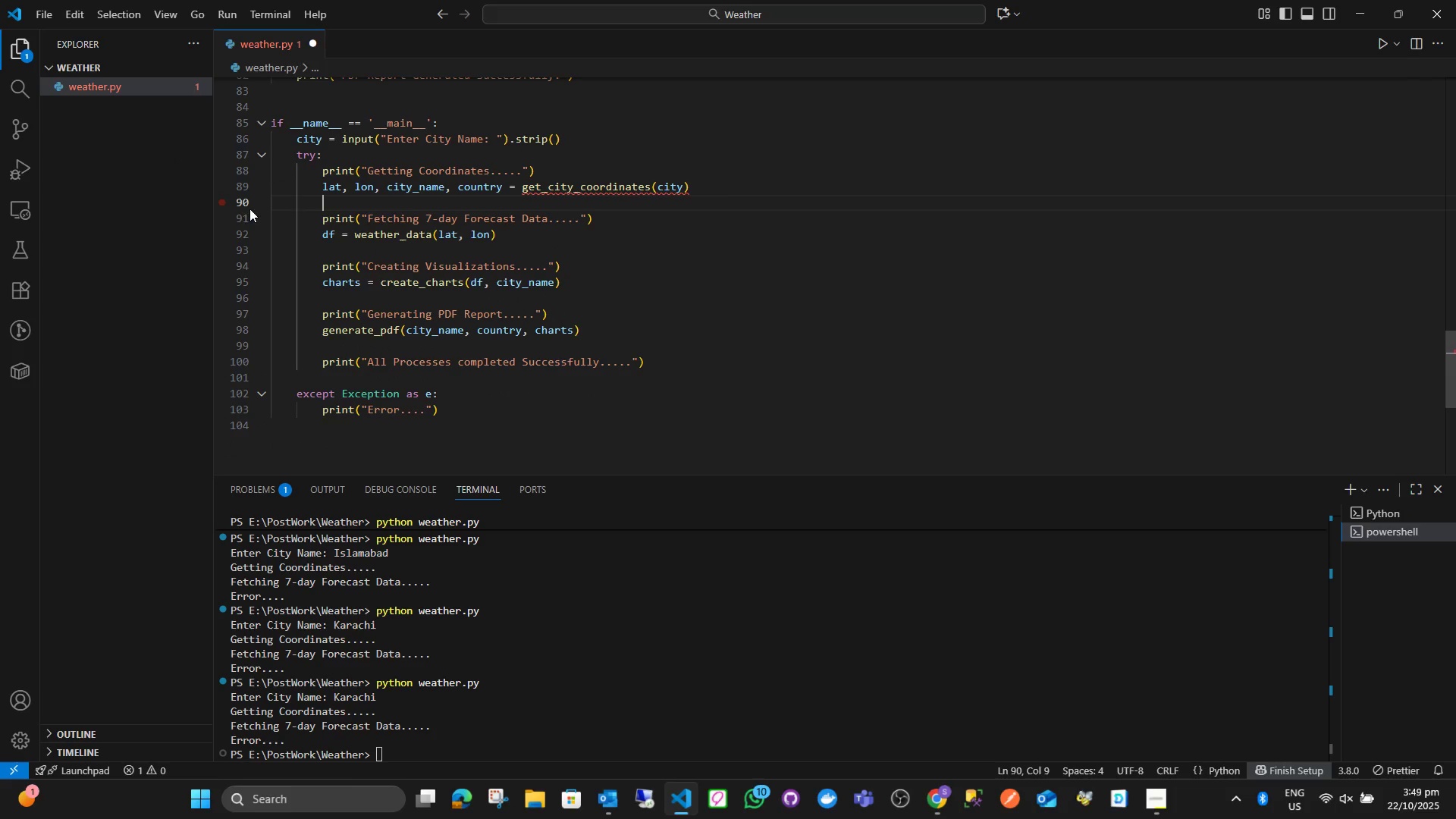 
scroll: coordinate [468, 161], scroll_direction: up, amount: 1.0
 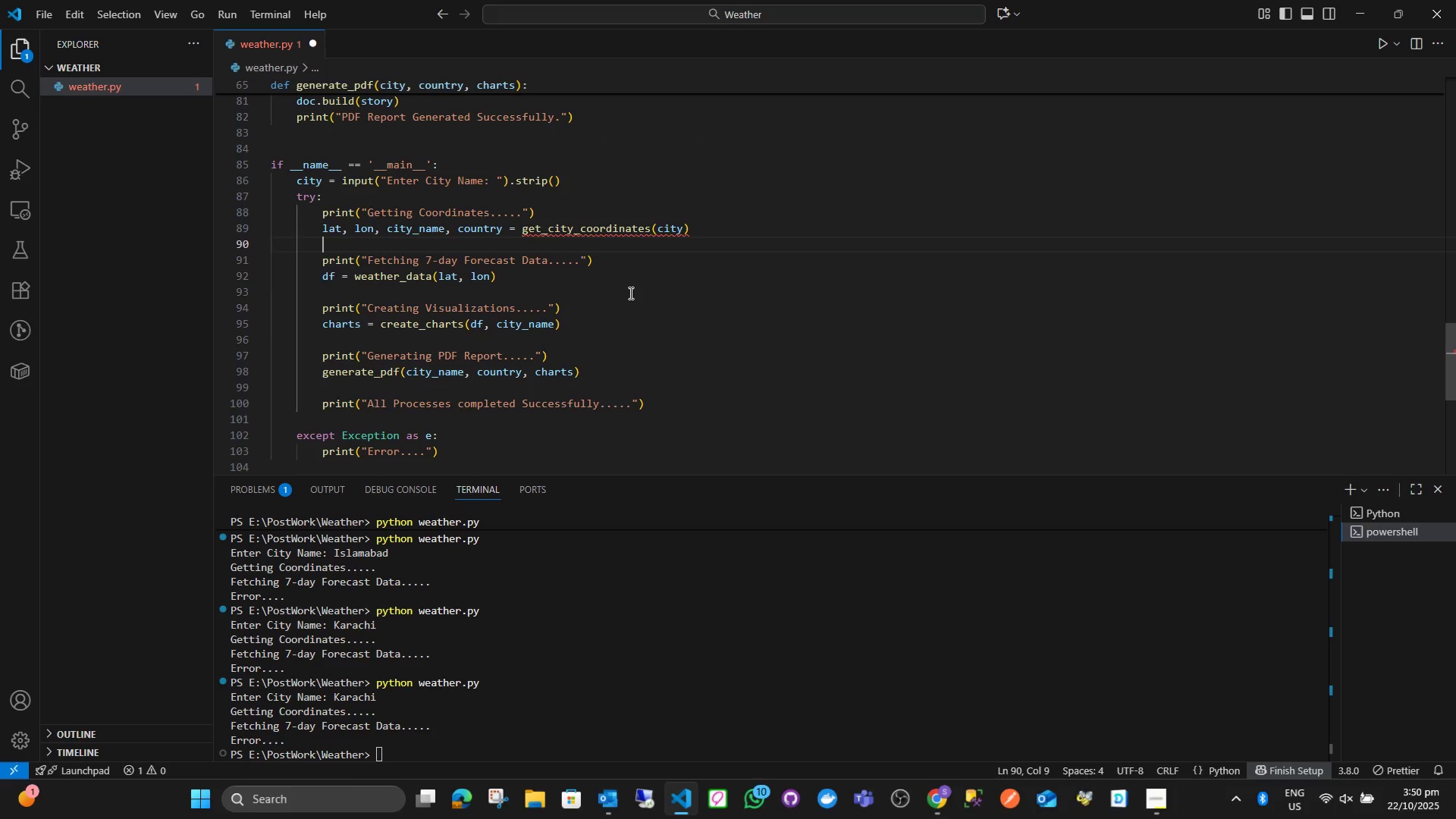 
wait(44.44)
 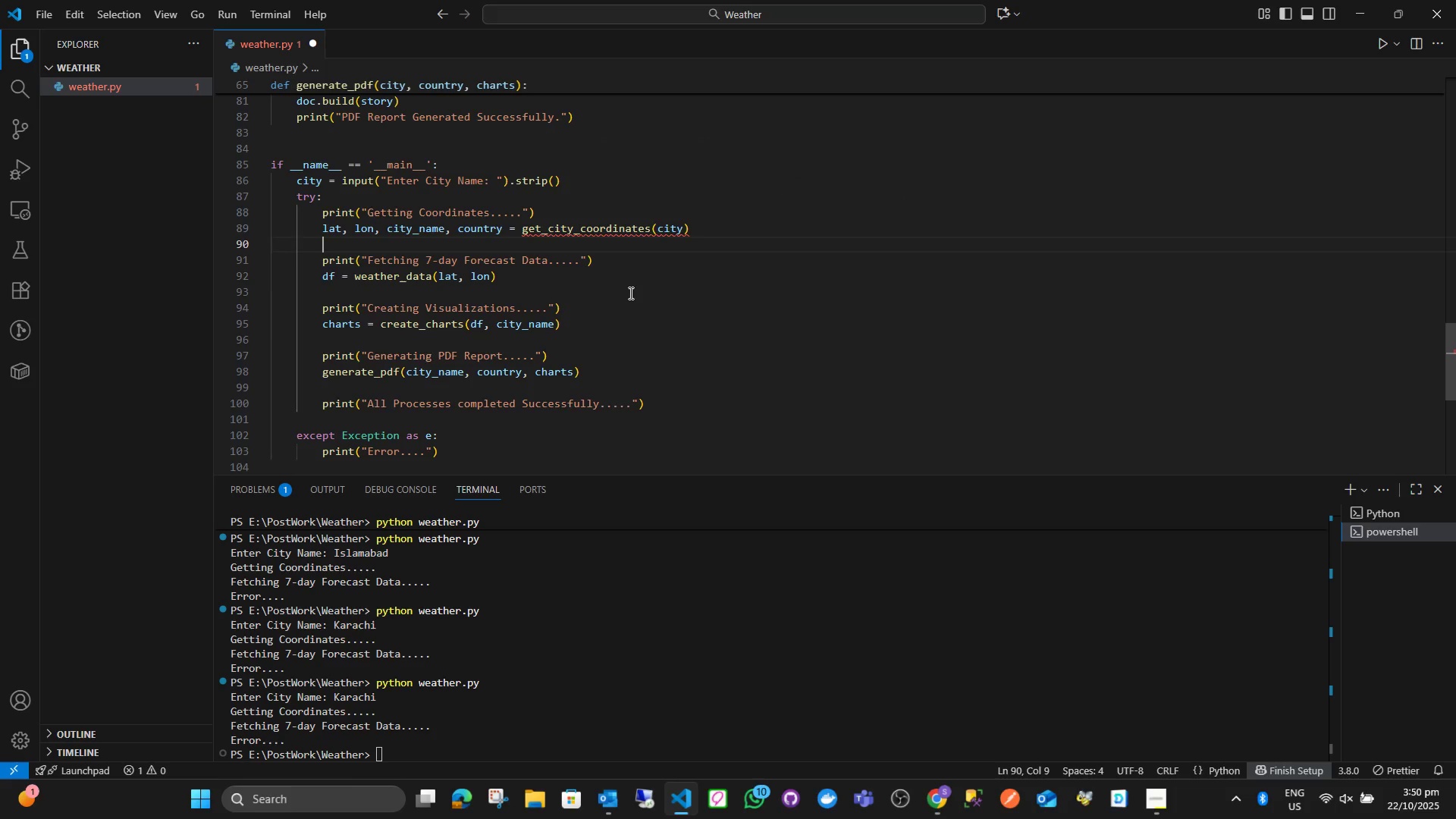 
scroll: coordinate [390, 211], scroll_direction: up, amount: 28.0
 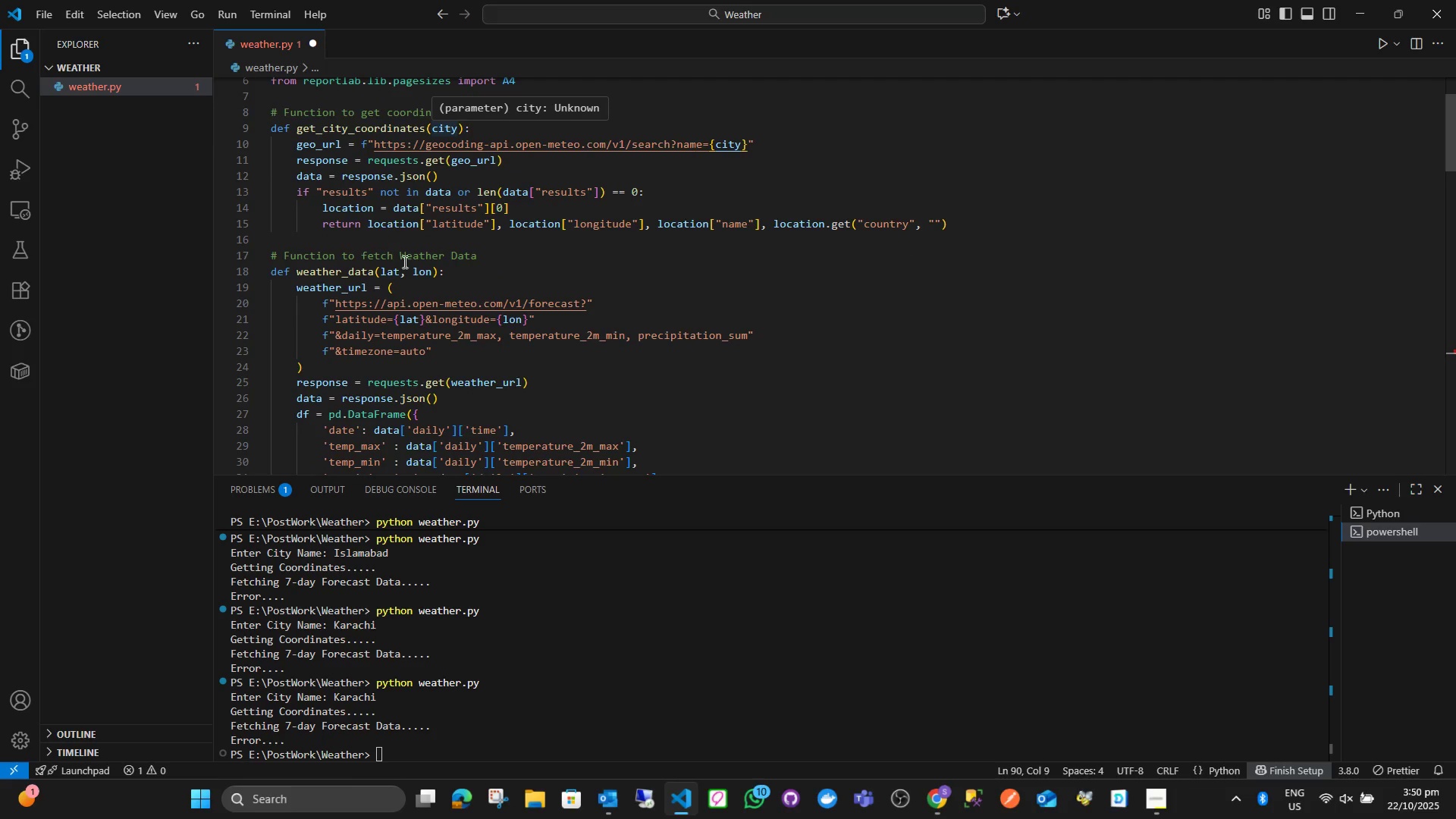 
left_click([885, 261])
 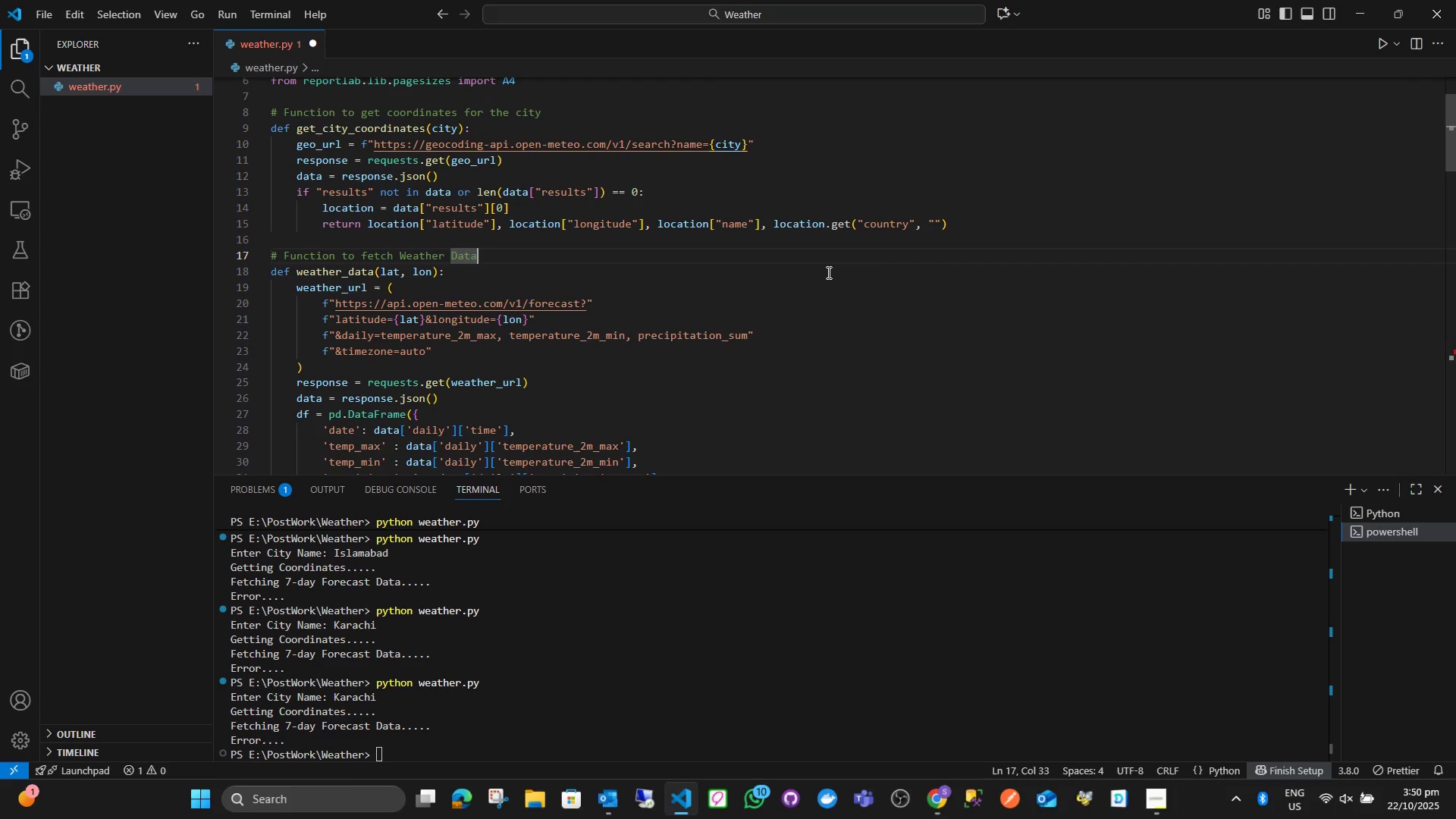 
key(Control+S)
 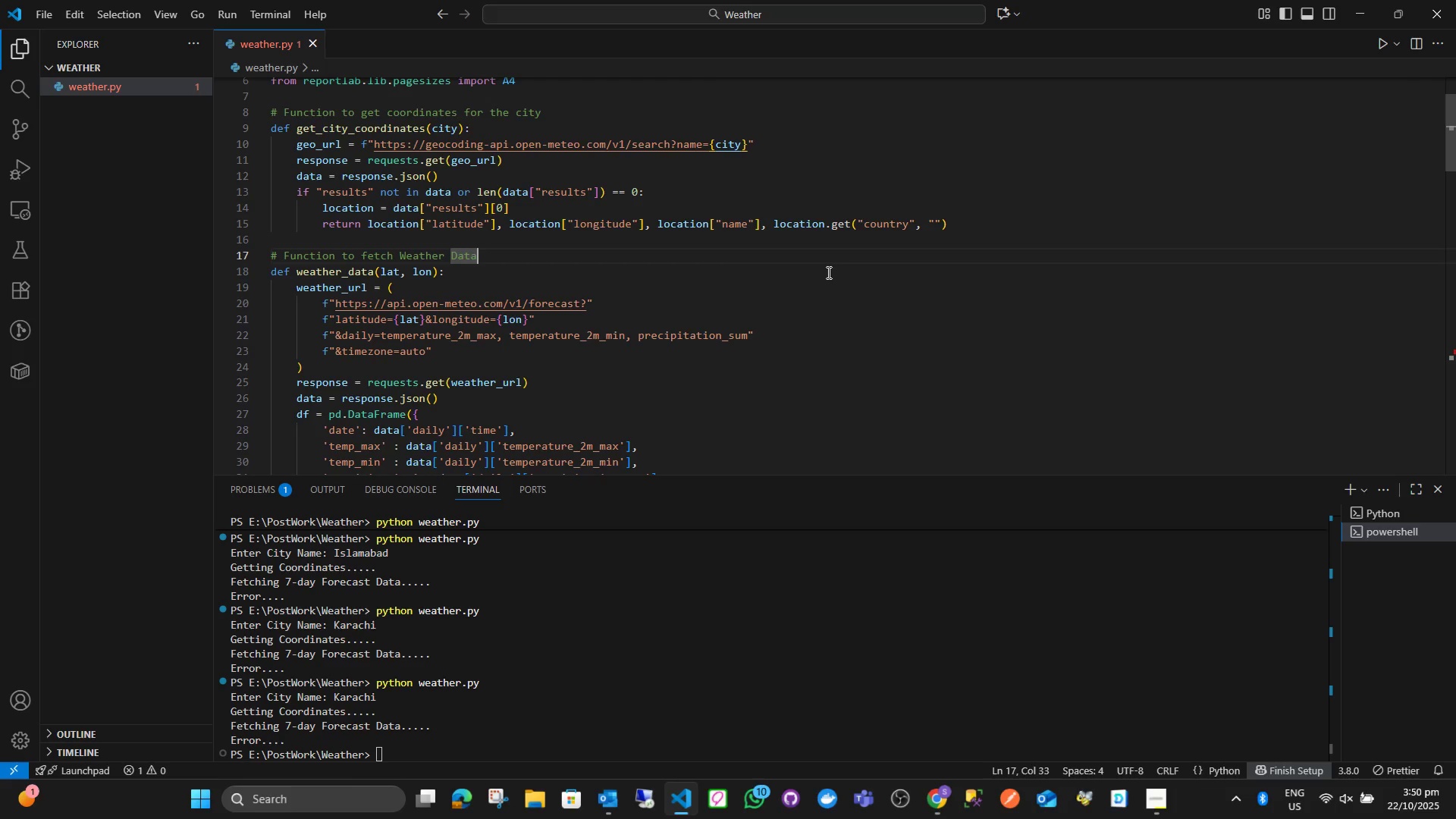 
wait(11.25)
 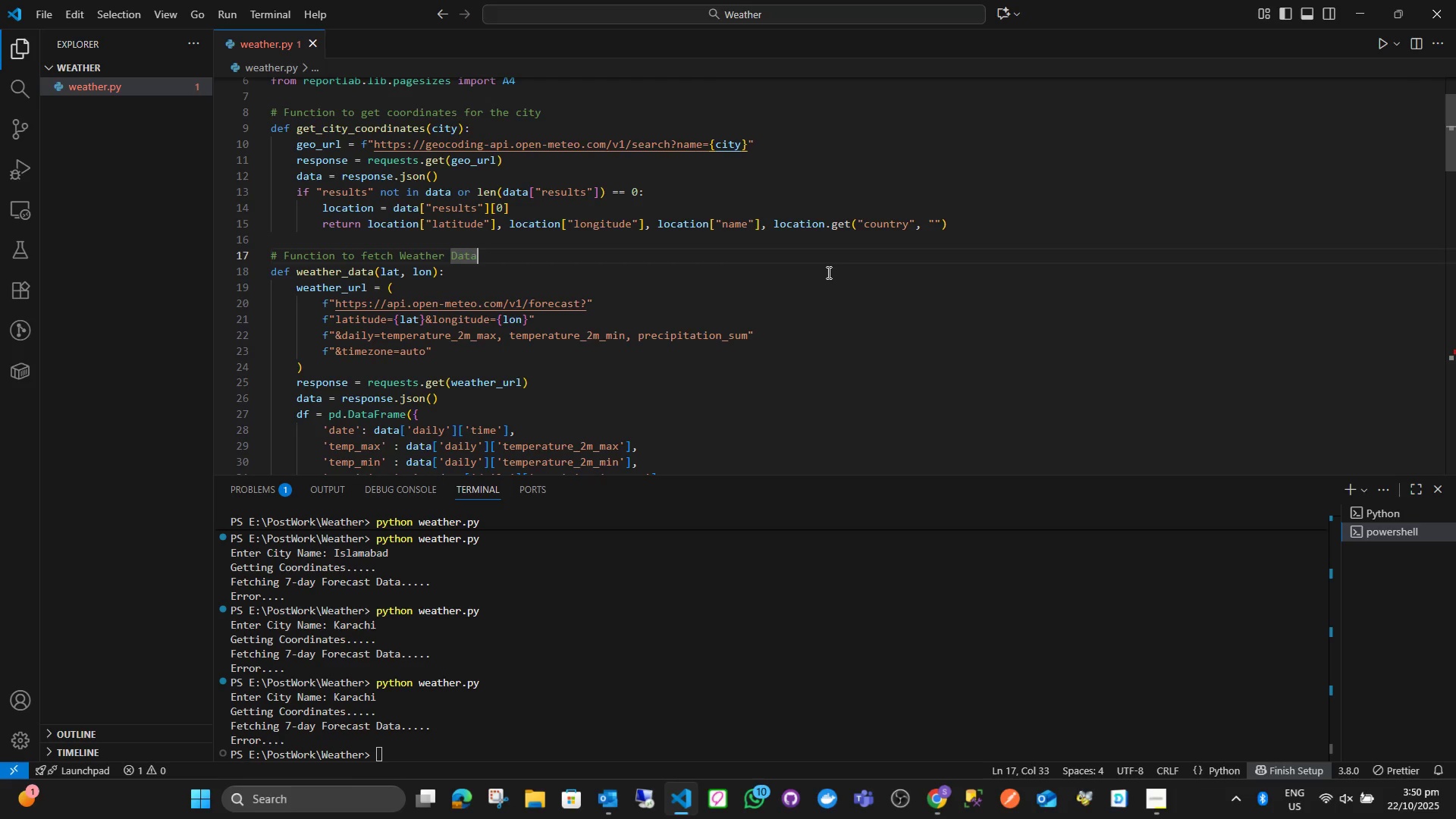 
scroll: coordinate [532, 375], scroll_direction: down, amount: 25.0
 